 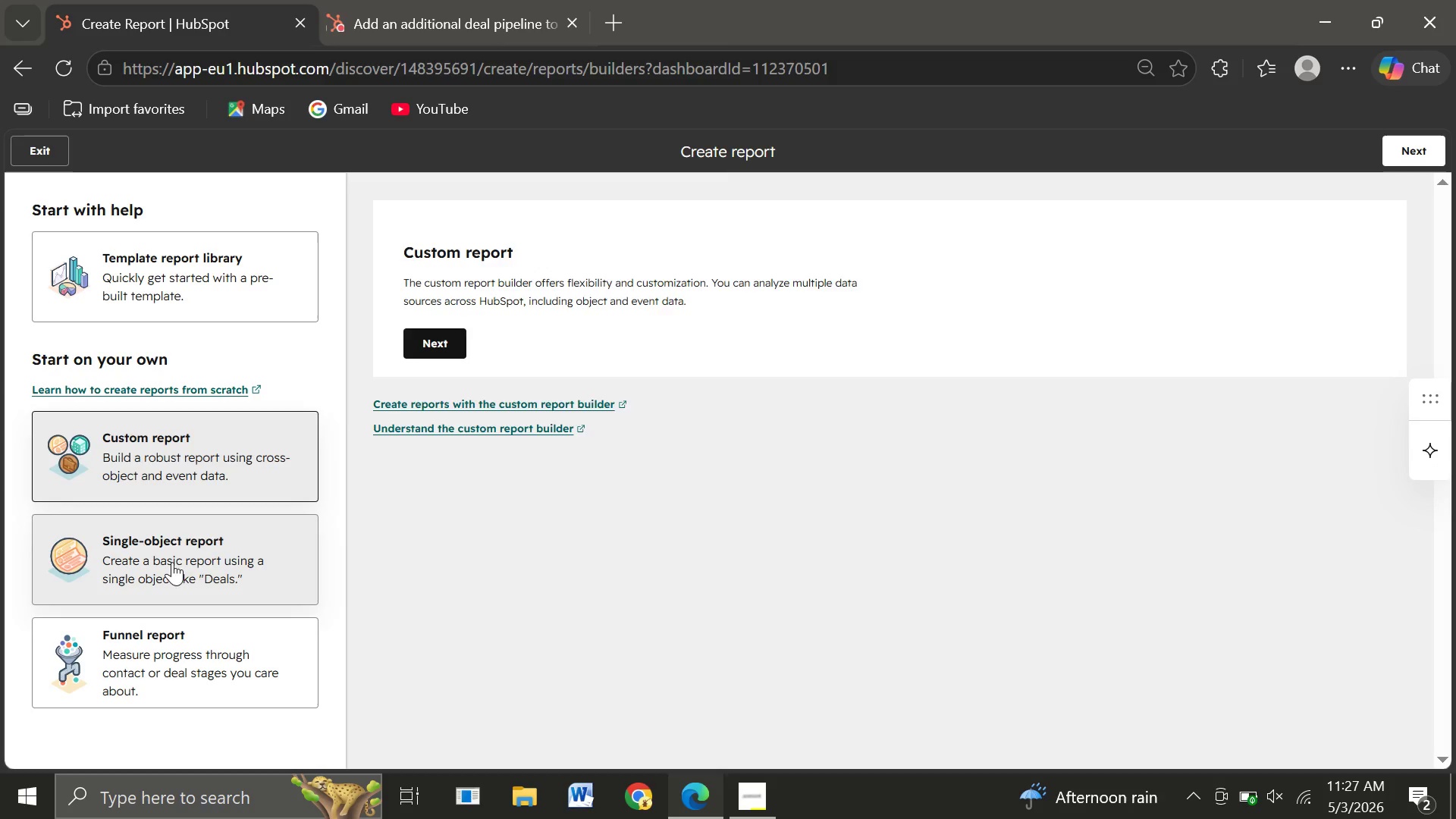 
left_click([428, 352])
 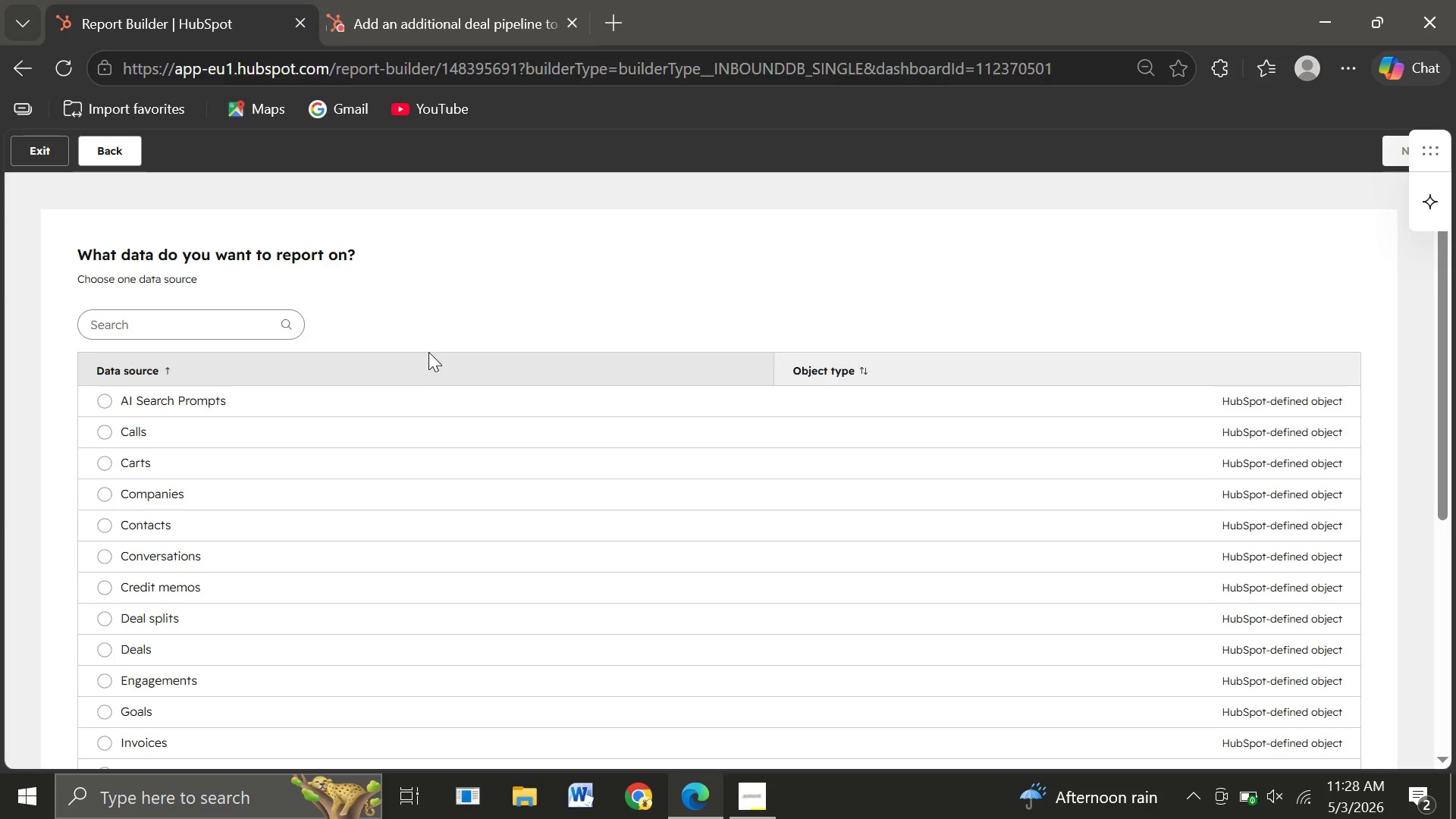 
wait(18.8)
 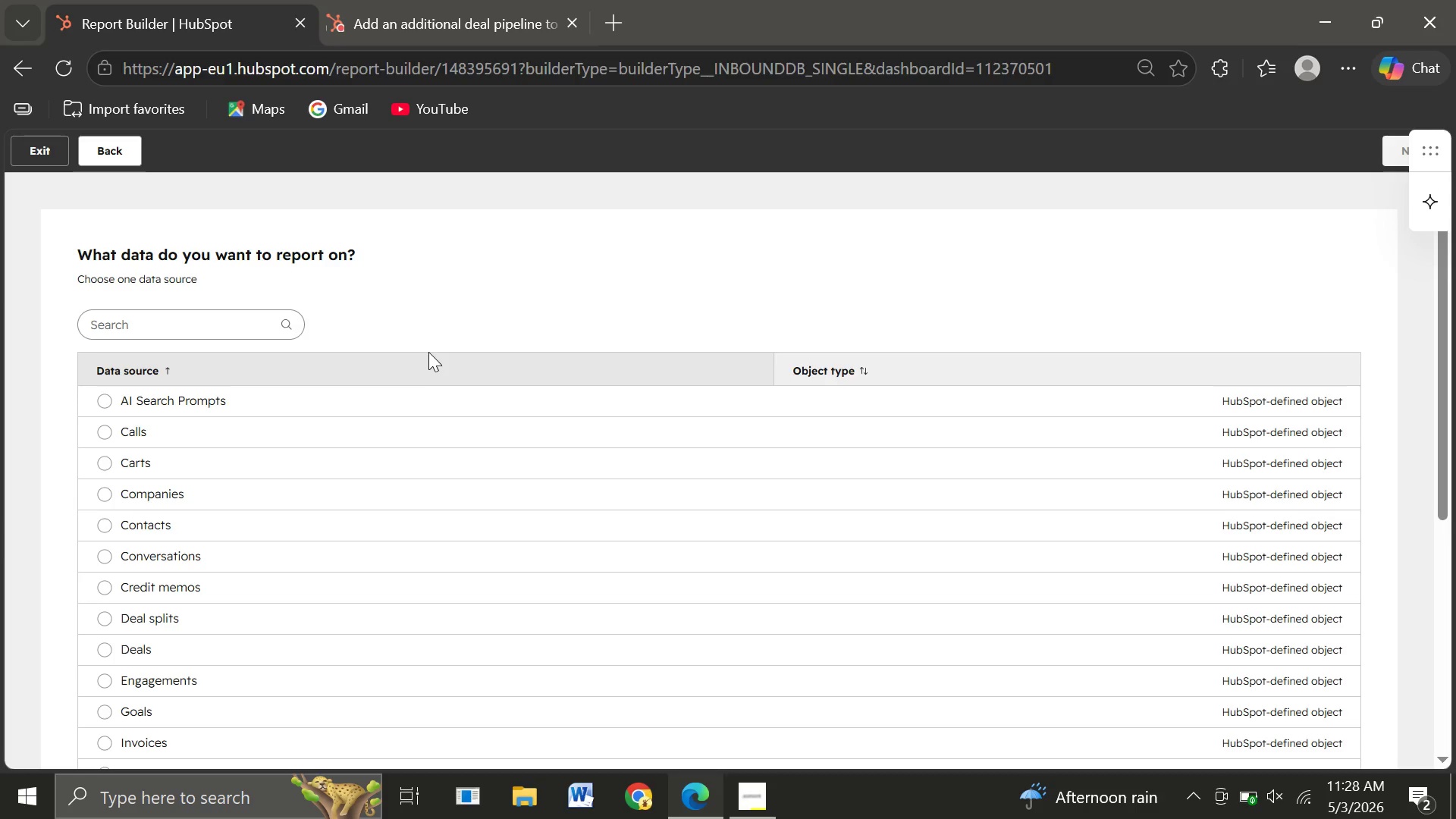 
left_click([108, 649])
 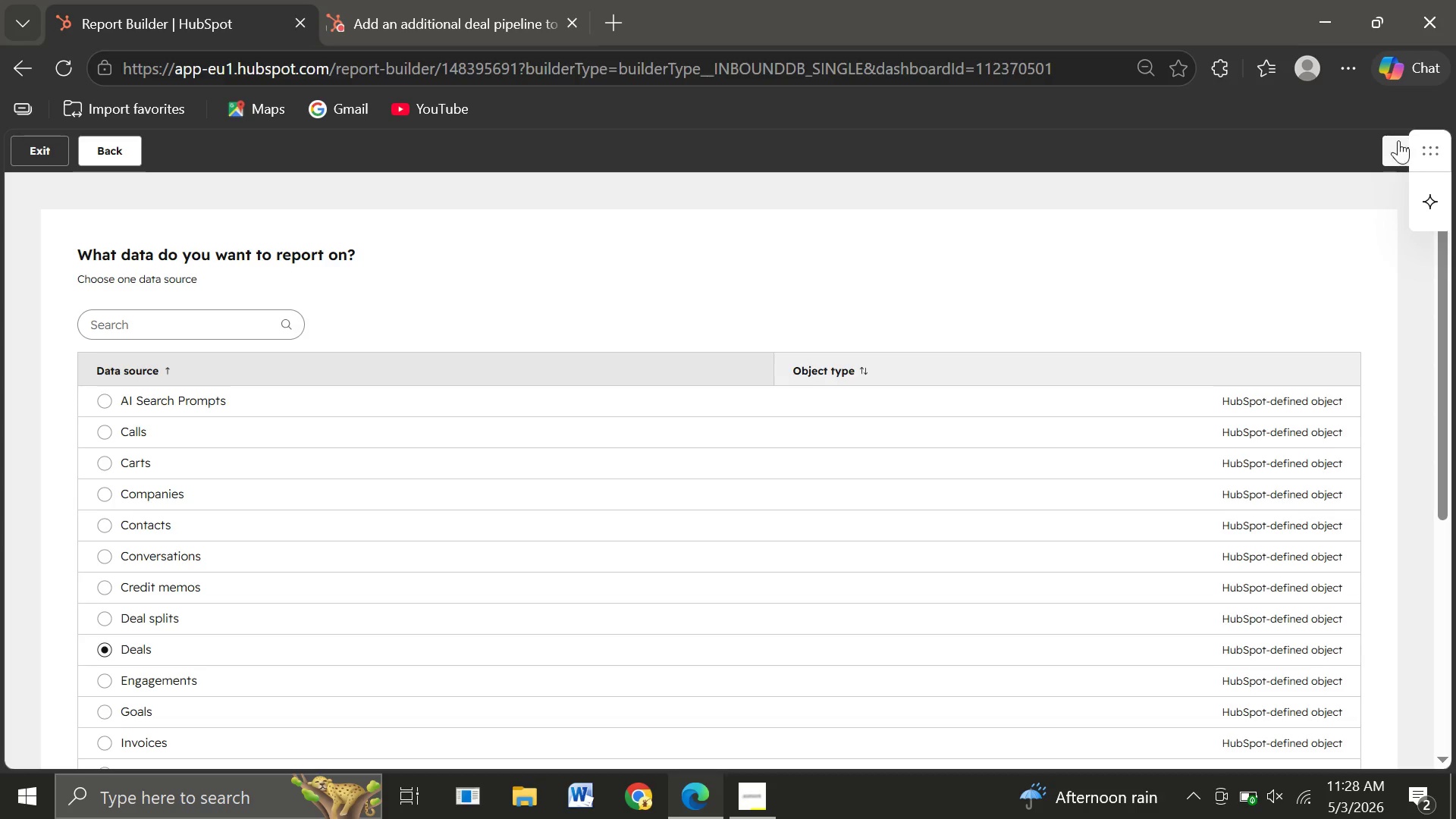 
left_click([1398, 143])
 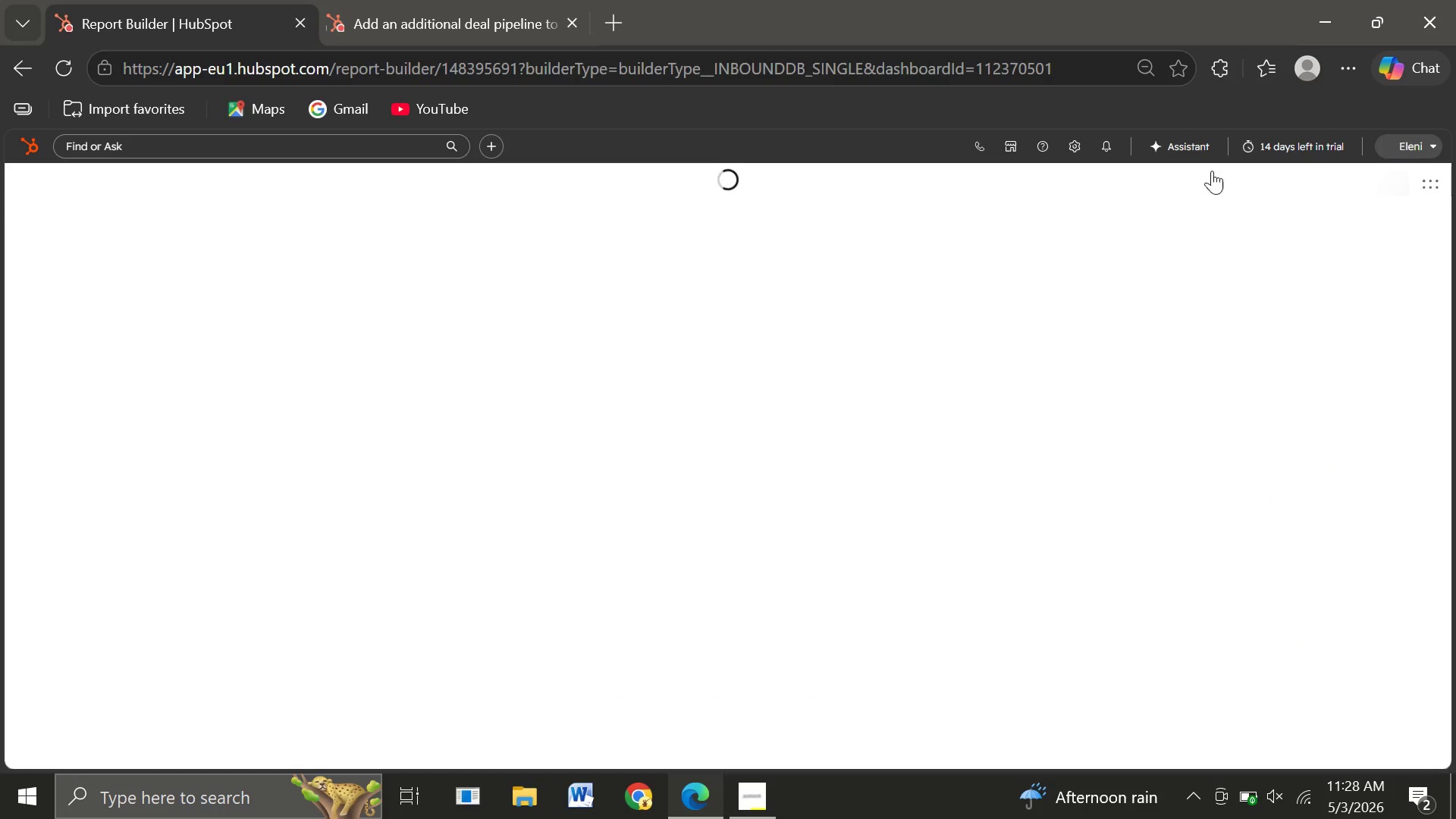 
mouse_move([503, 362])
 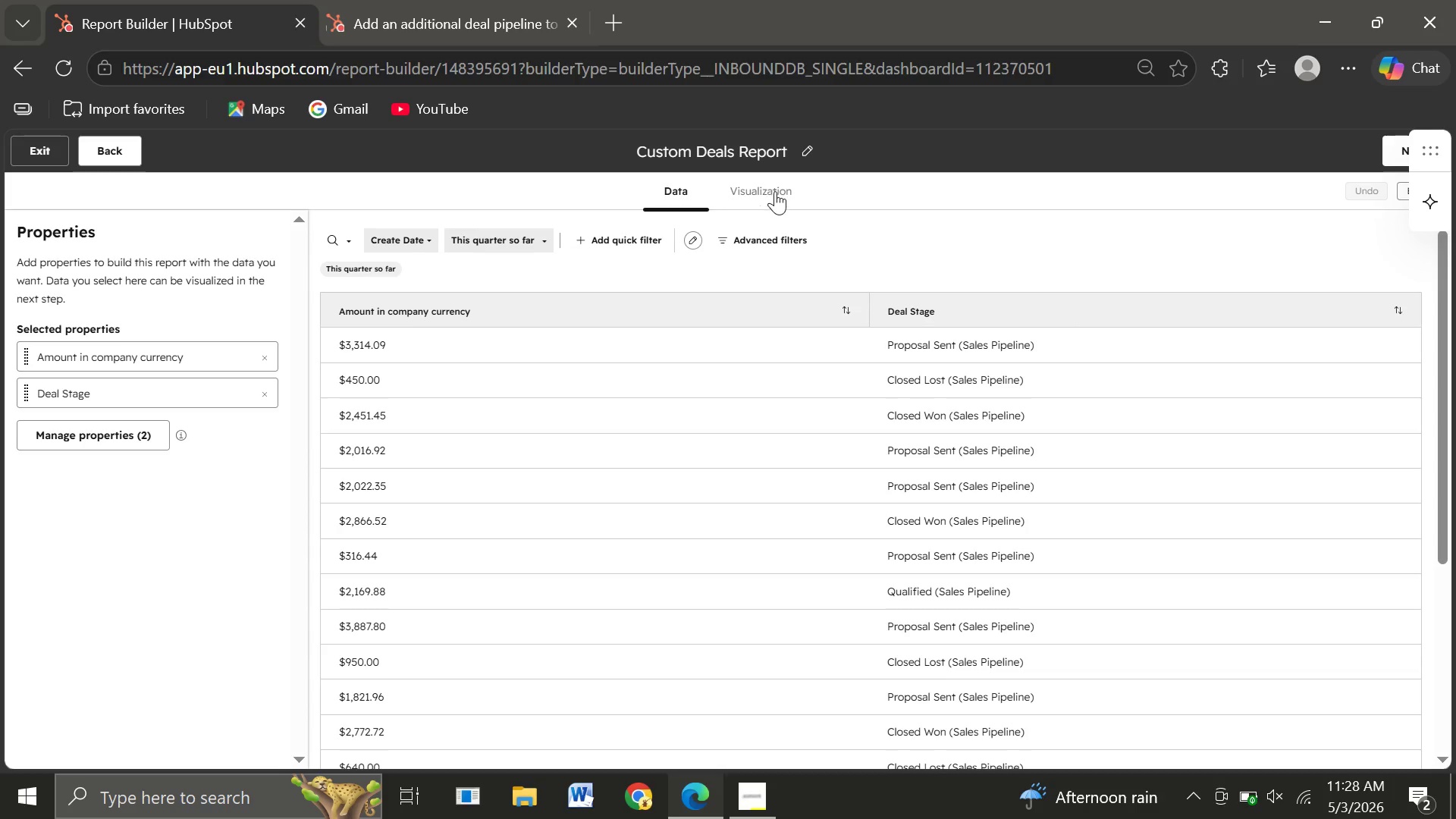 
left_click([776, 190])
 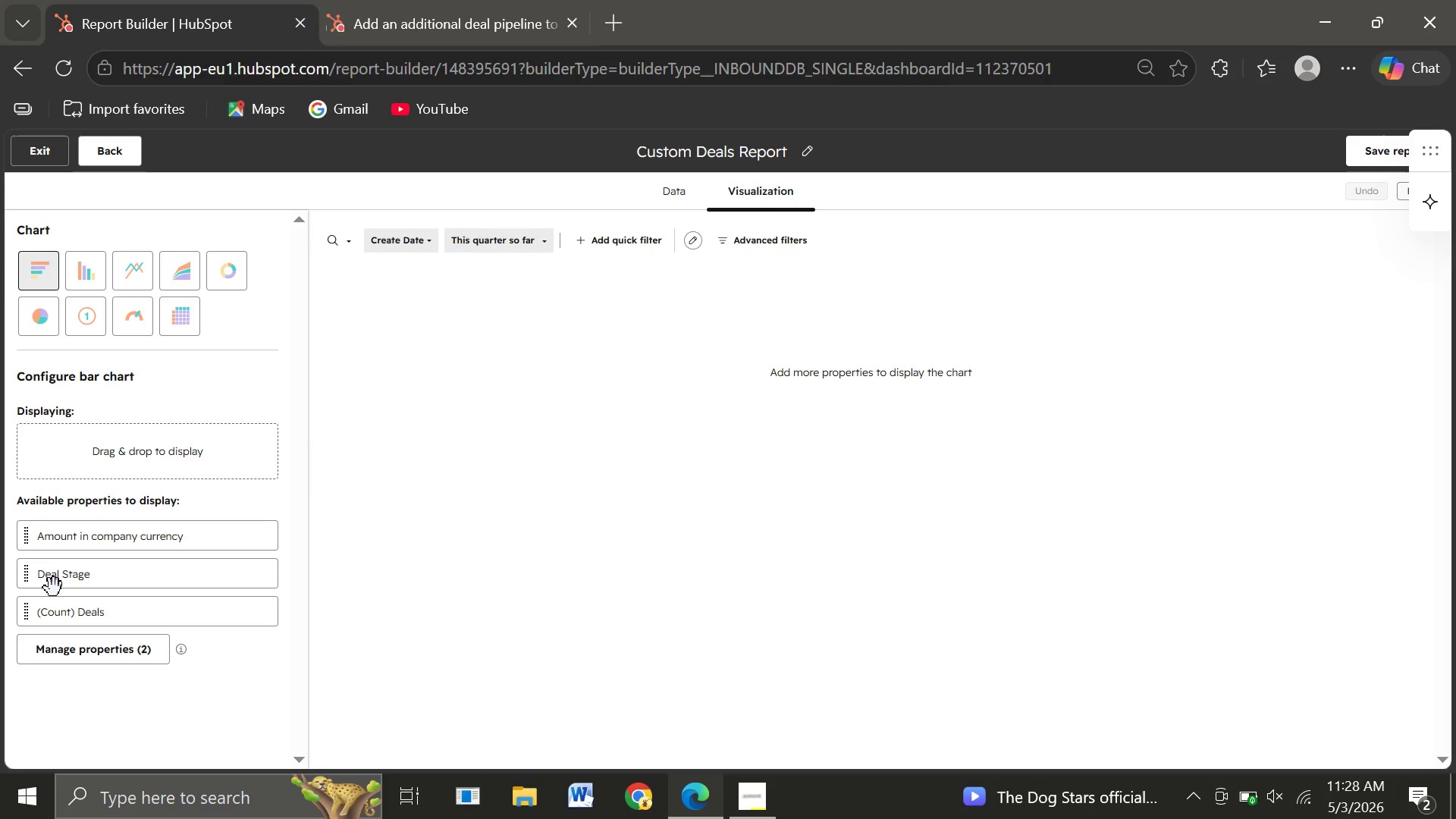 
wait(23.56)
 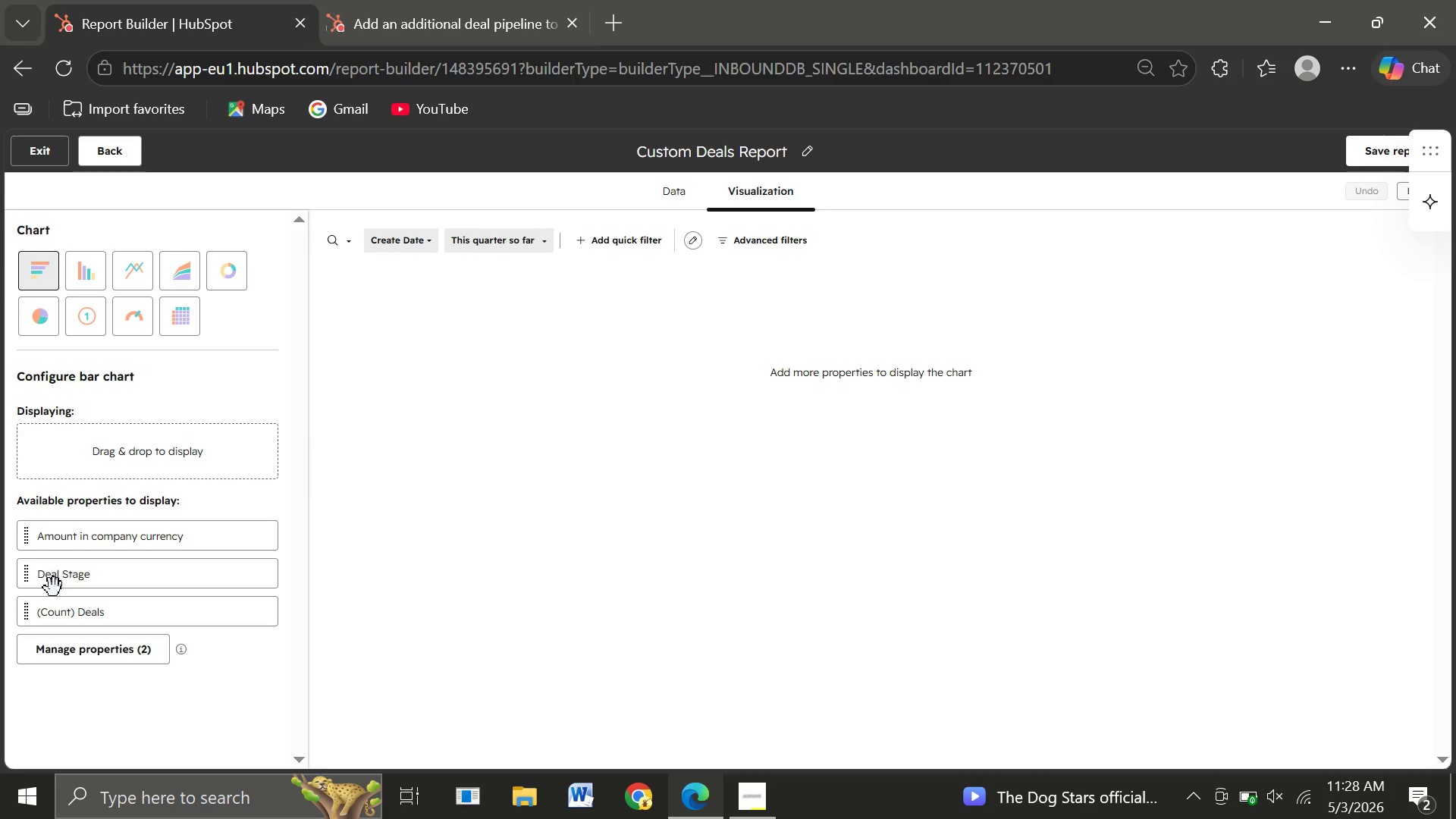 
left_click([106, 651])
 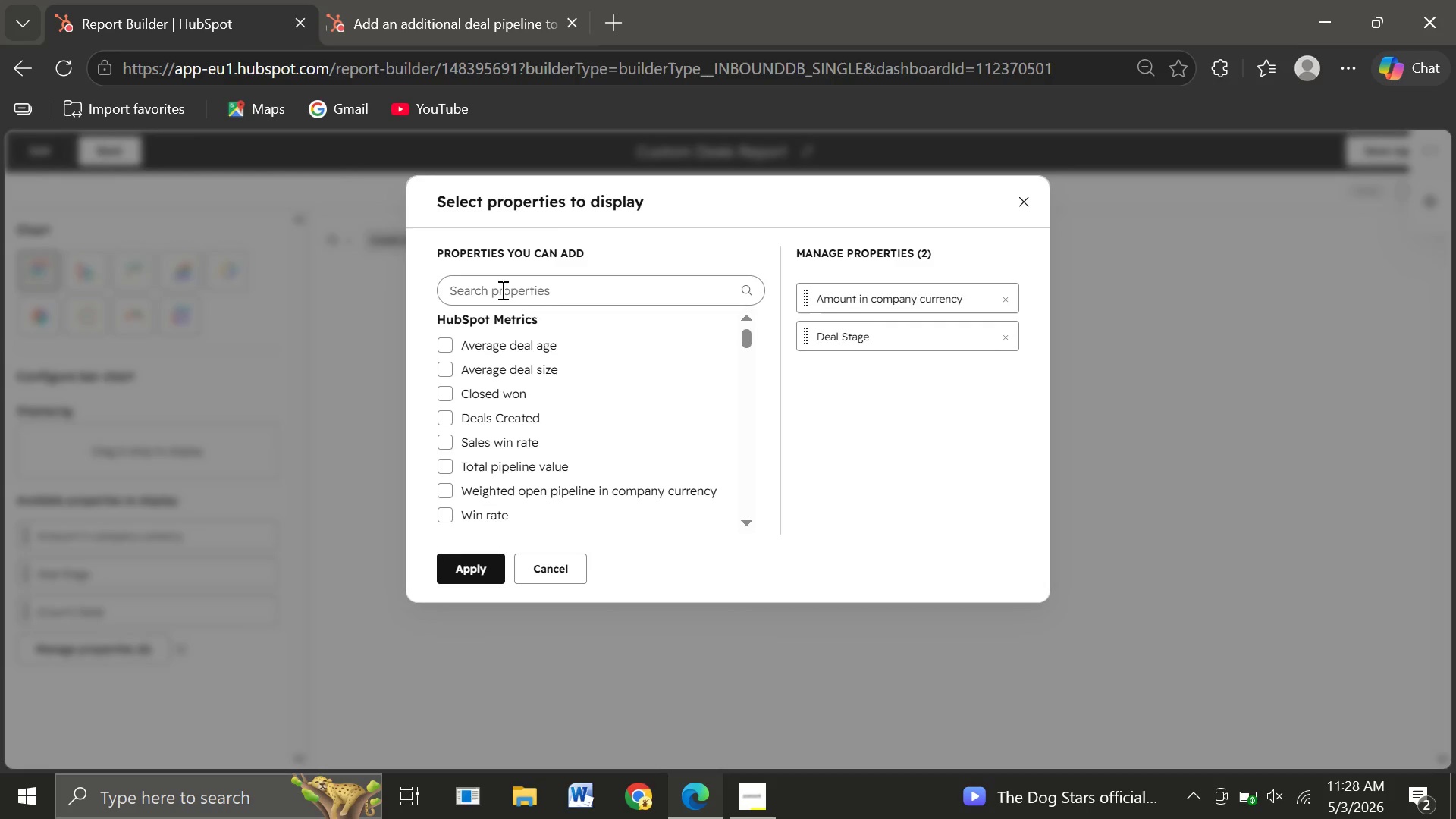 
type(Or)
 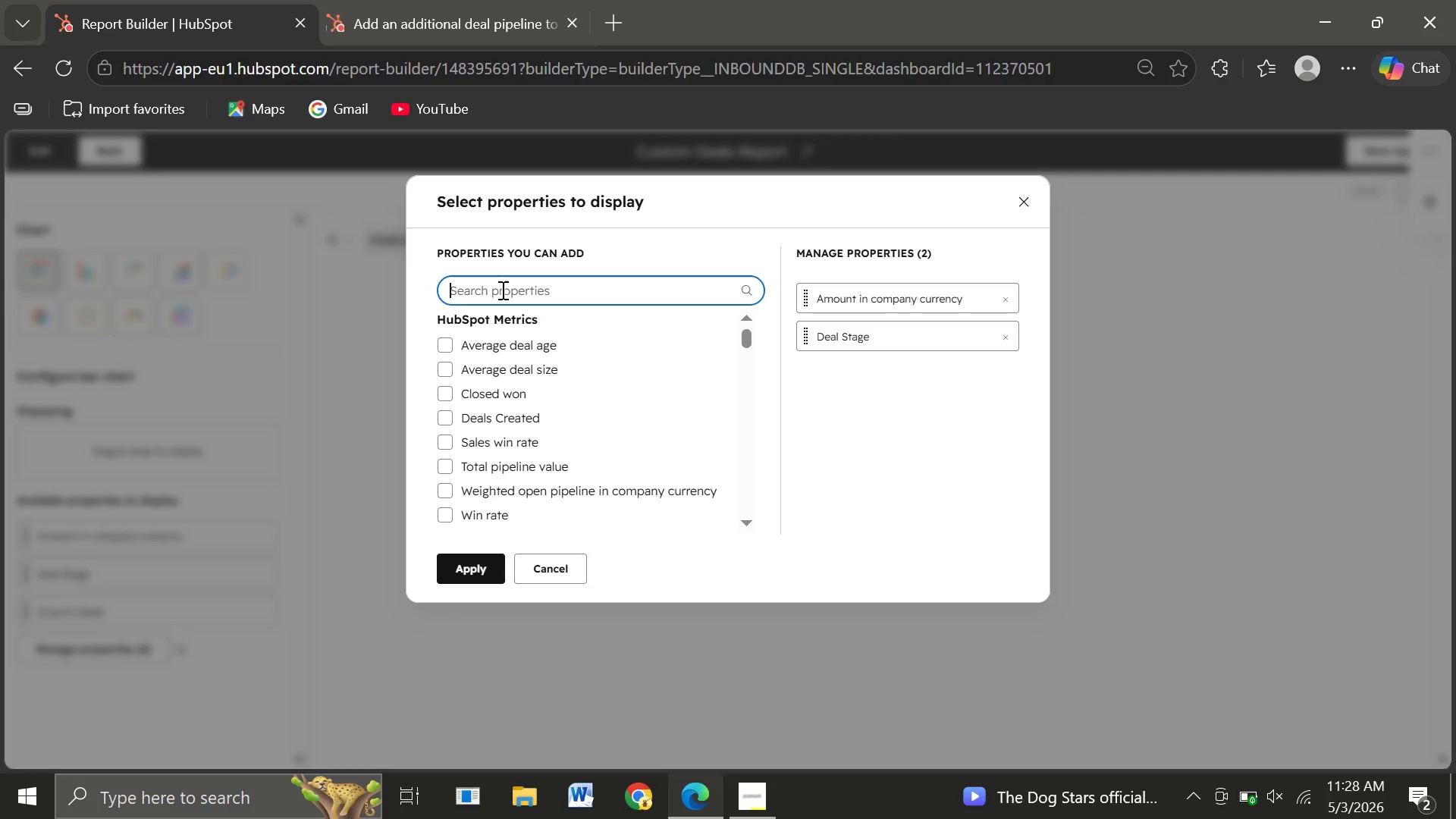 
left_click([501, 290])
 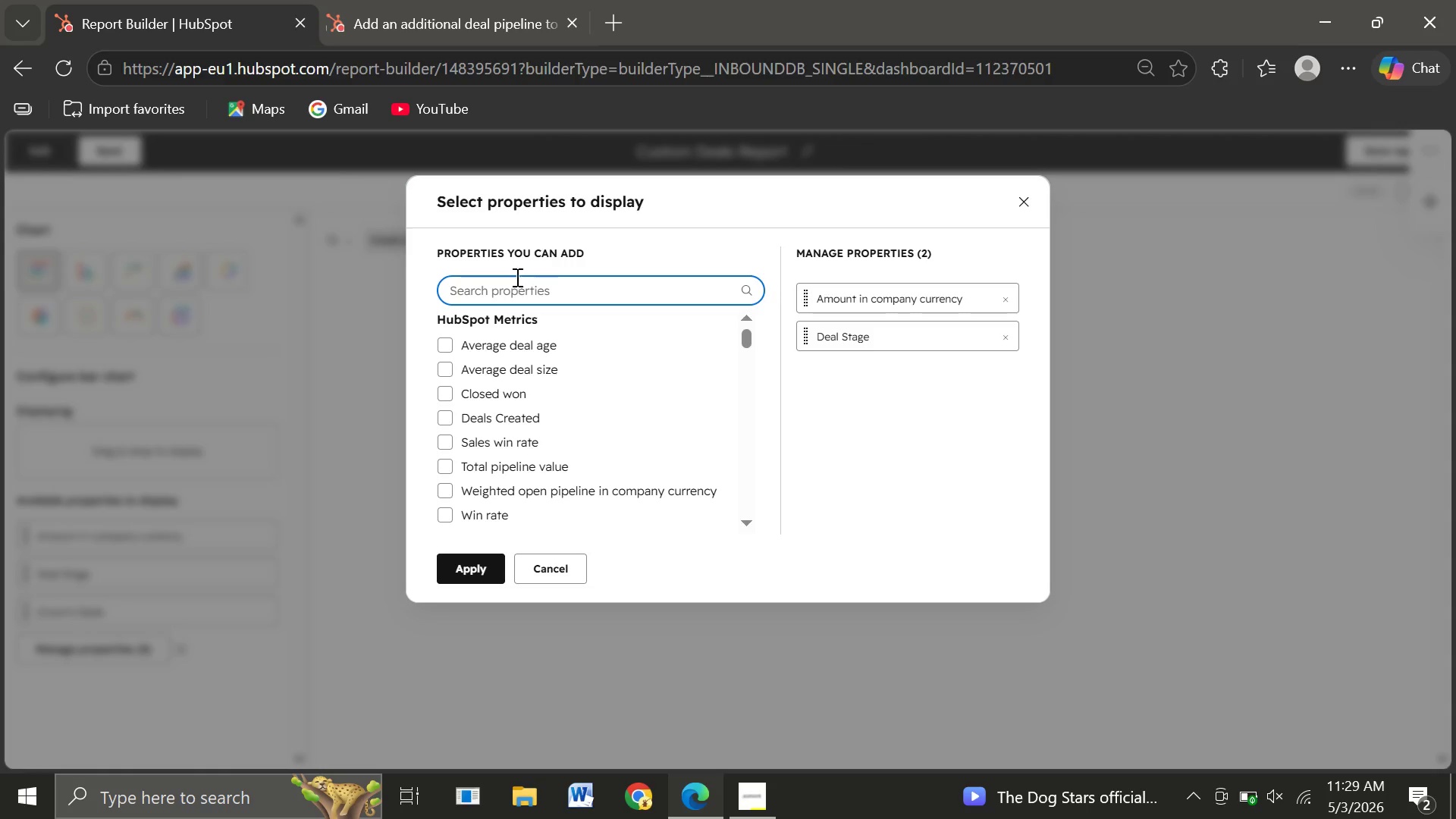 
double_click([526, 290])
 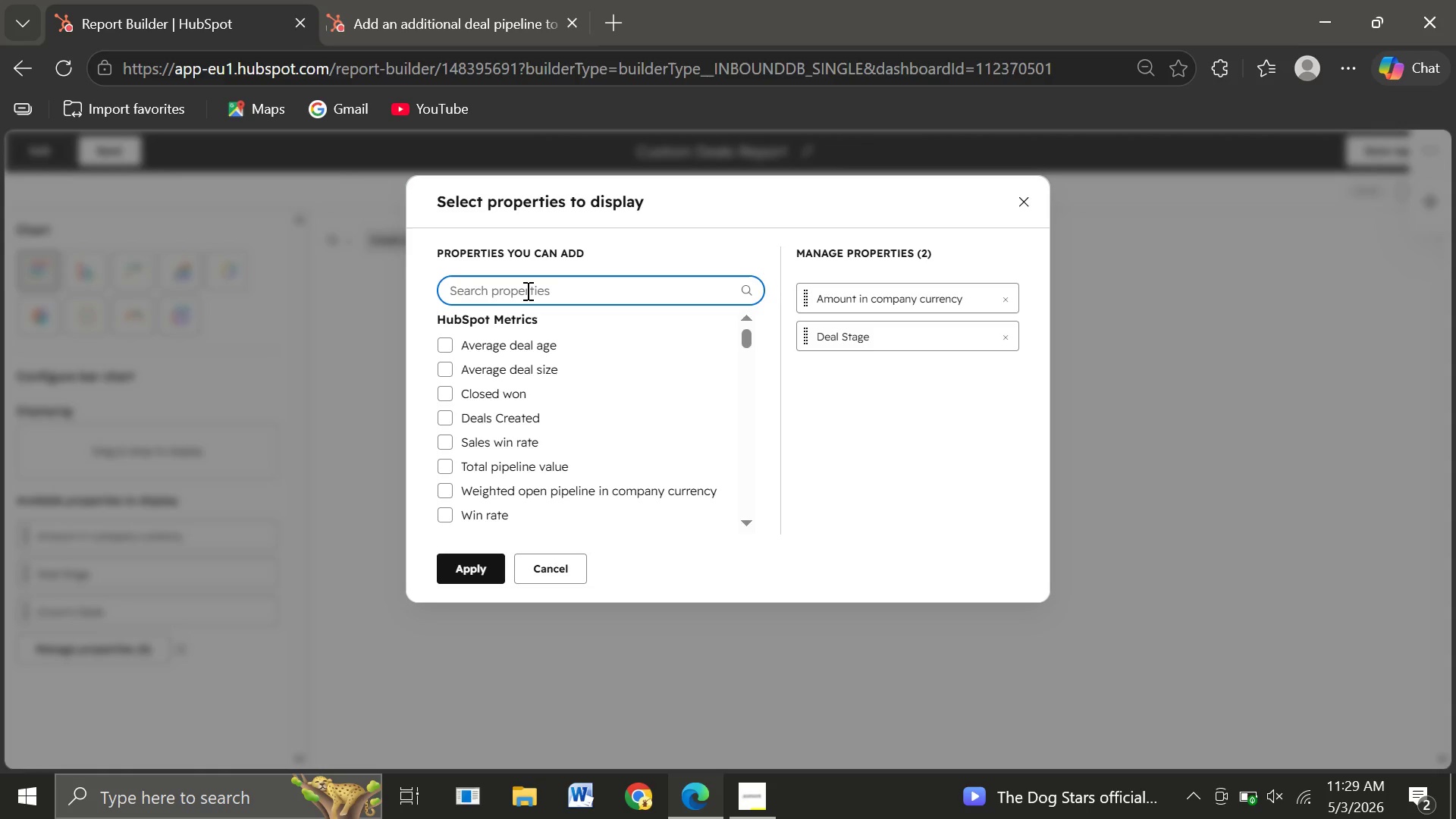 
type(Ori)
 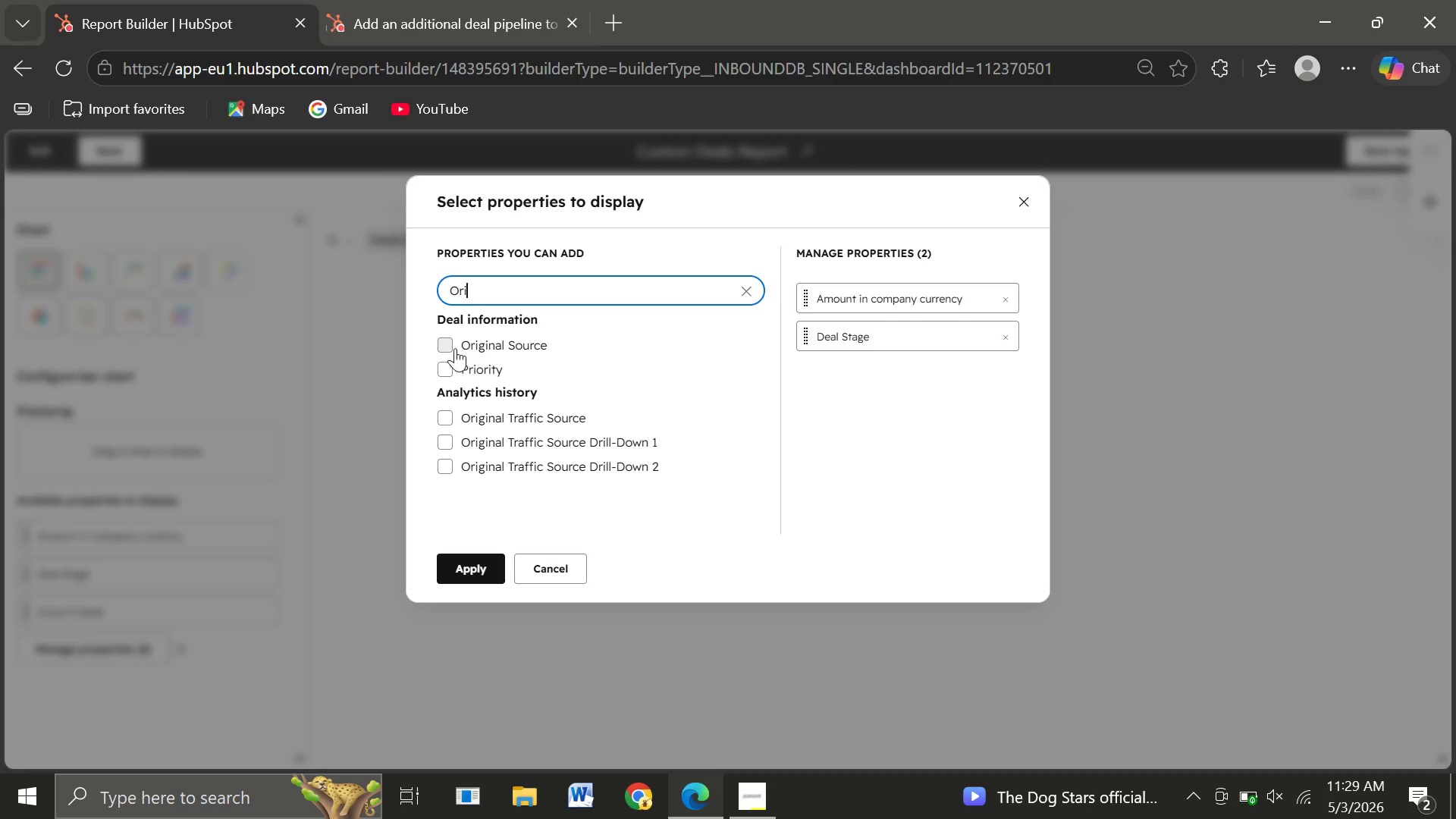 
left_click([444, 345])
 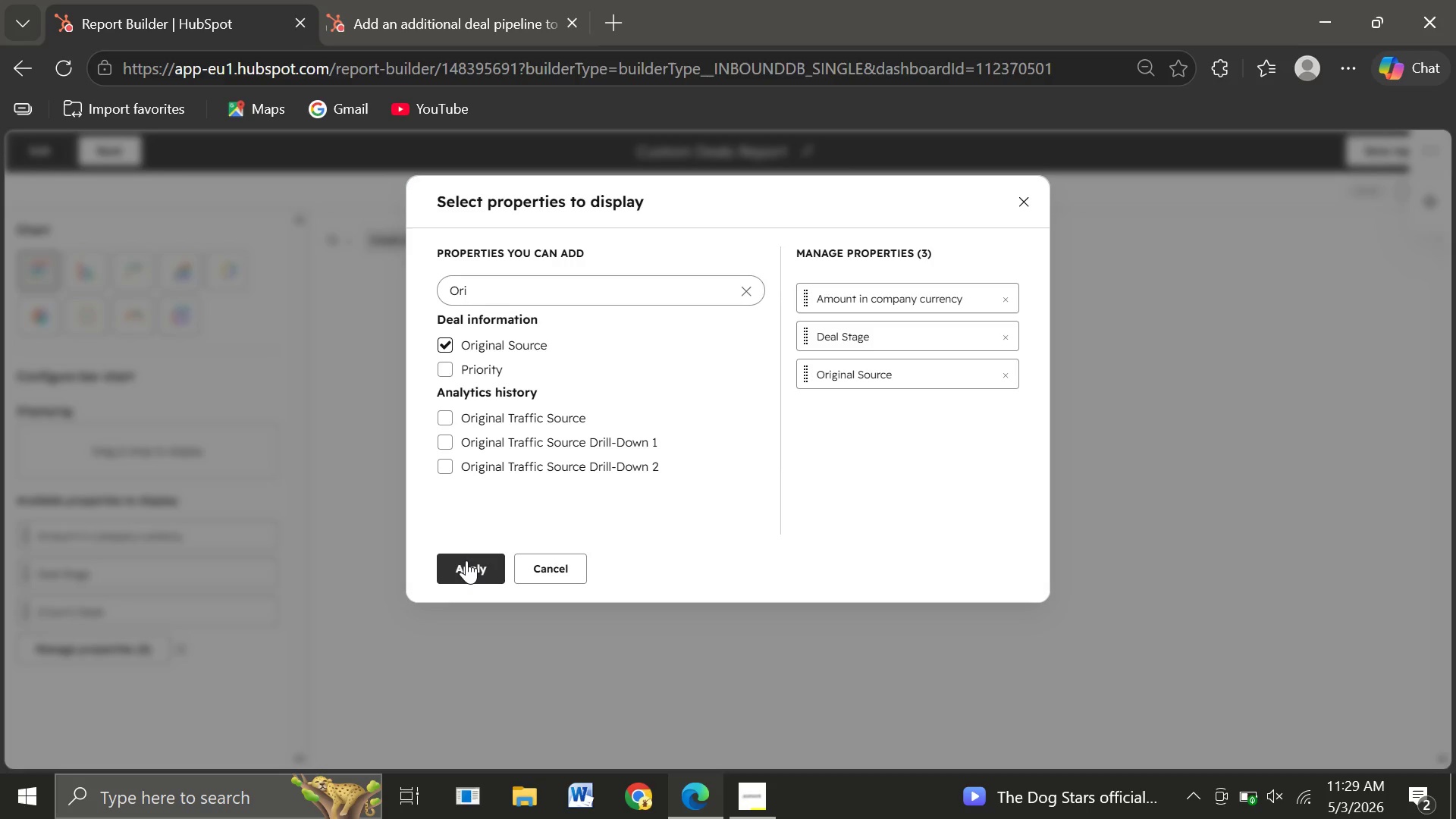 
left_click([466, 560])
 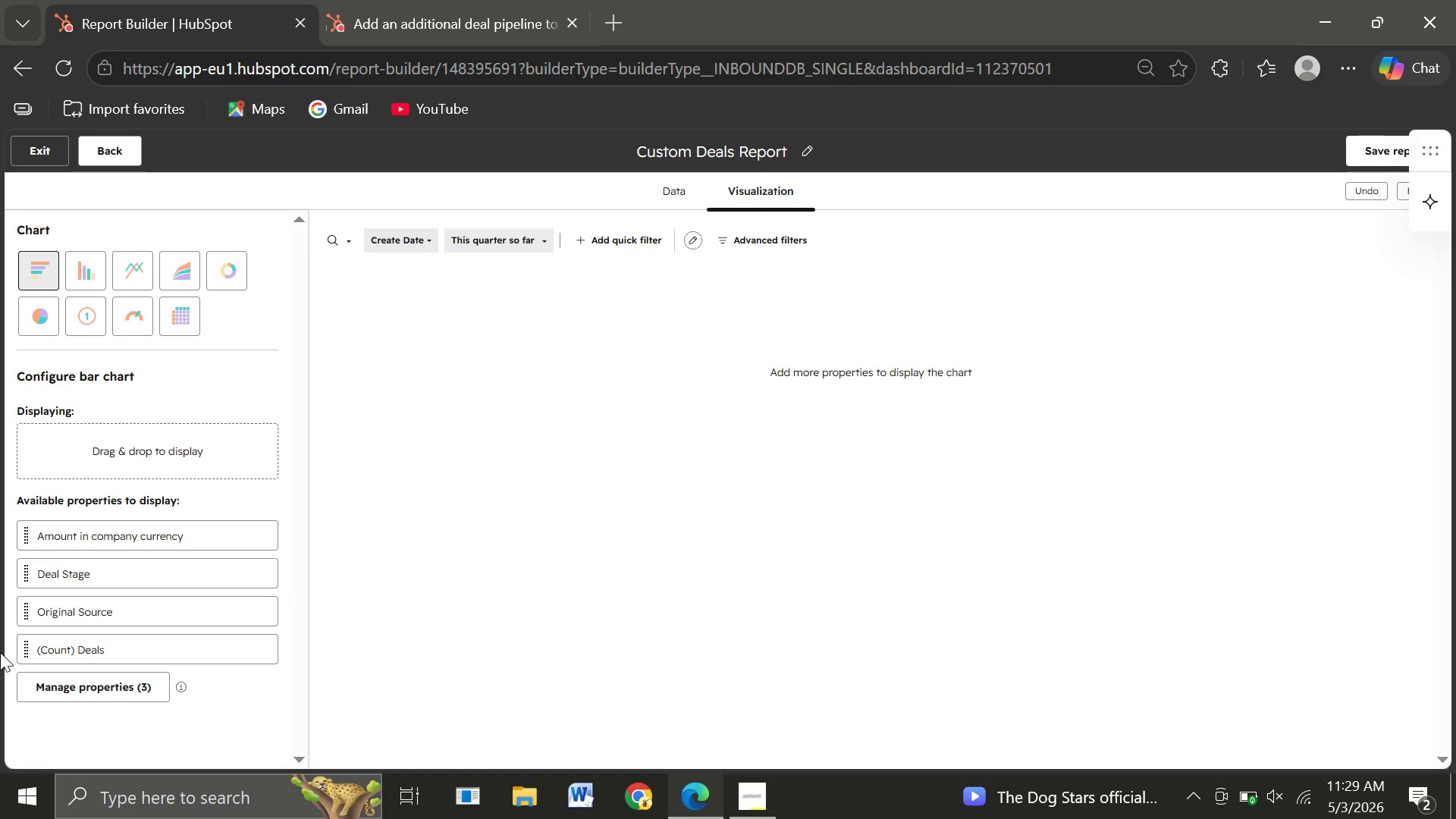 
wait(13.62)
 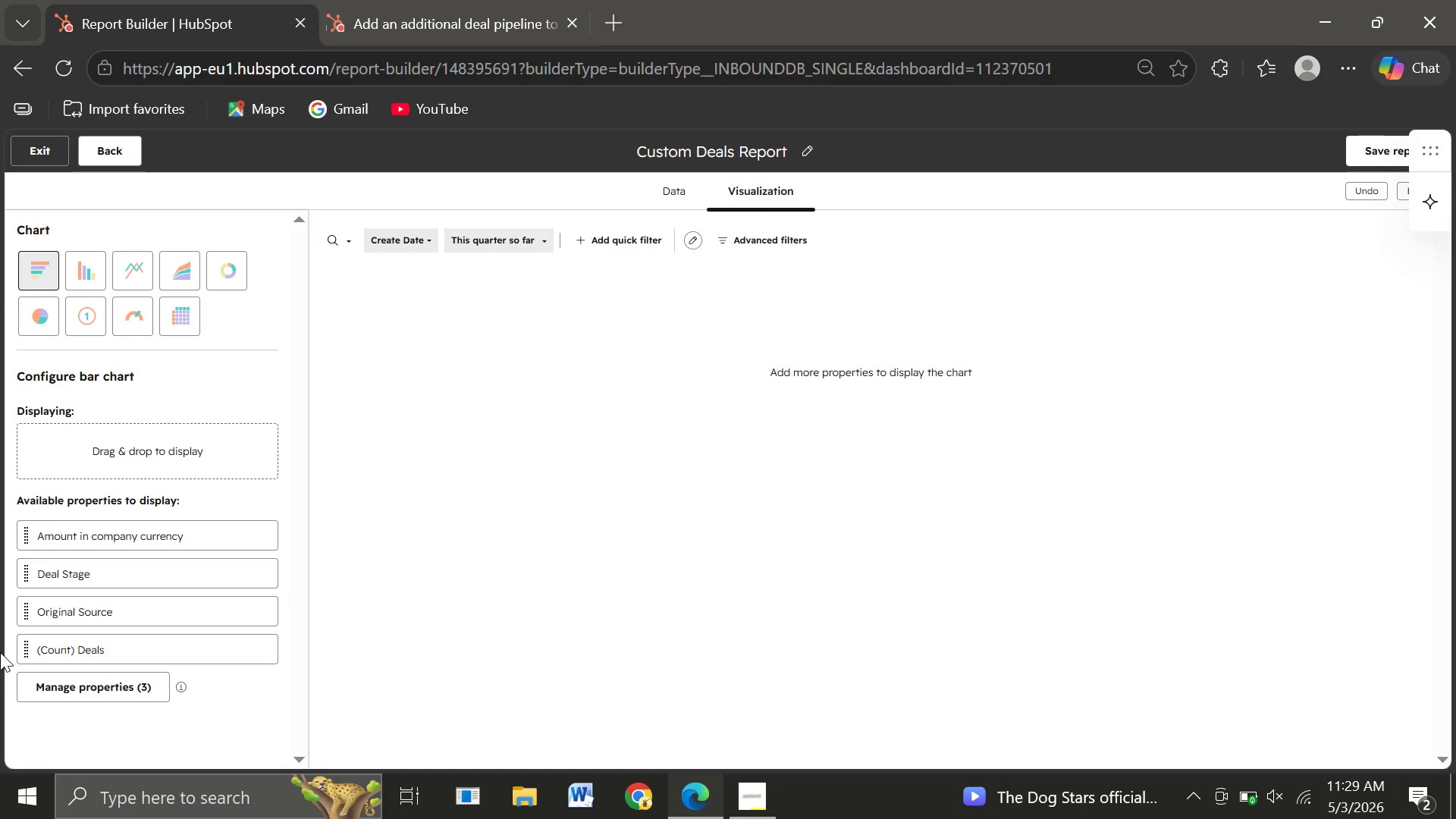 
left_click([806, 143])
 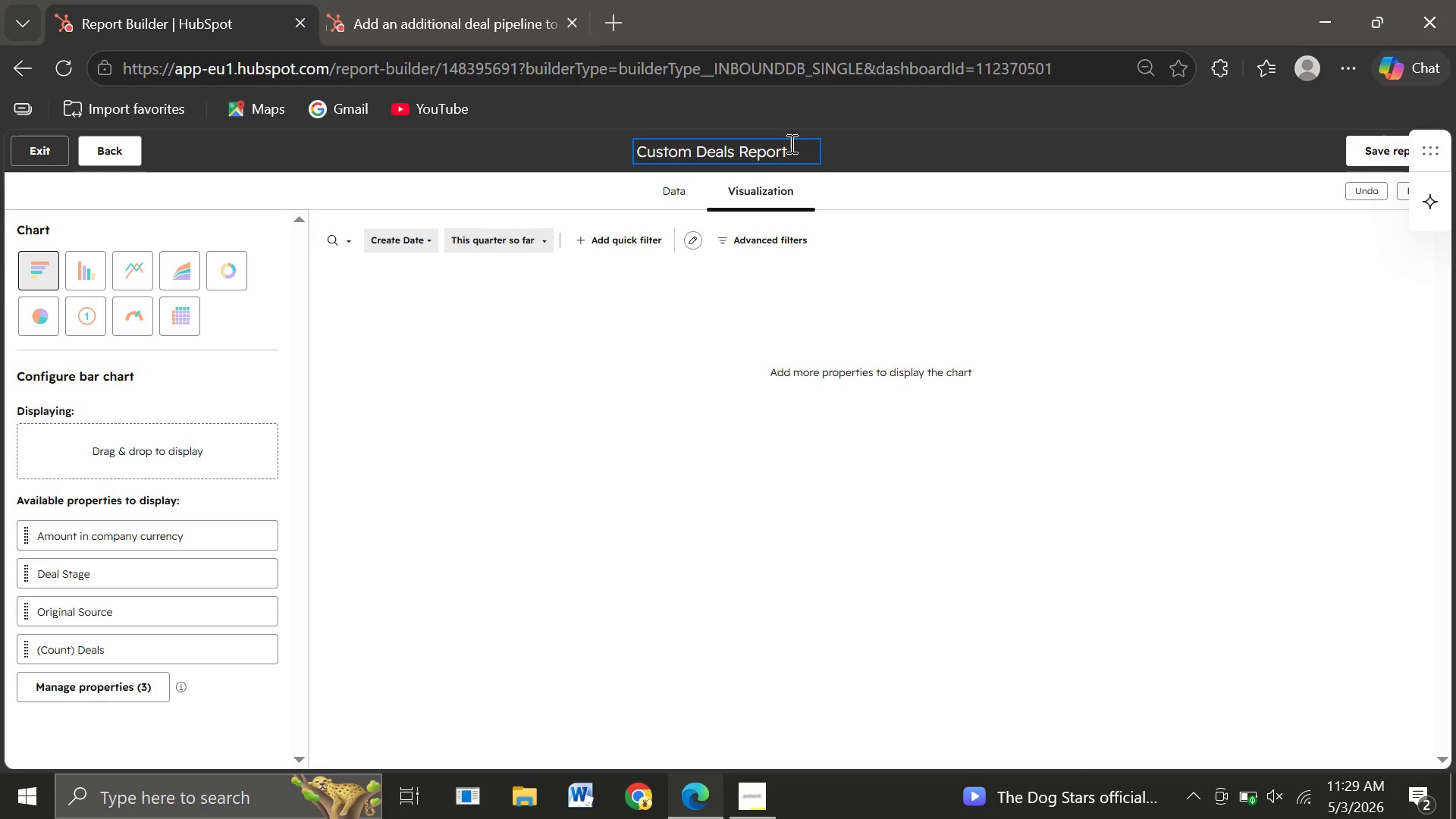 
hold_key(key=Backspace, duration=1.39)
 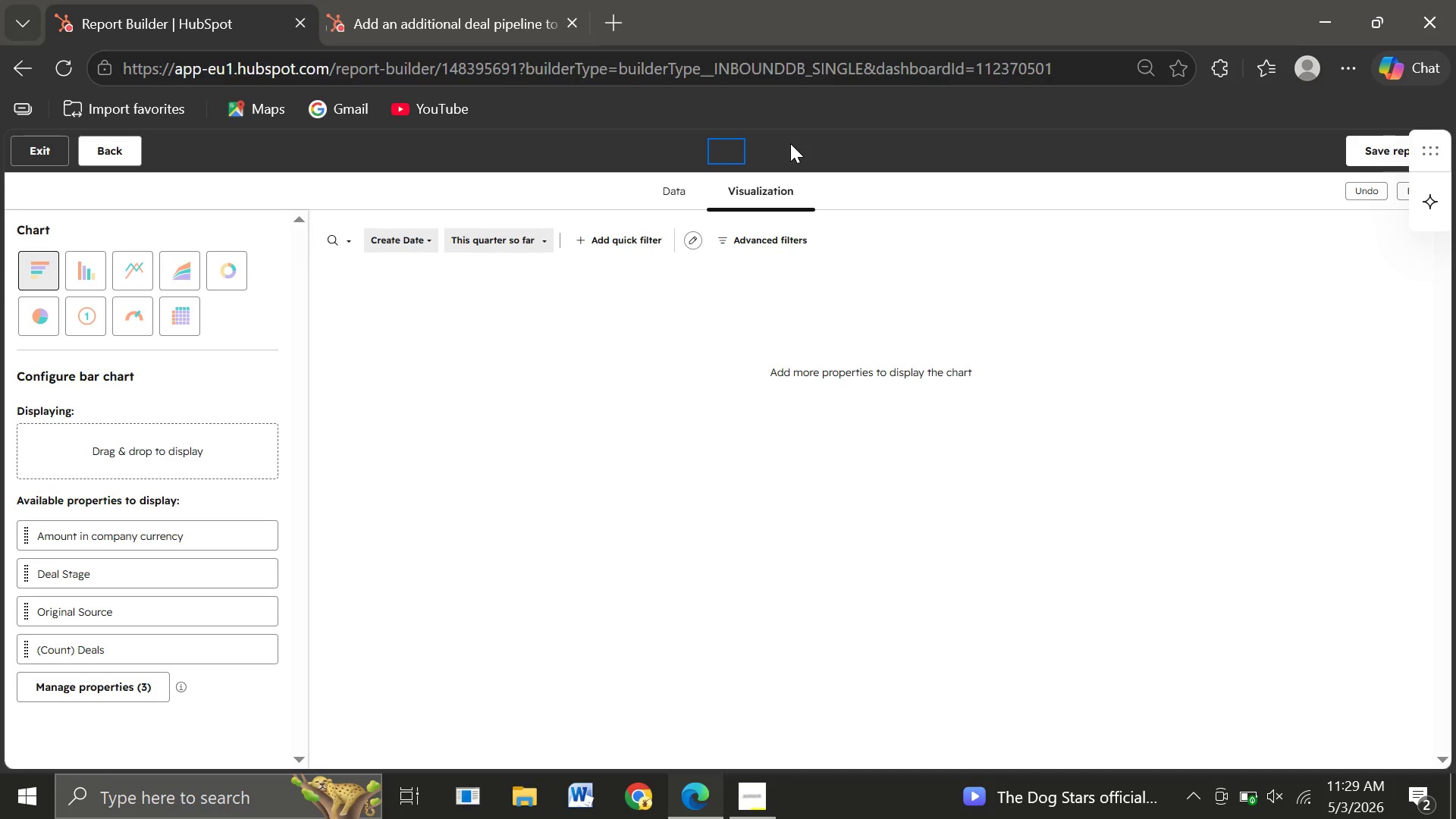 
wait(5.83)
 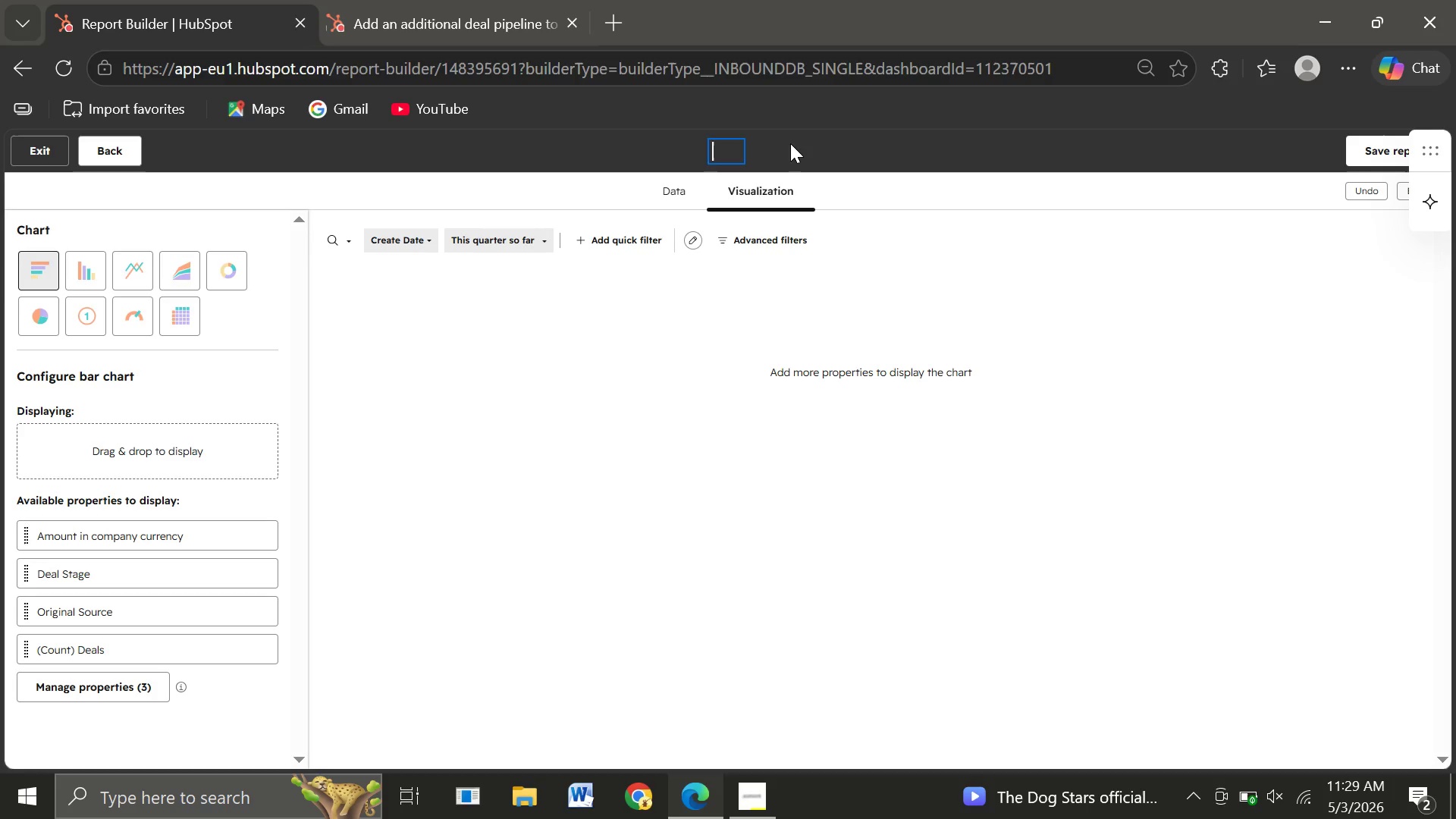 
type(Revenue by Source)
 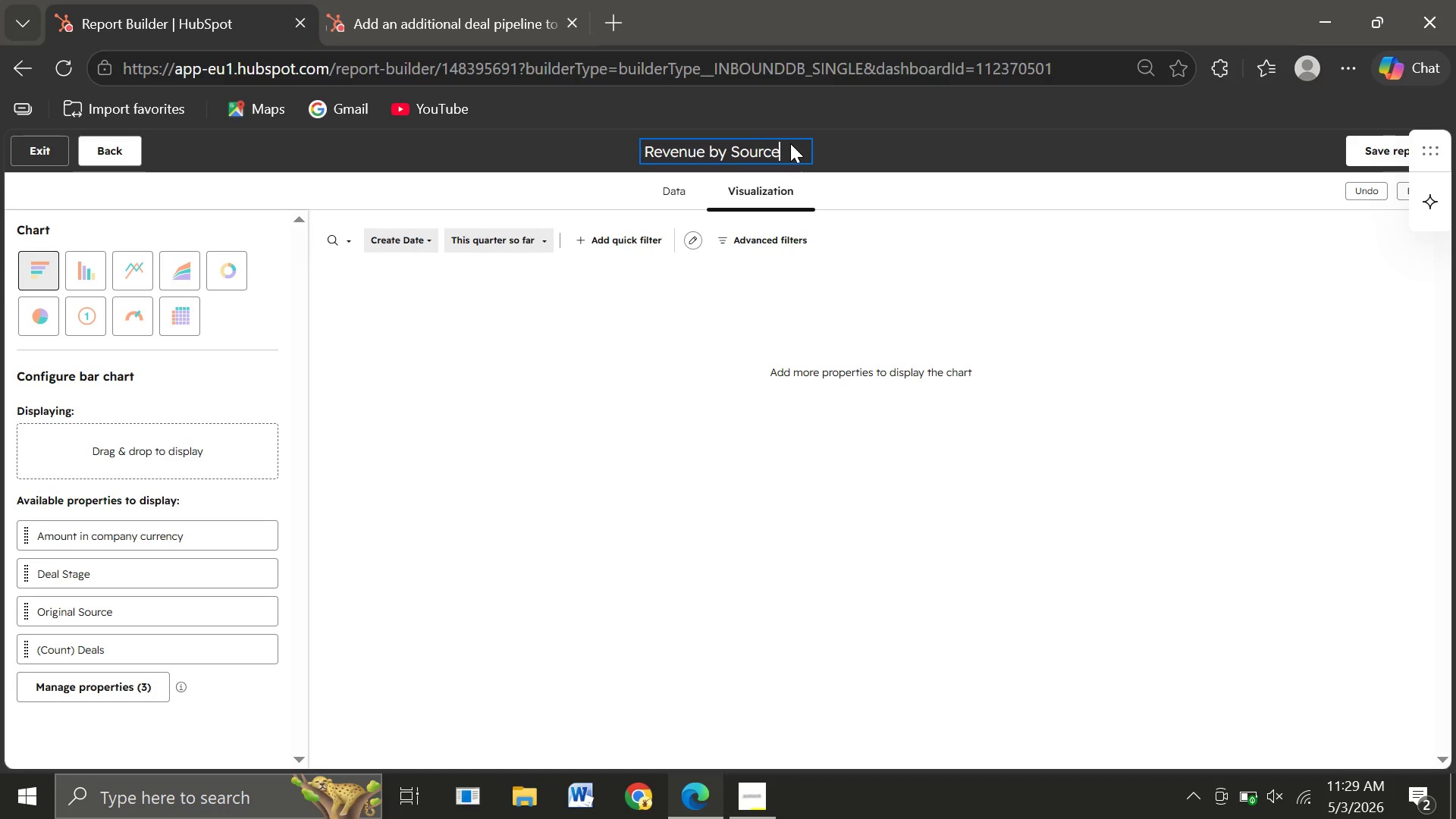 
wait(13.83)
 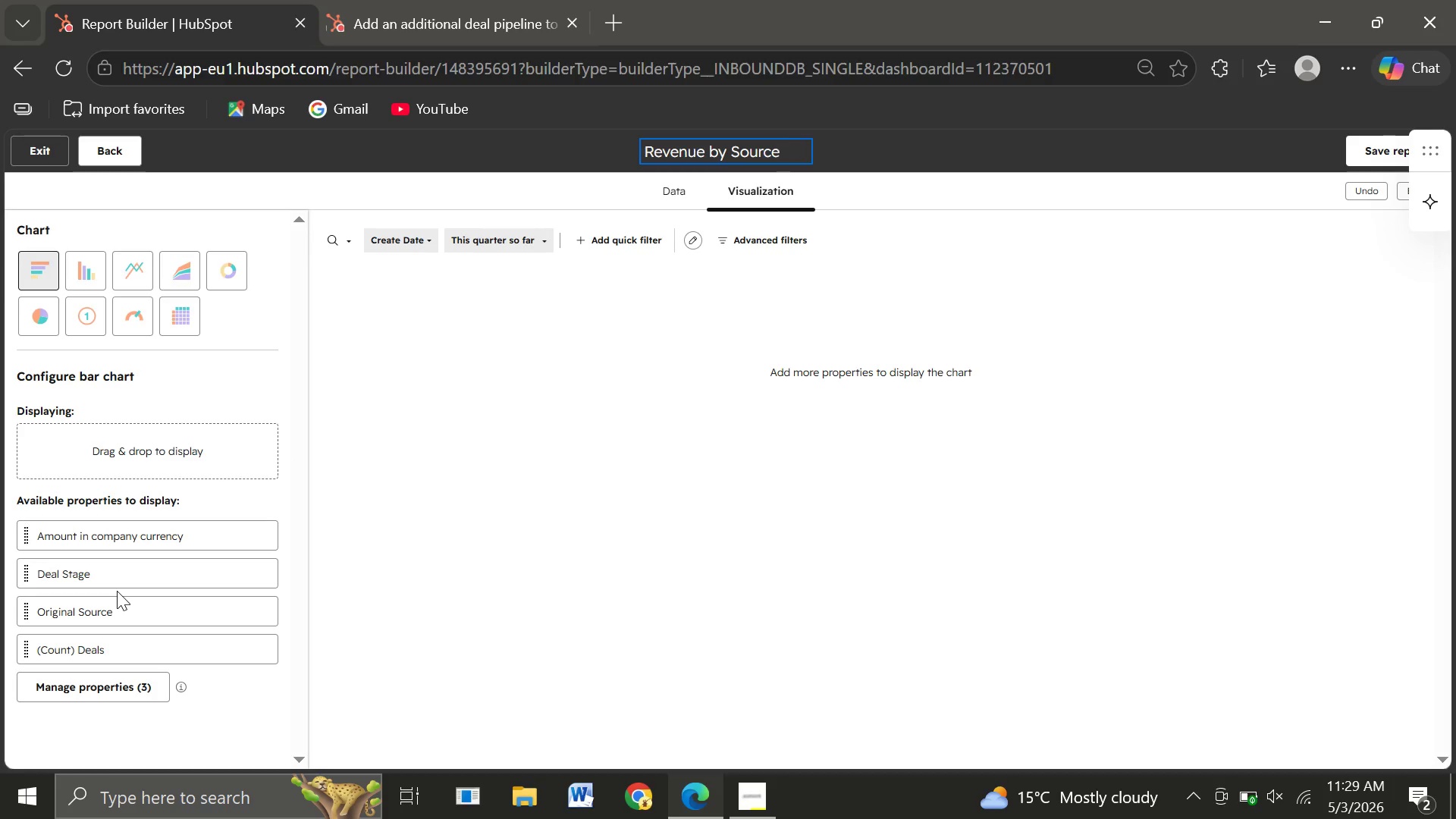 
left_click([84, 271])
 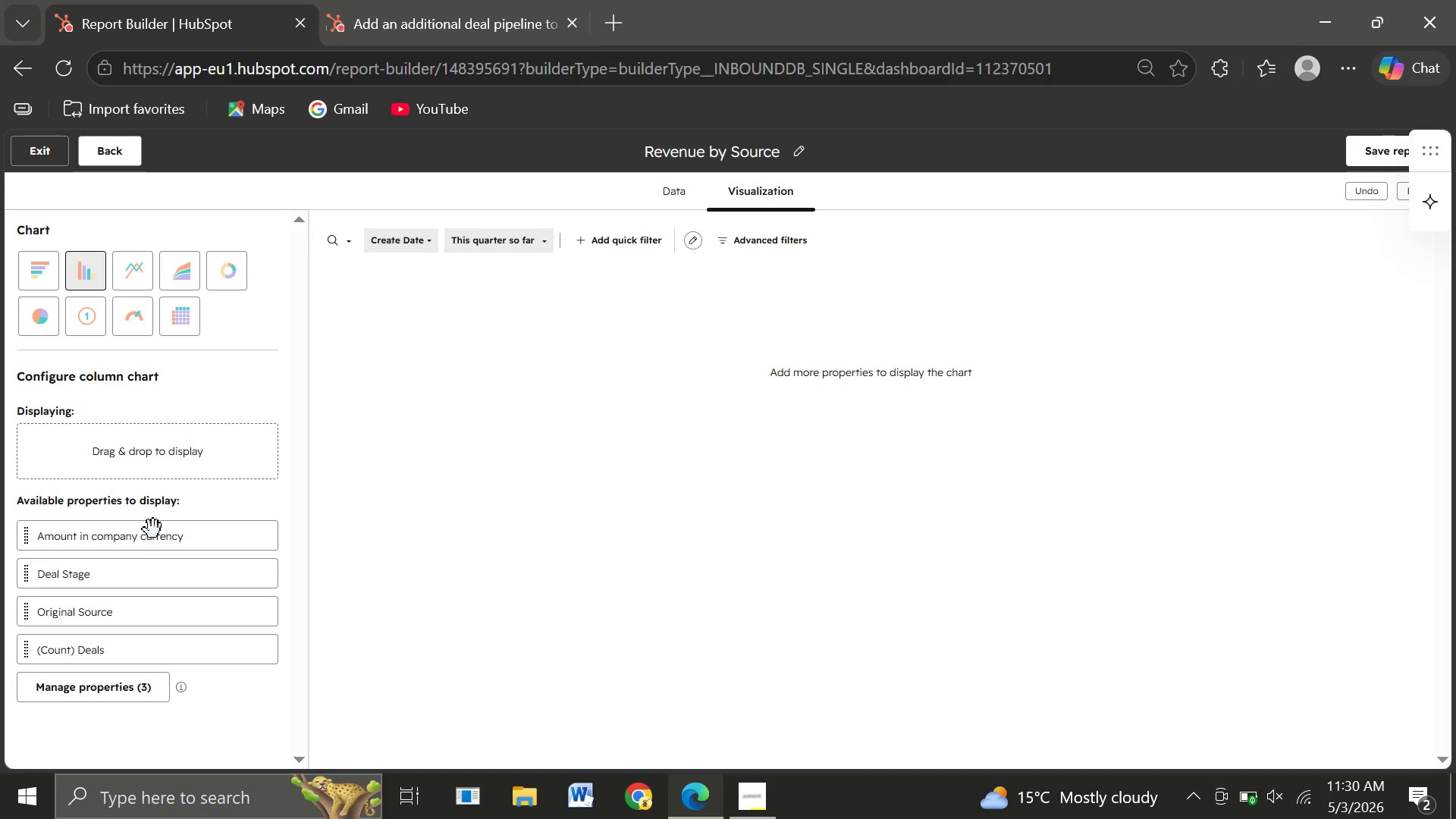 
wait(6.03)
 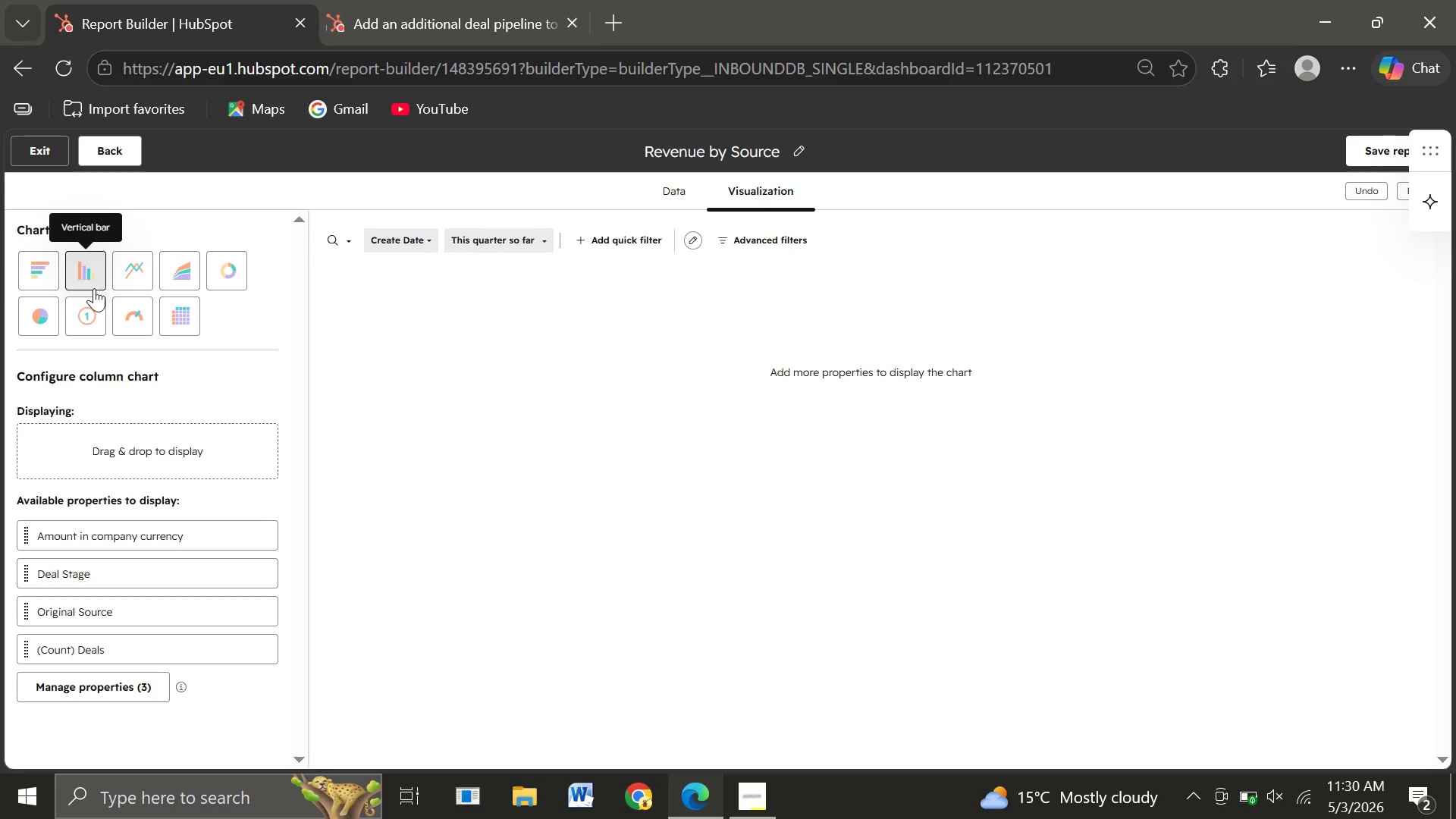 
left_click_drag(start_coordinate=[97, 622], to_coordinate=[109, 405])
 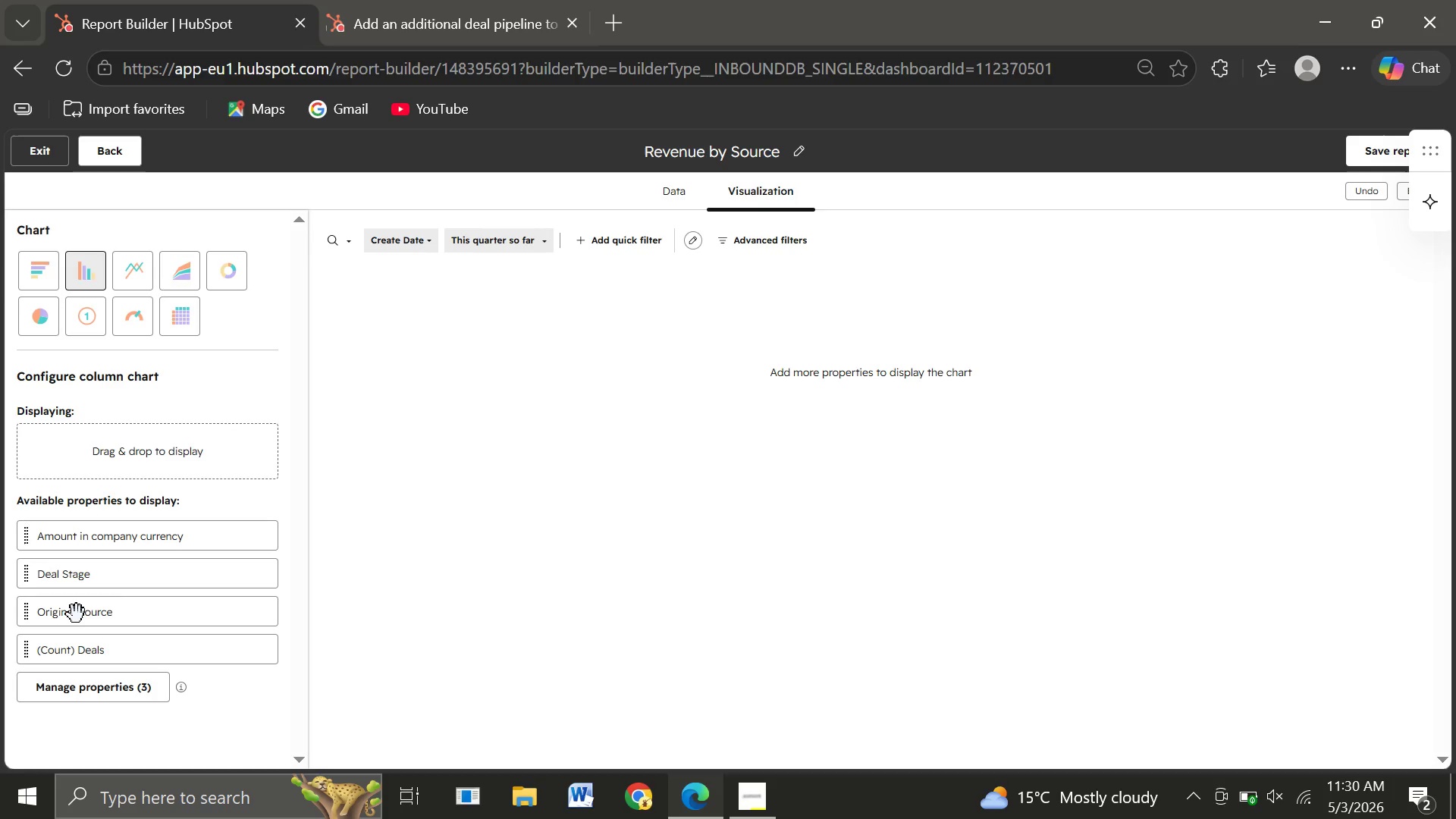 
left_click_drag(start_coordinate=[77, 614], to_coordinate=[93, 467])
 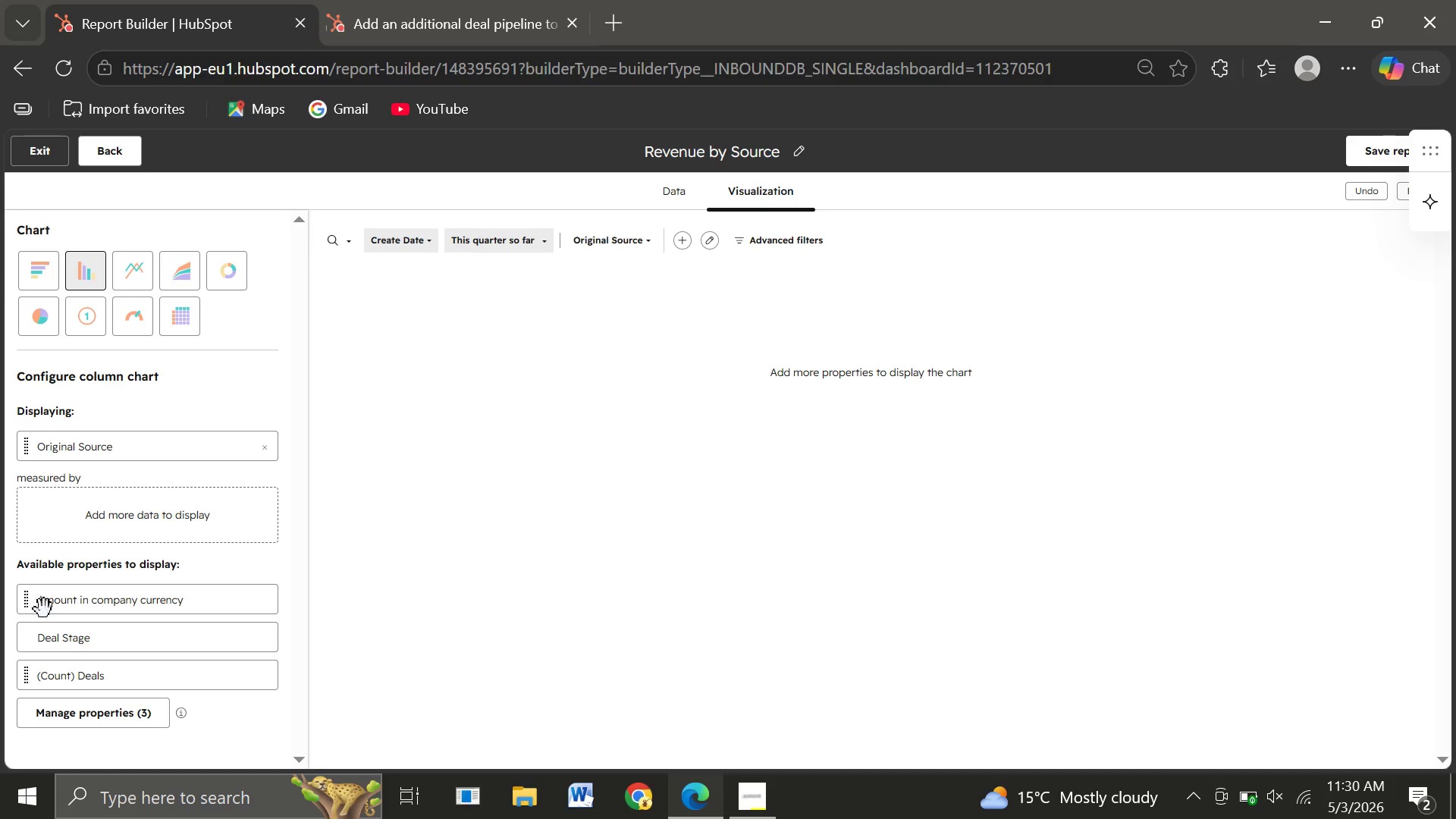 
wait(6.69)
 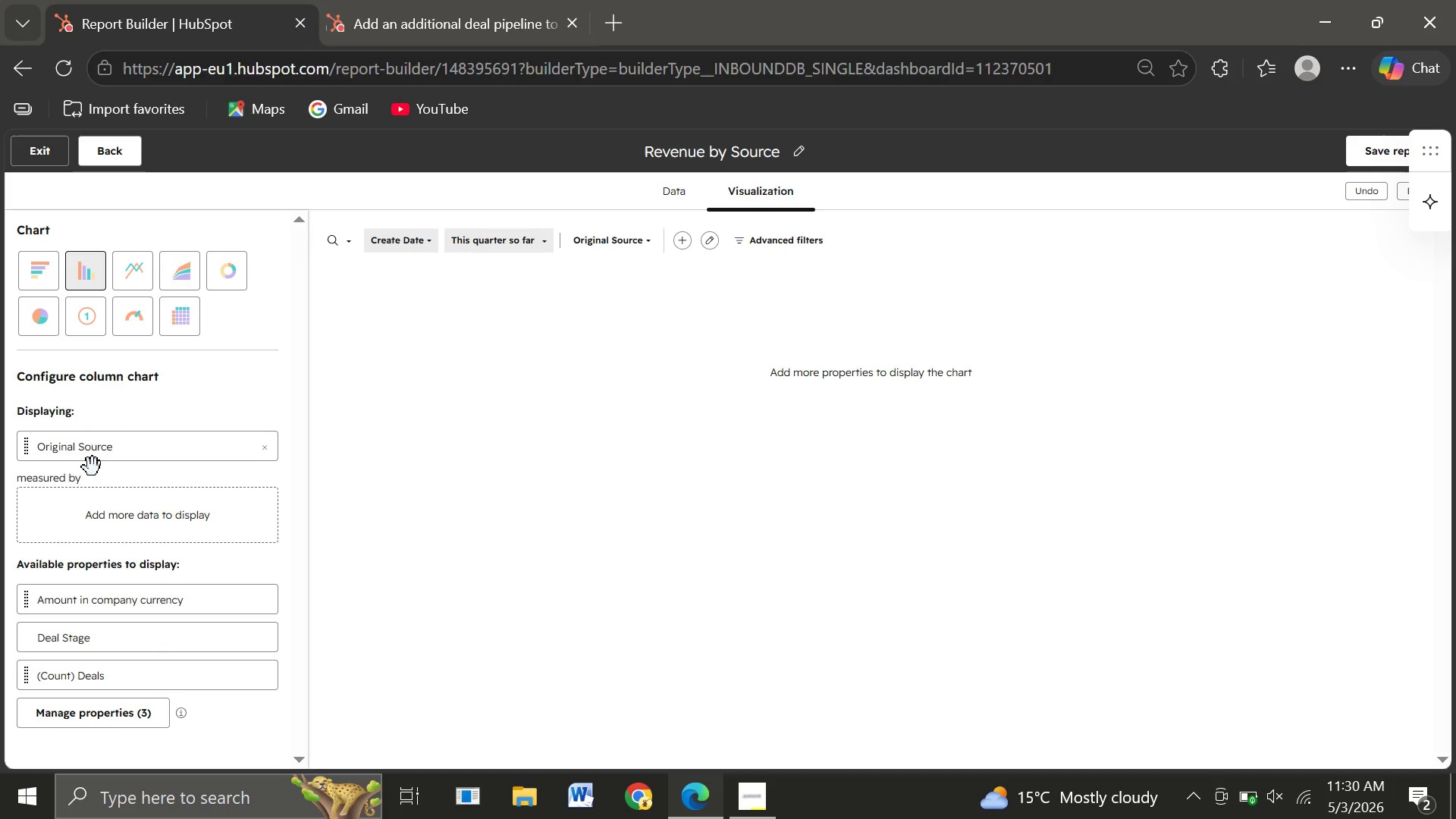 
left_click_drag(start_coordinate=[81, 607], to_coordinate=[91, 516])
 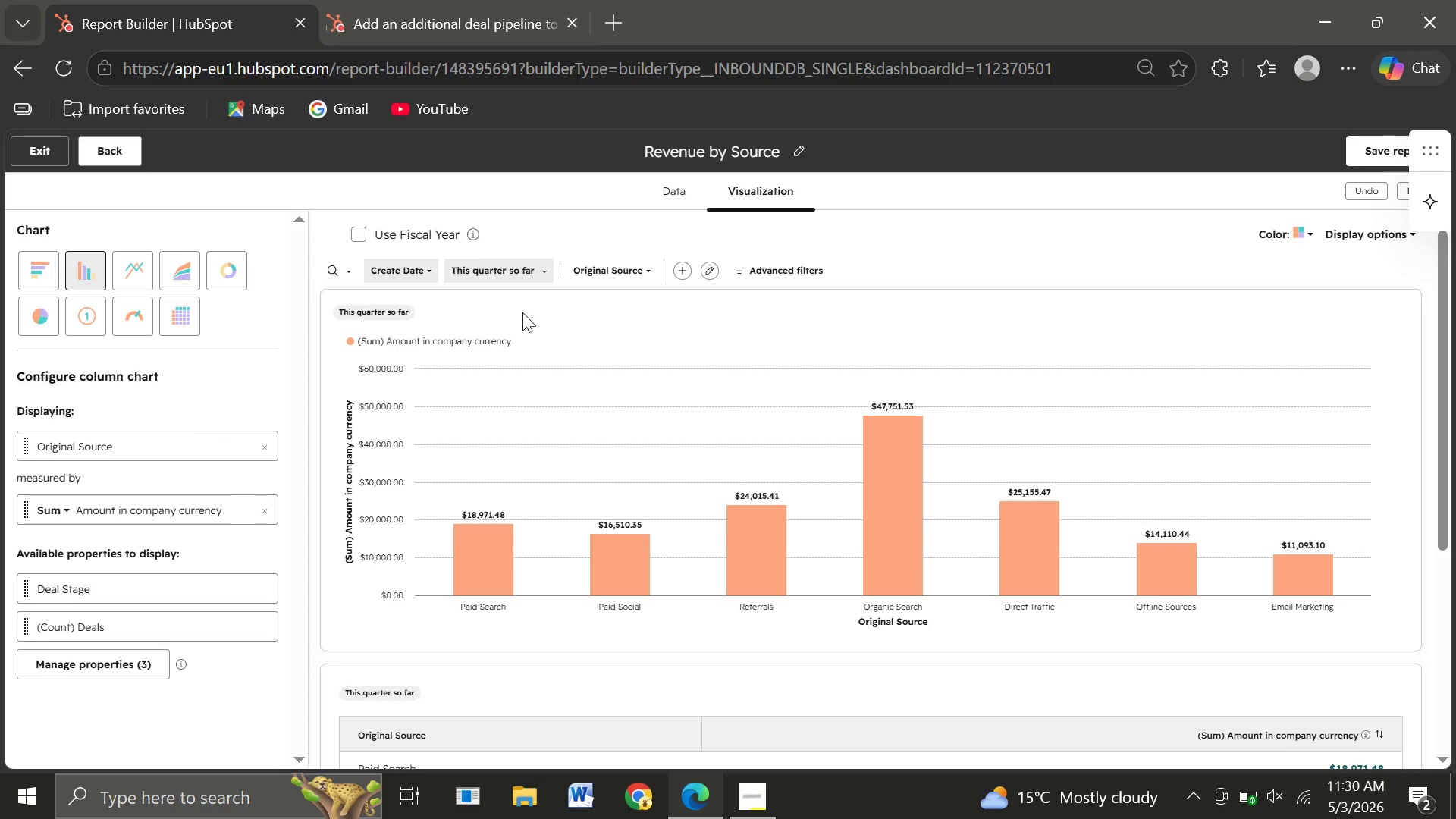 
wait(12.28)
 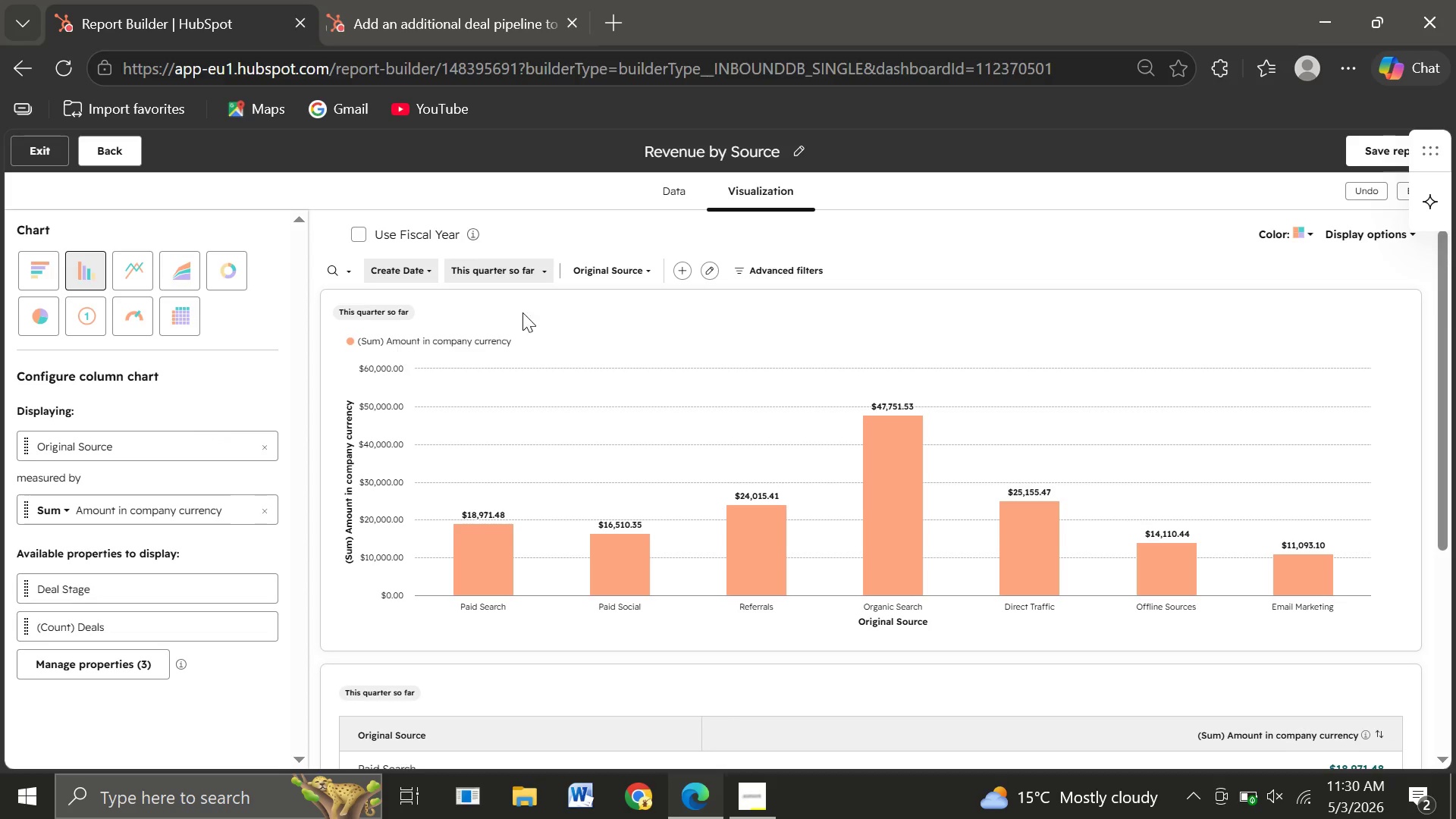 
left_click([787, 262])
 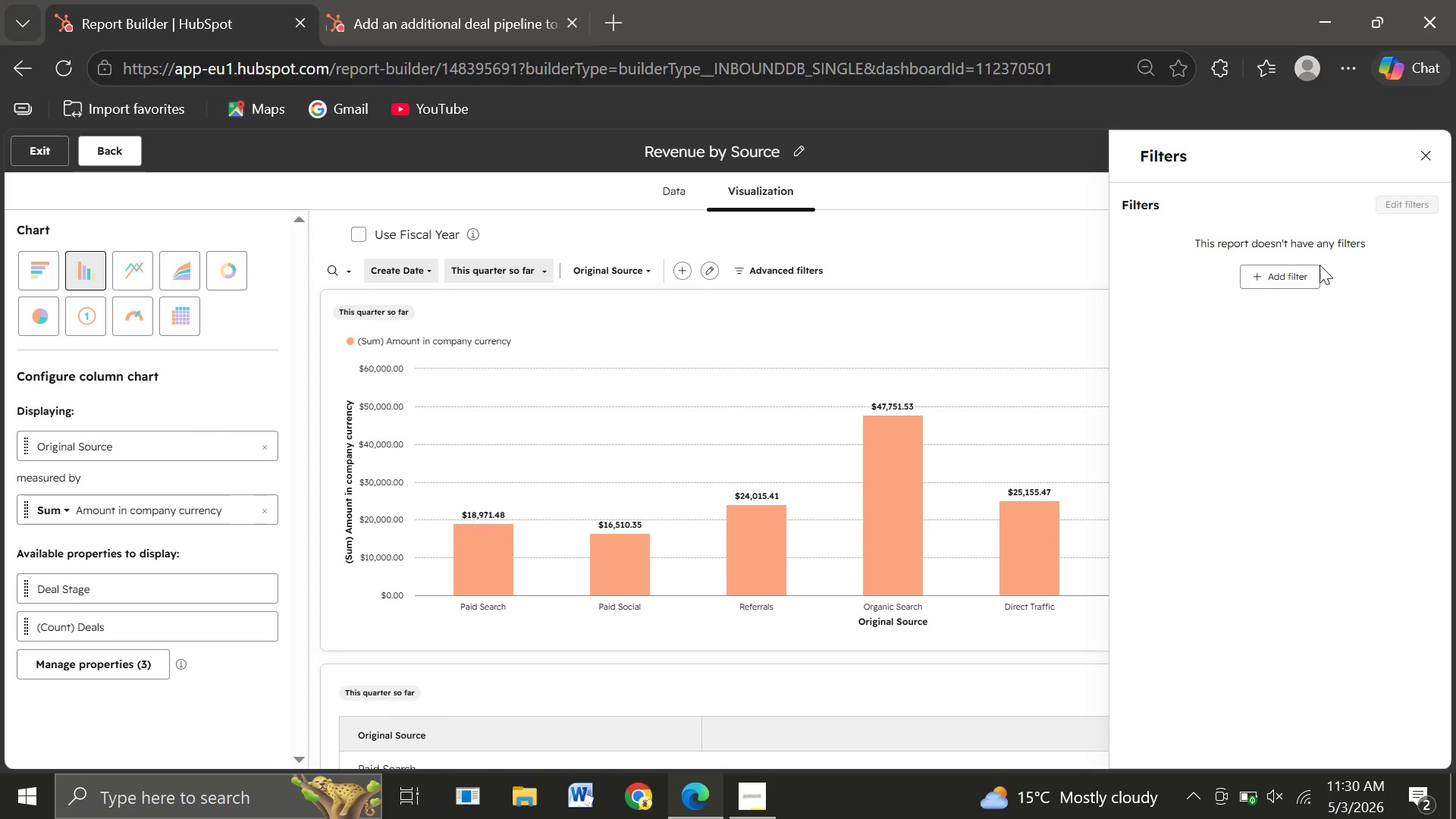 
left_click([1289, 278])
 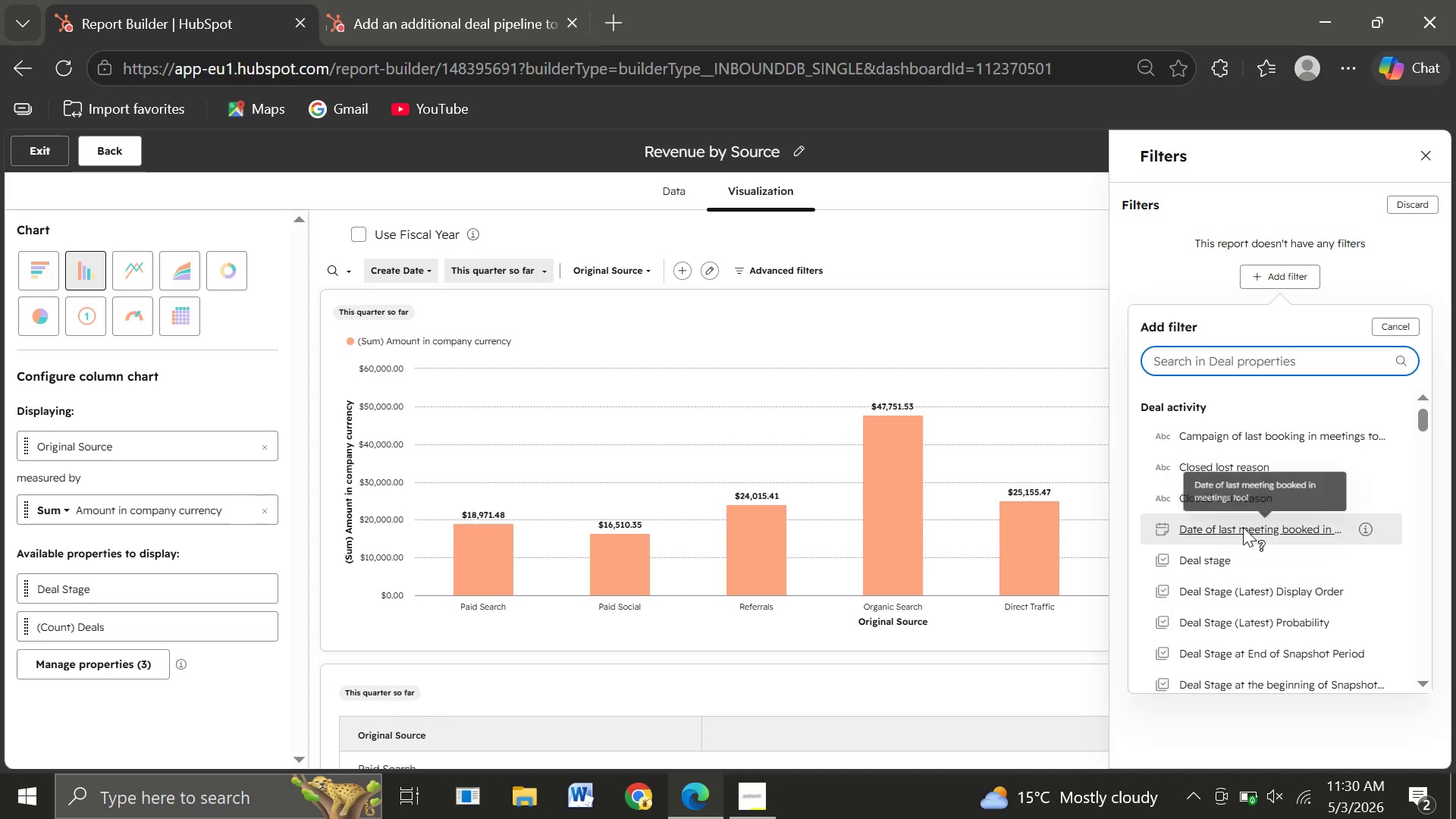 
left_click([1204, 549])
 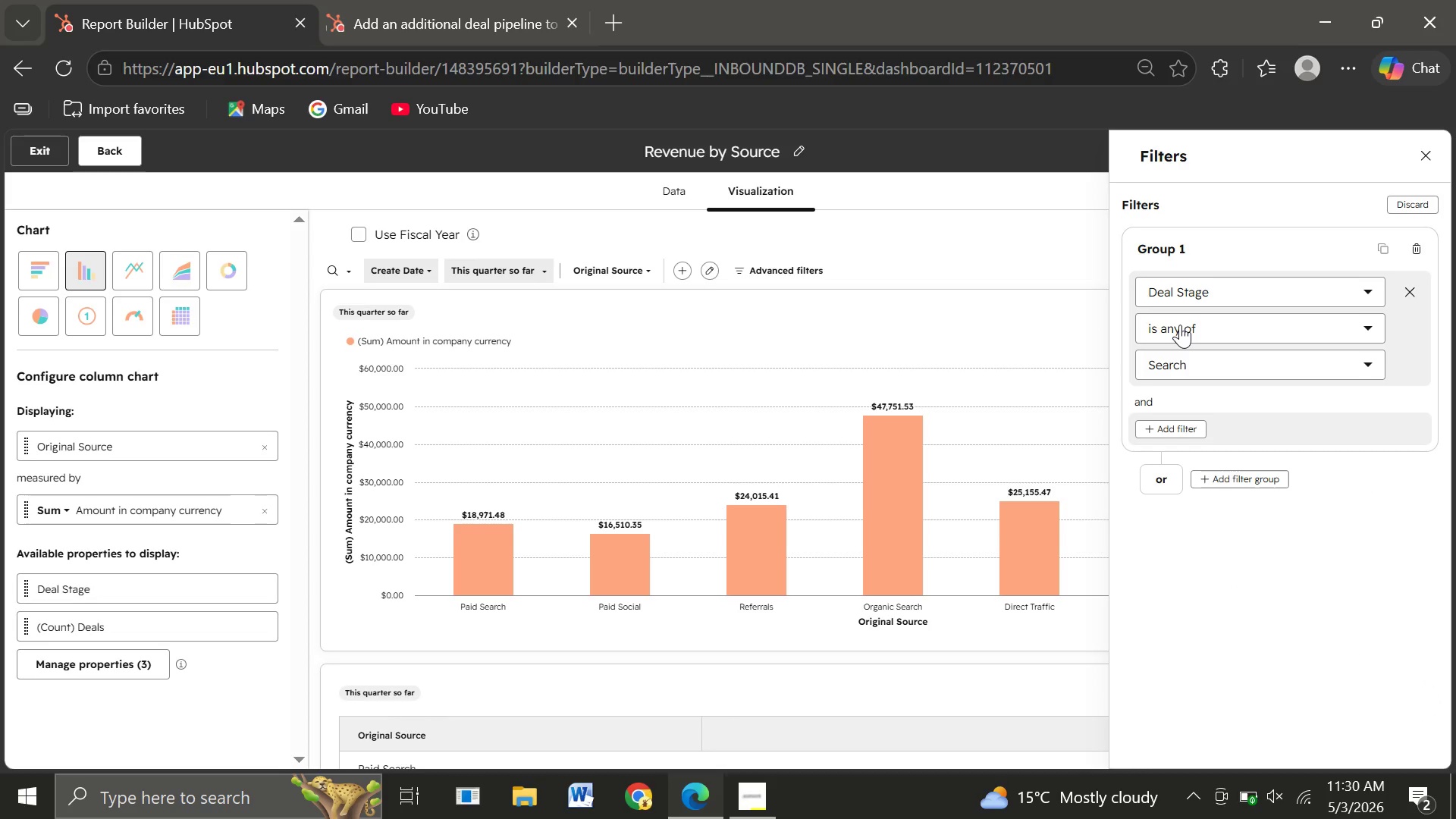 
wait(5.28)
 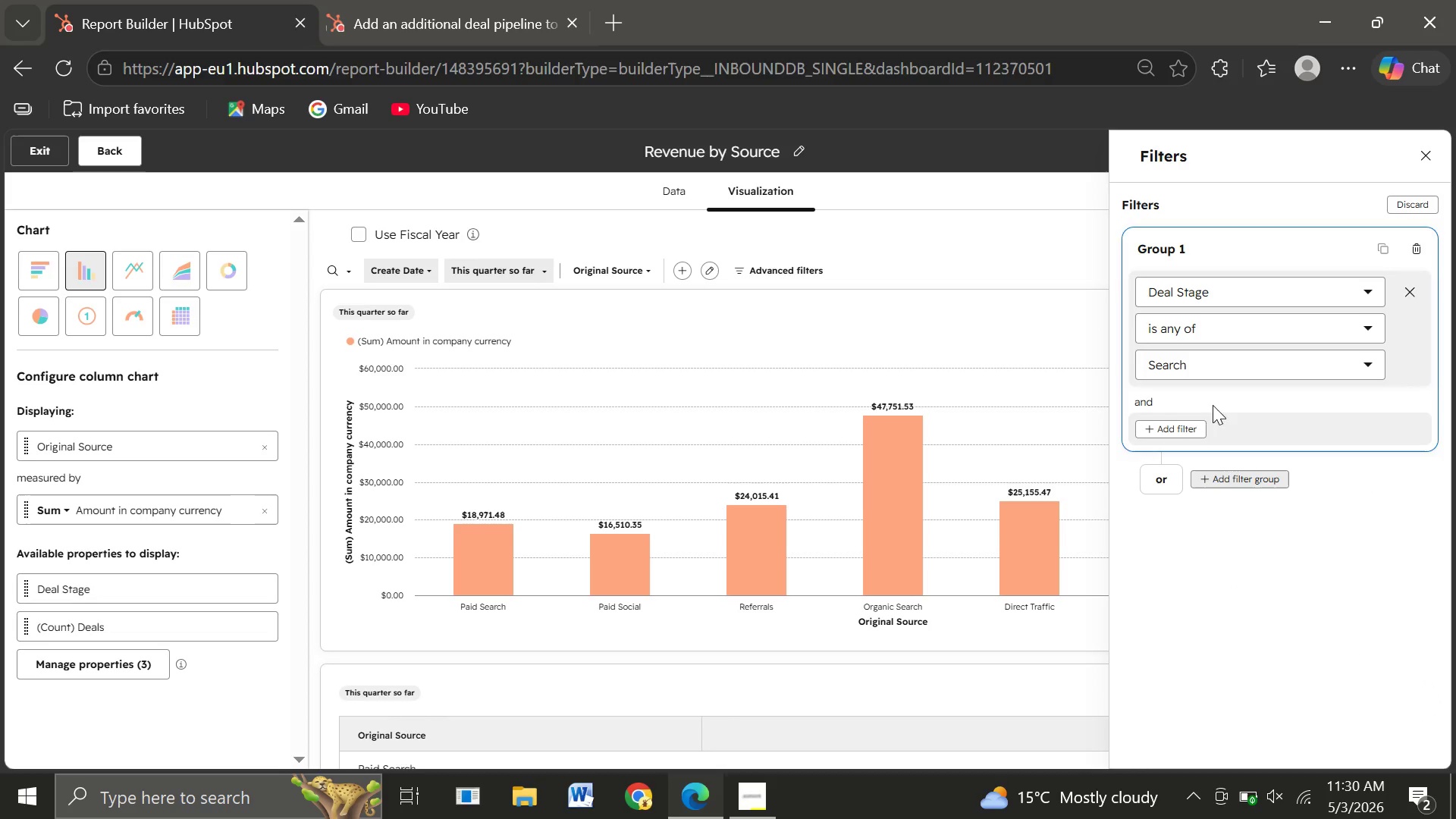 
left_click([1189, 362])
 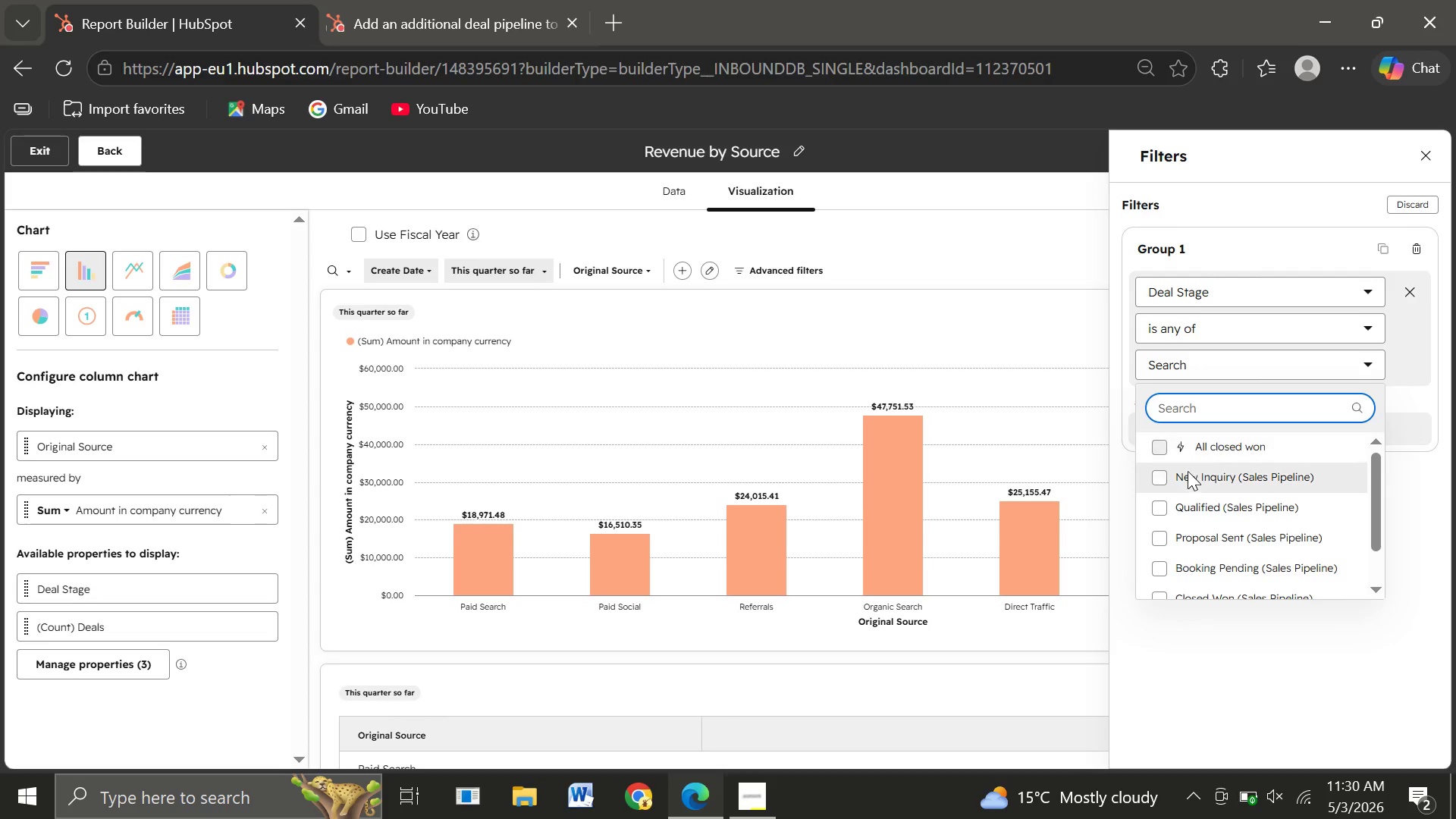 
mouse_move([1200, 523])
 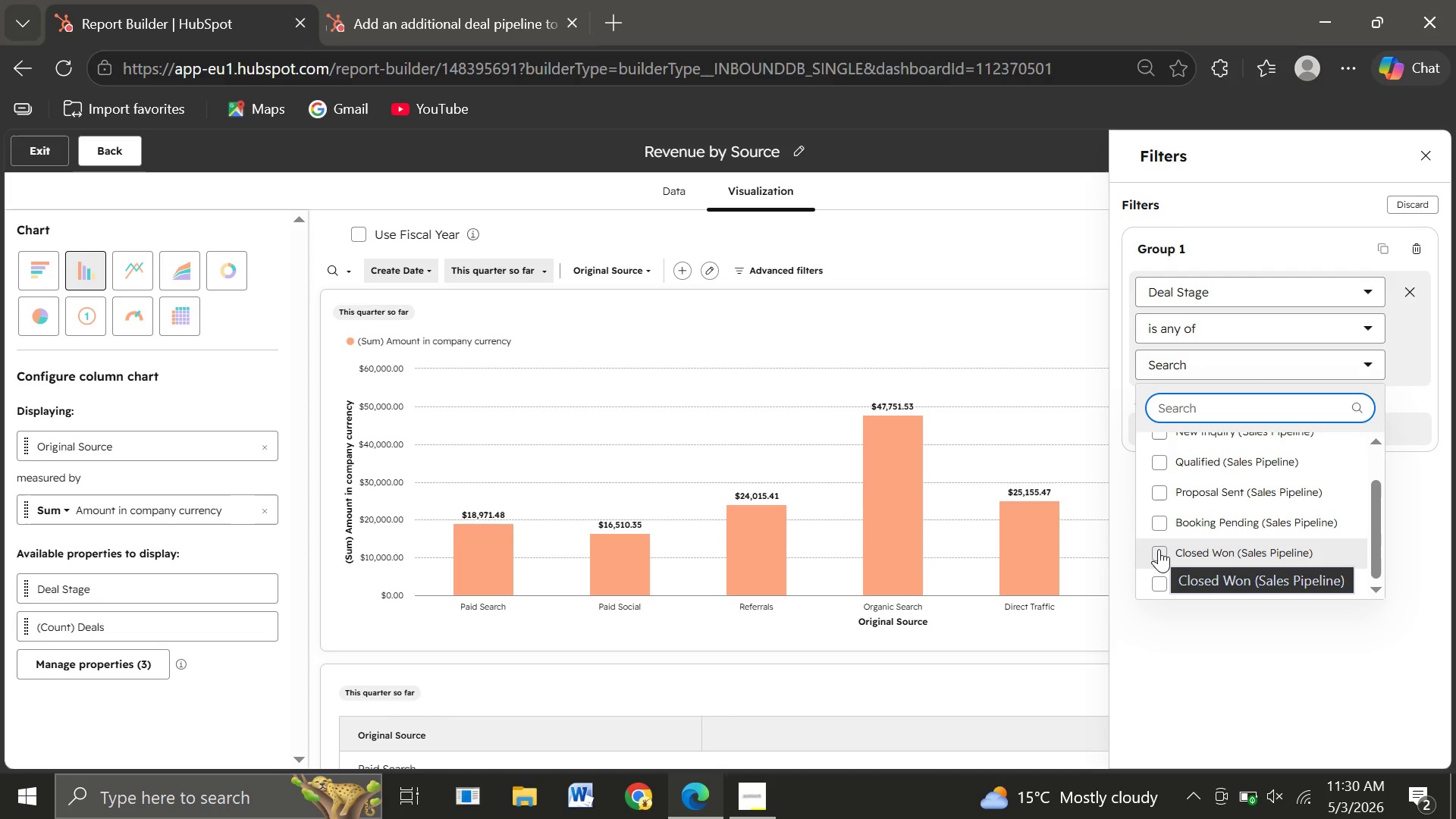 
left_click([1159, 549])
 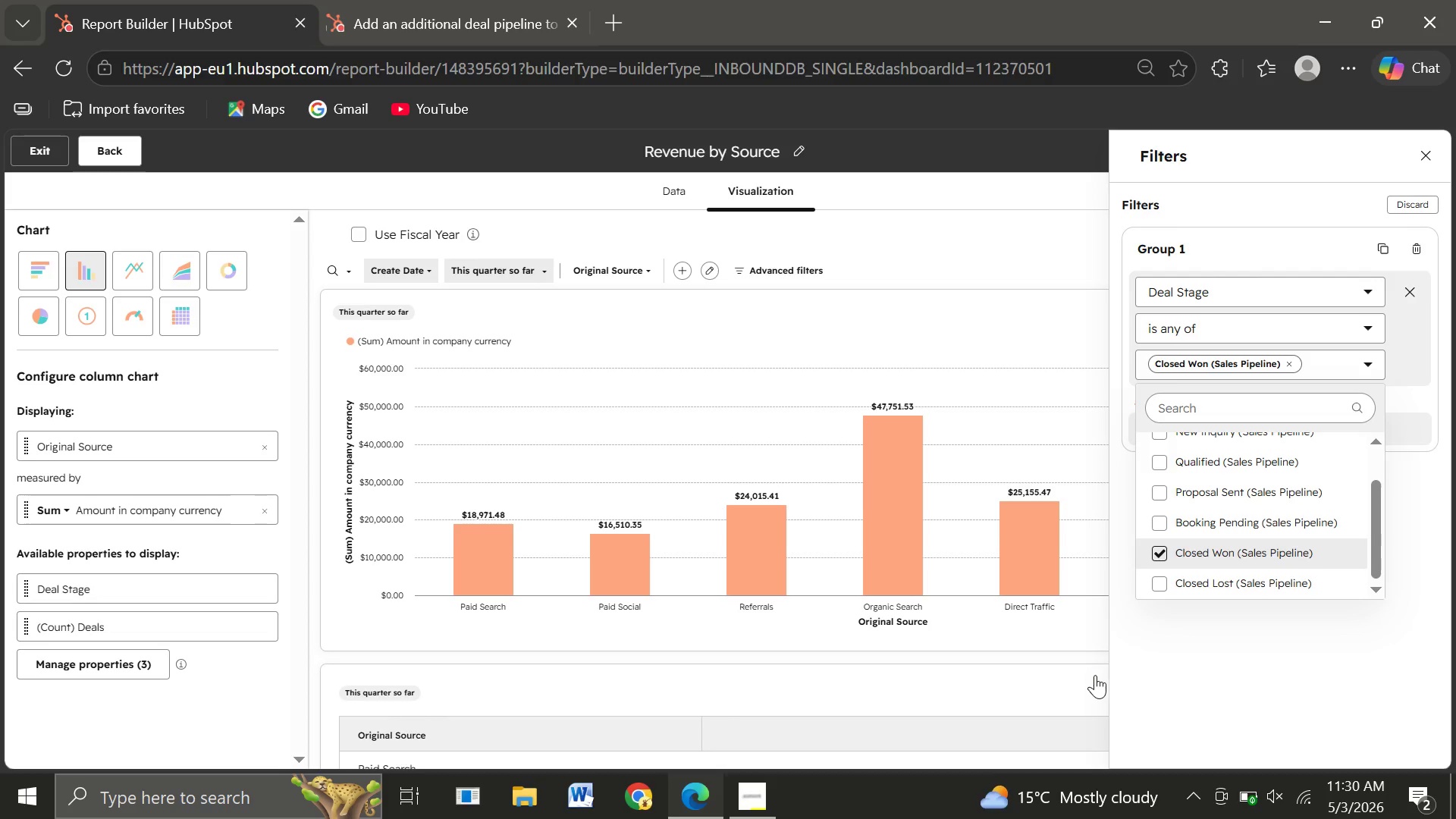 
left_click([1095, 676])
 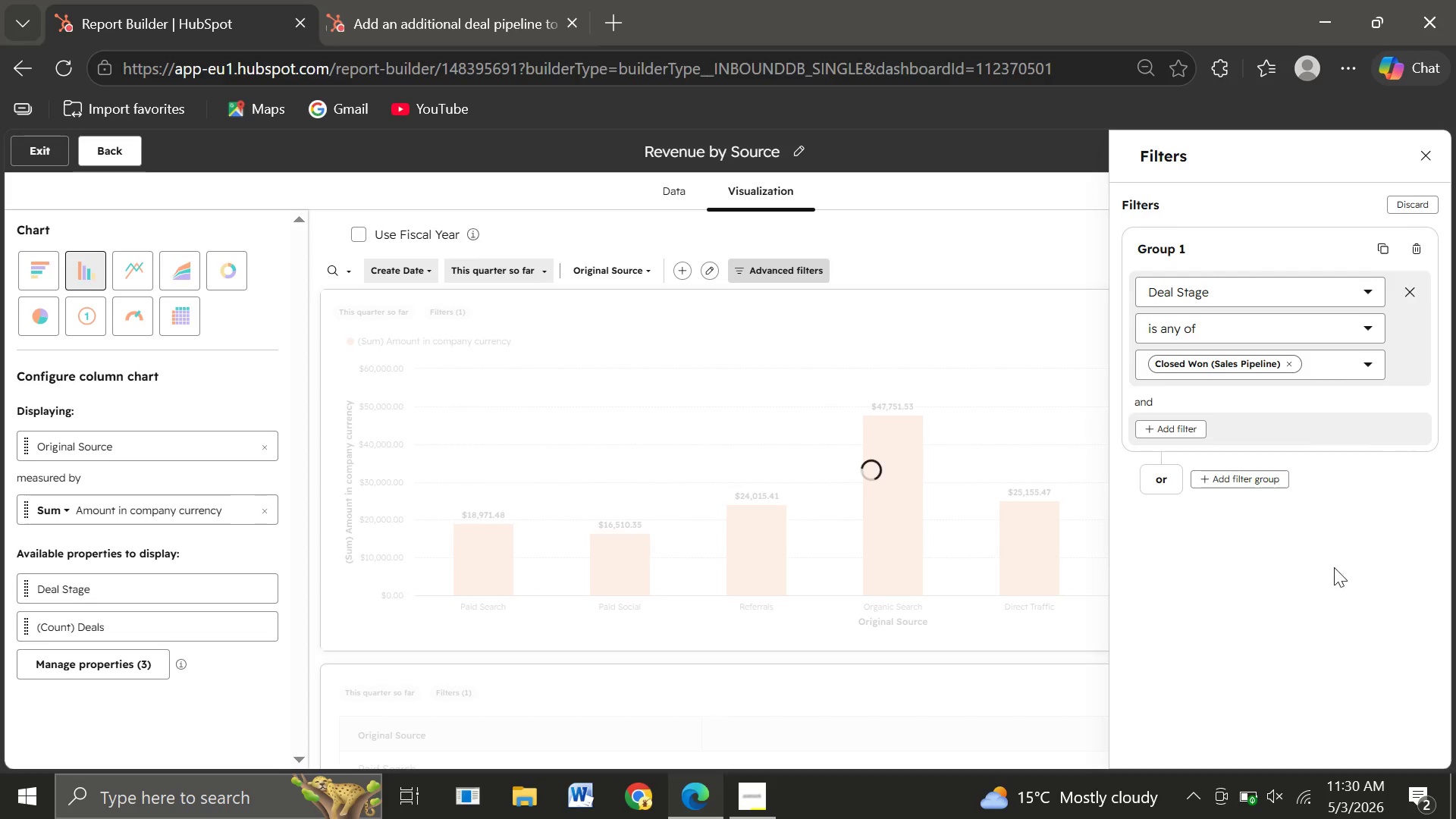 
mouse_move([901, 507])
 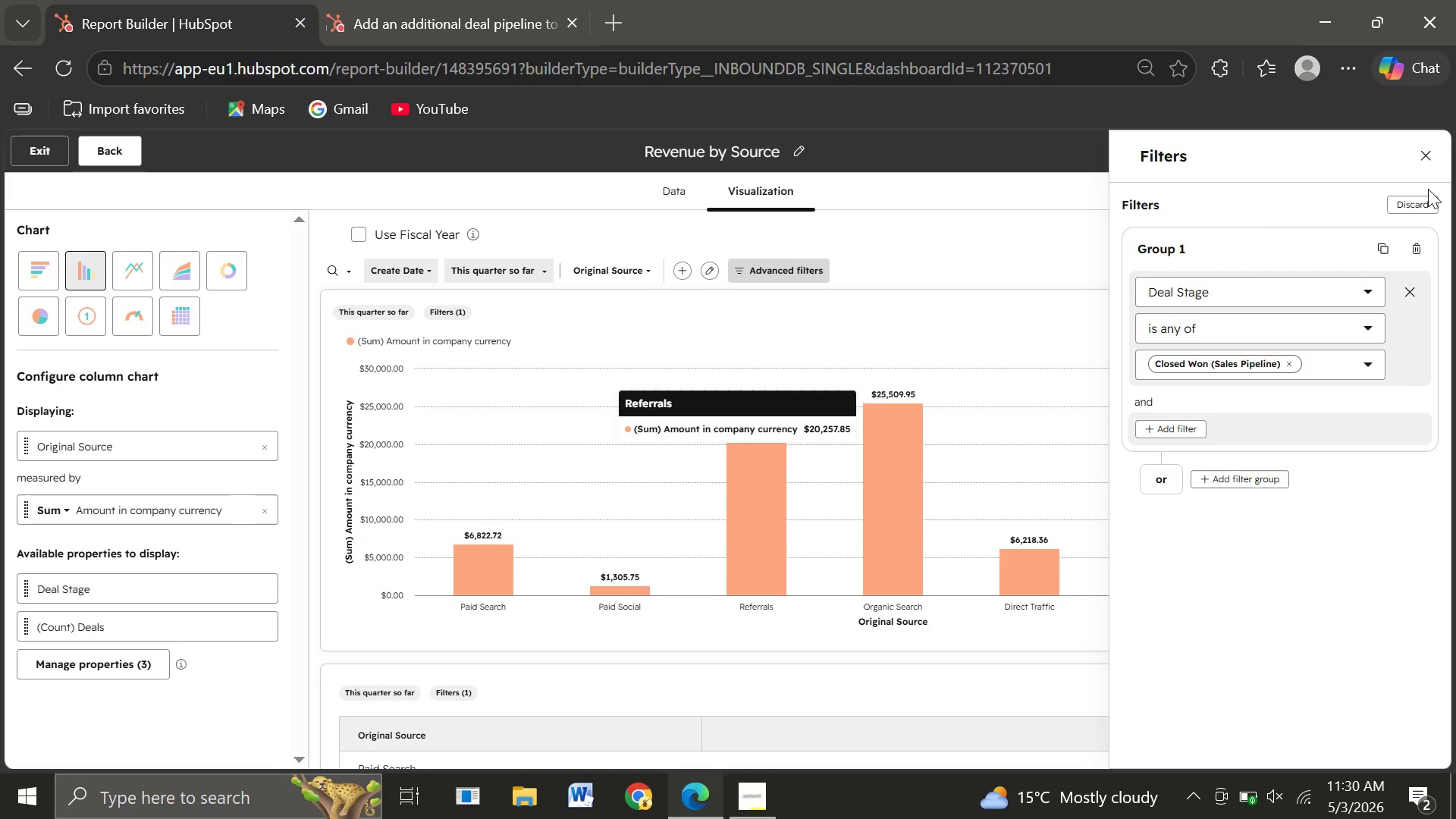 
left_click([1421, 161])
 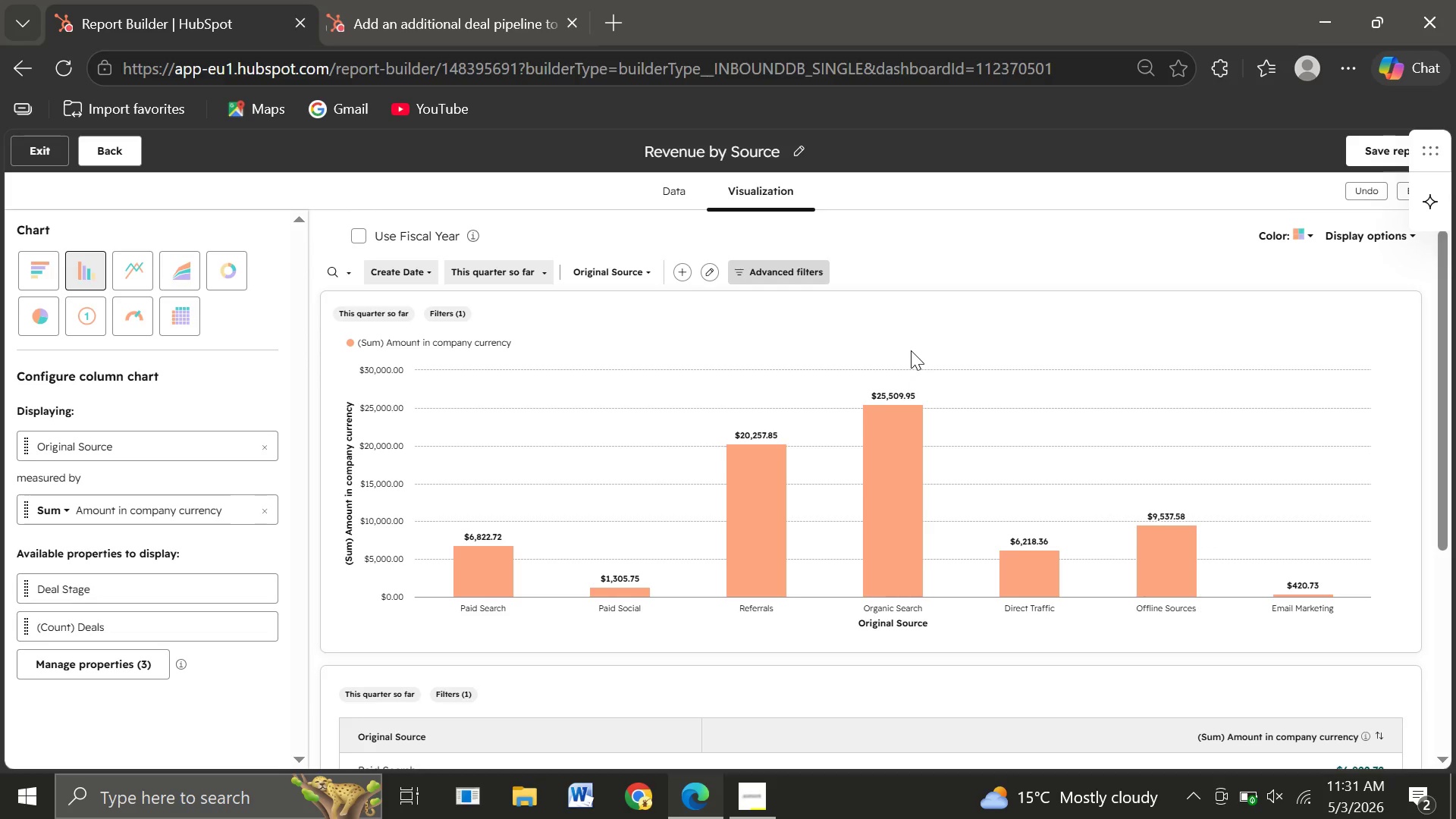 
wait(21.44)
 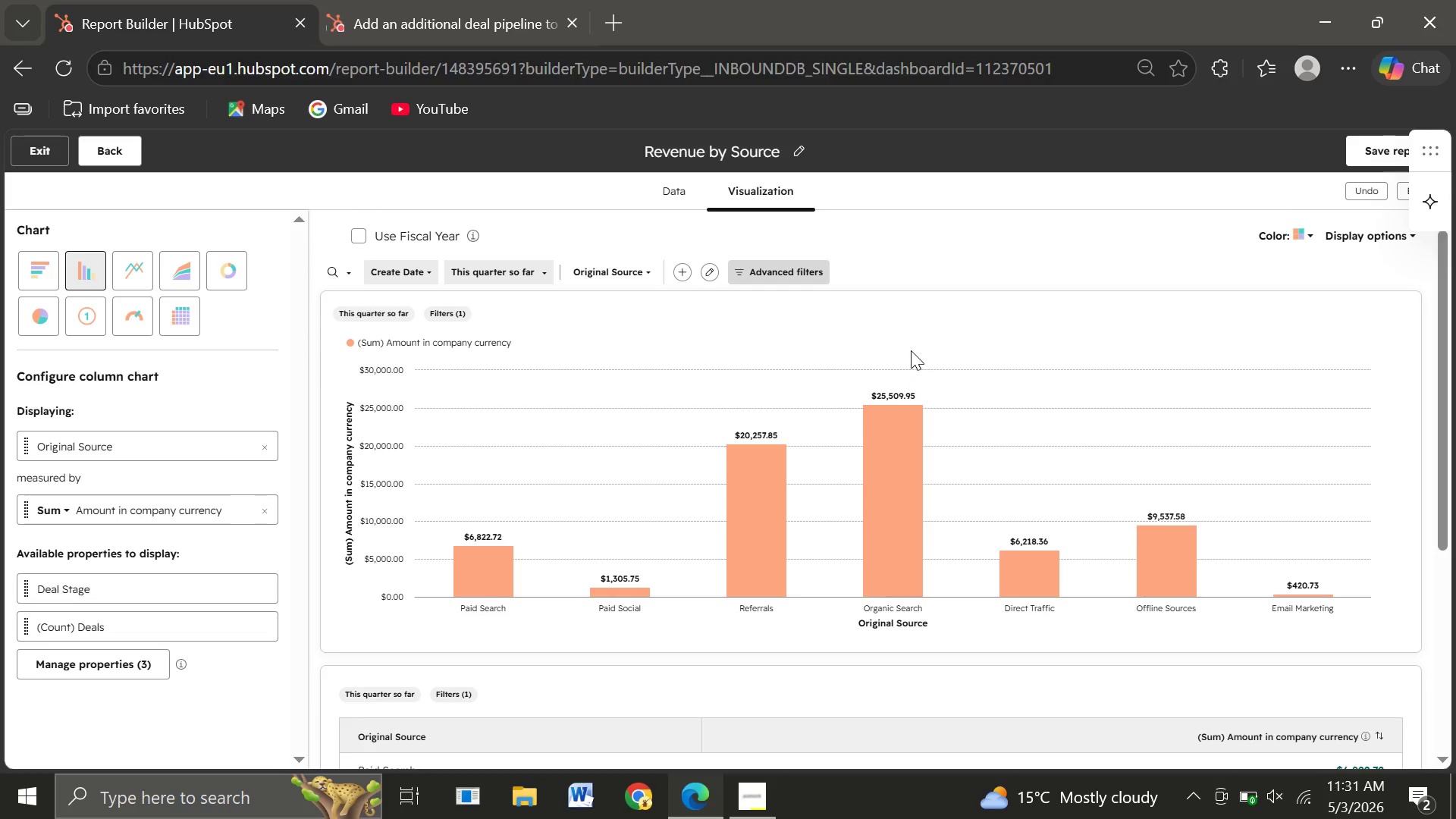 
left_click([1376, 146])
 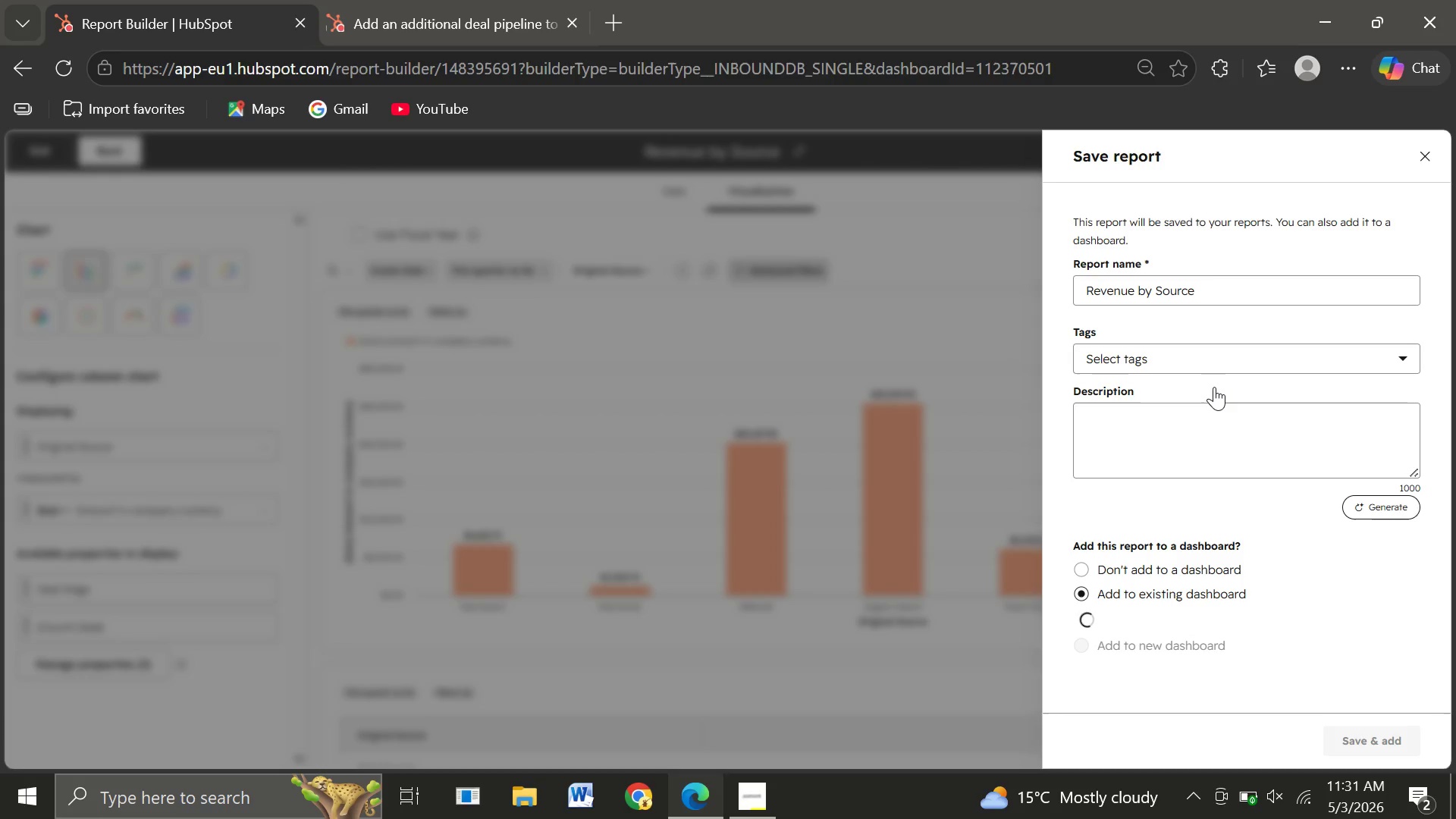 
mouse_move([1145, 696])
 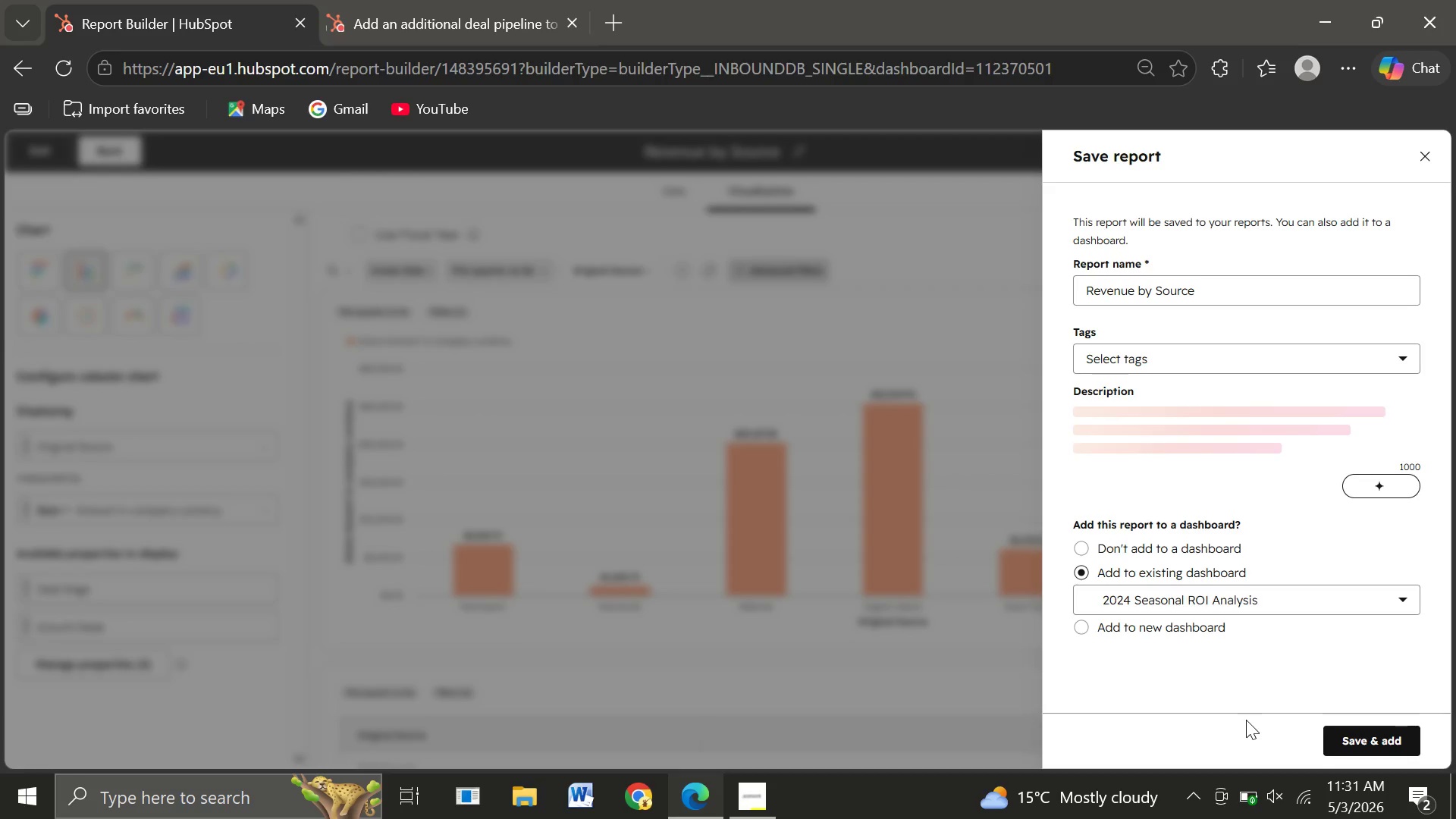 
left_click([1355, 739])
 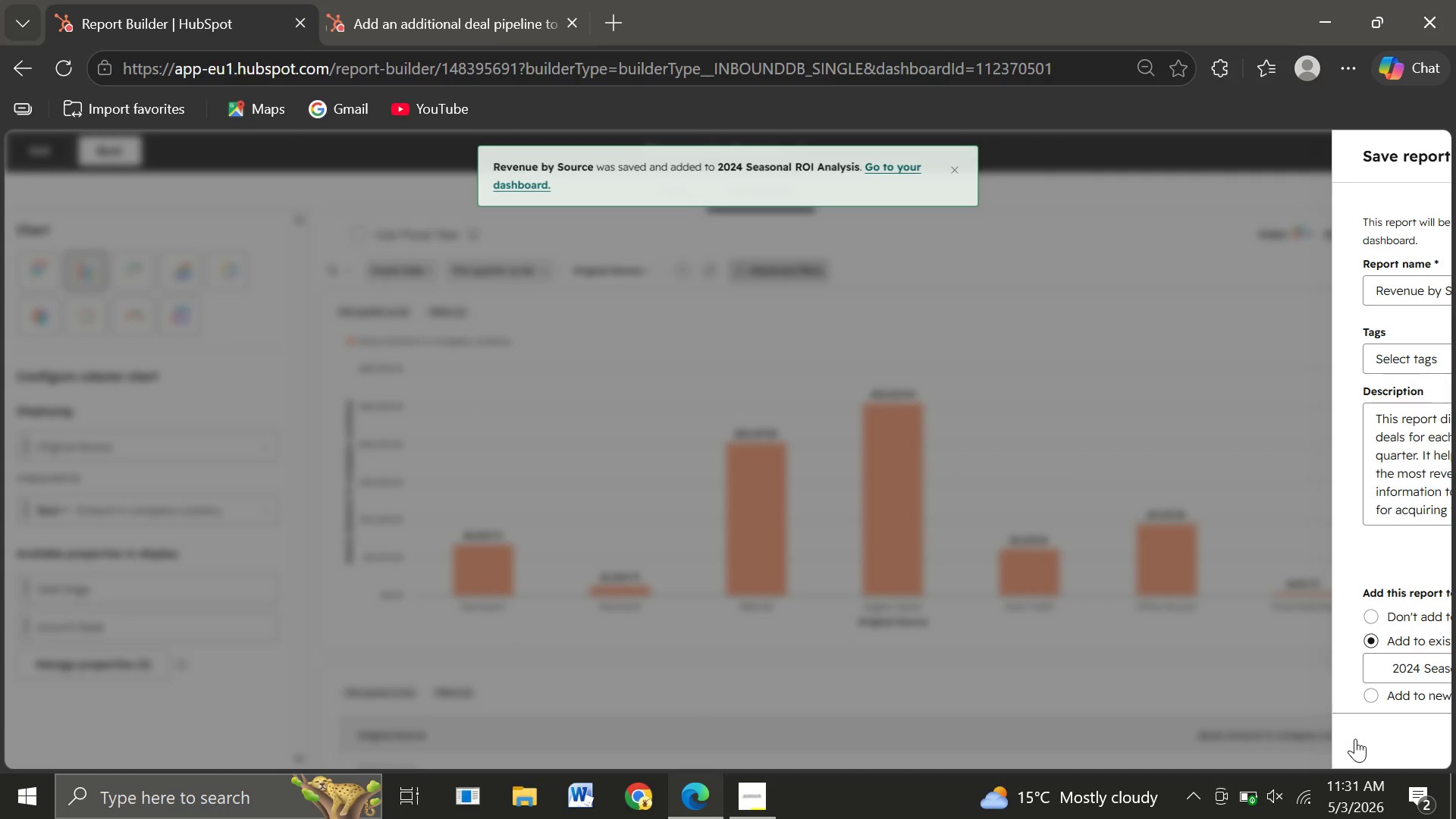 
wait(10.23)
 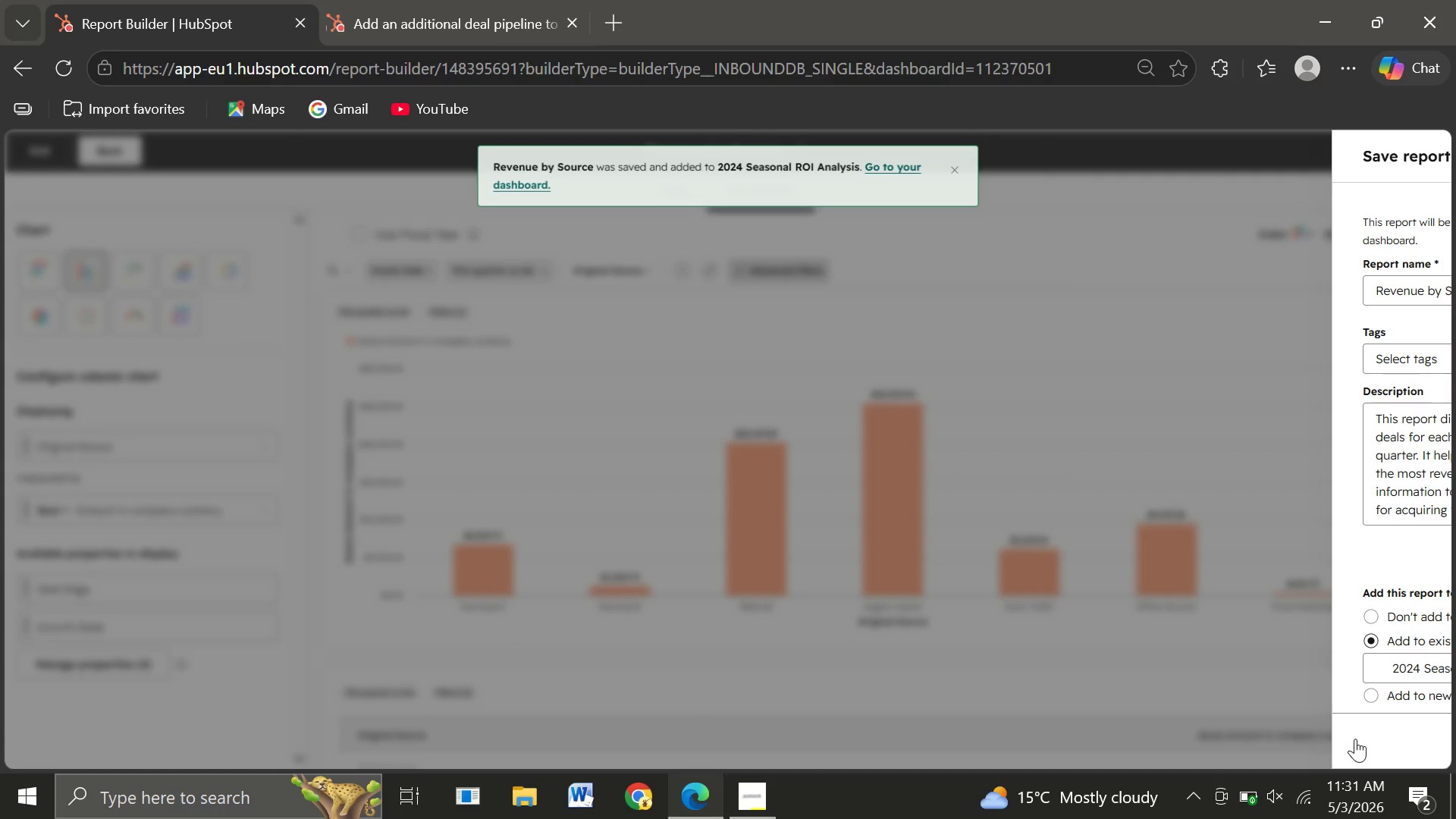 
left_click([959, 167])
 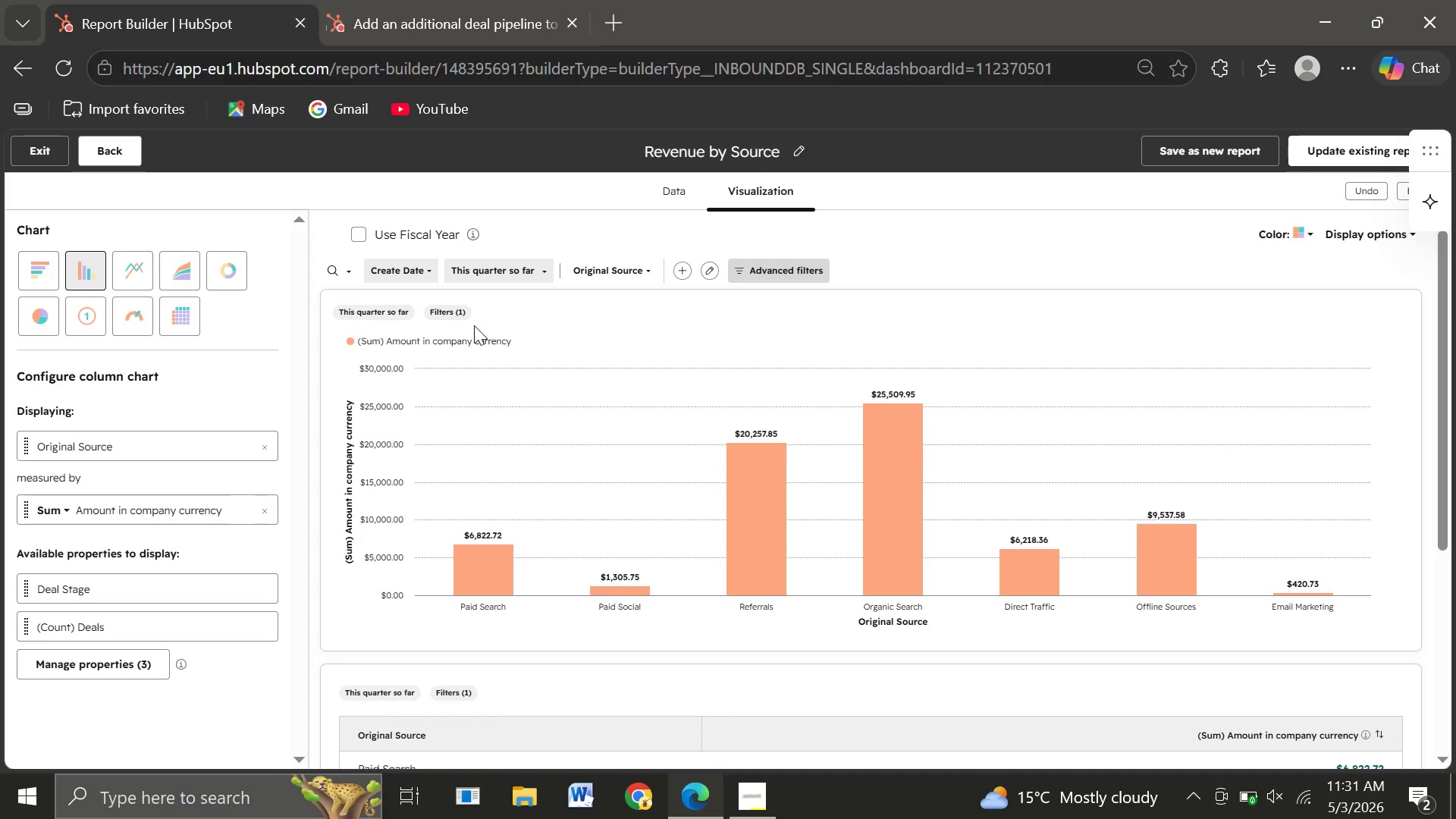 
wait(8.42)
 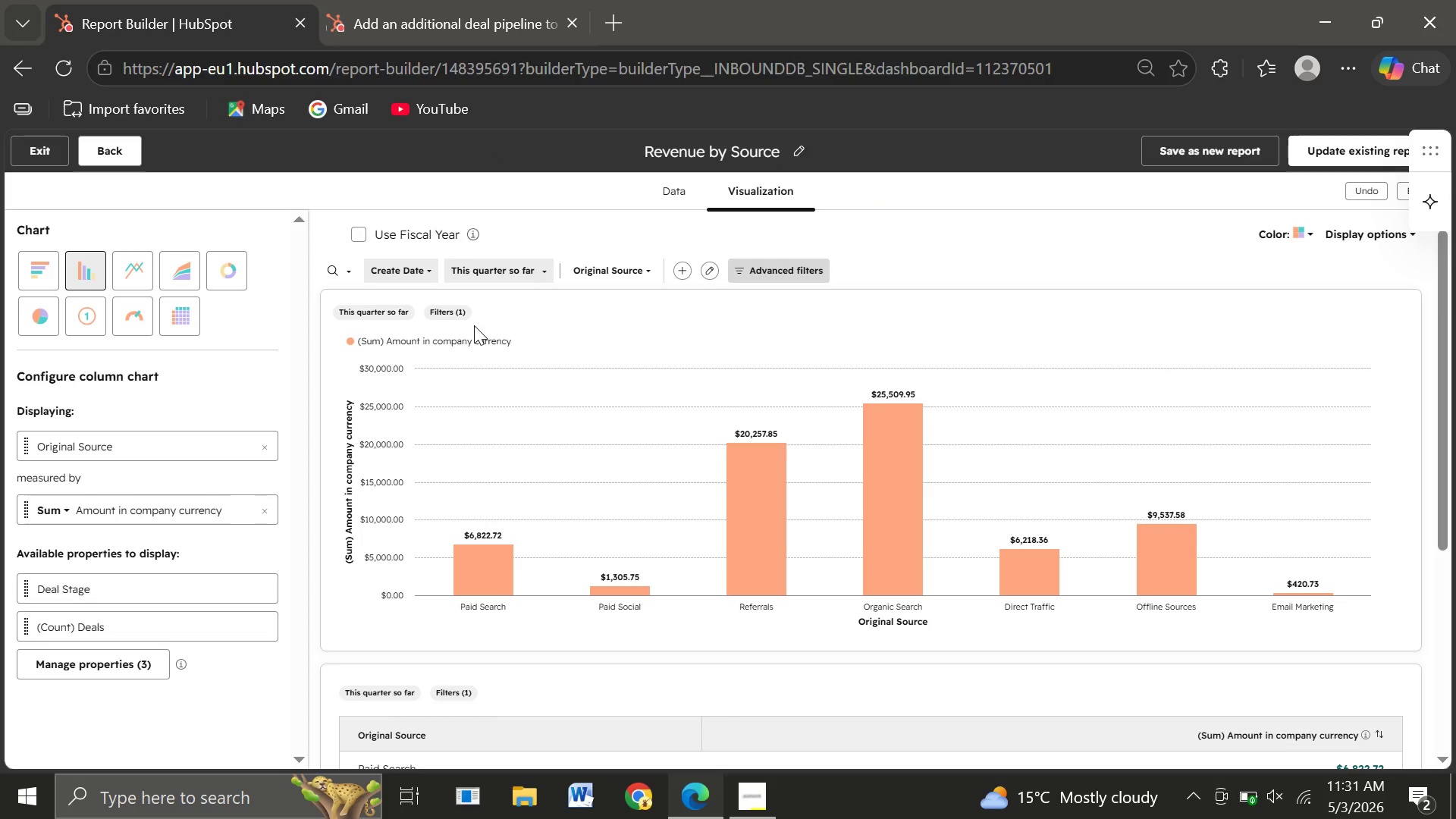 
left_click([44, 151])
 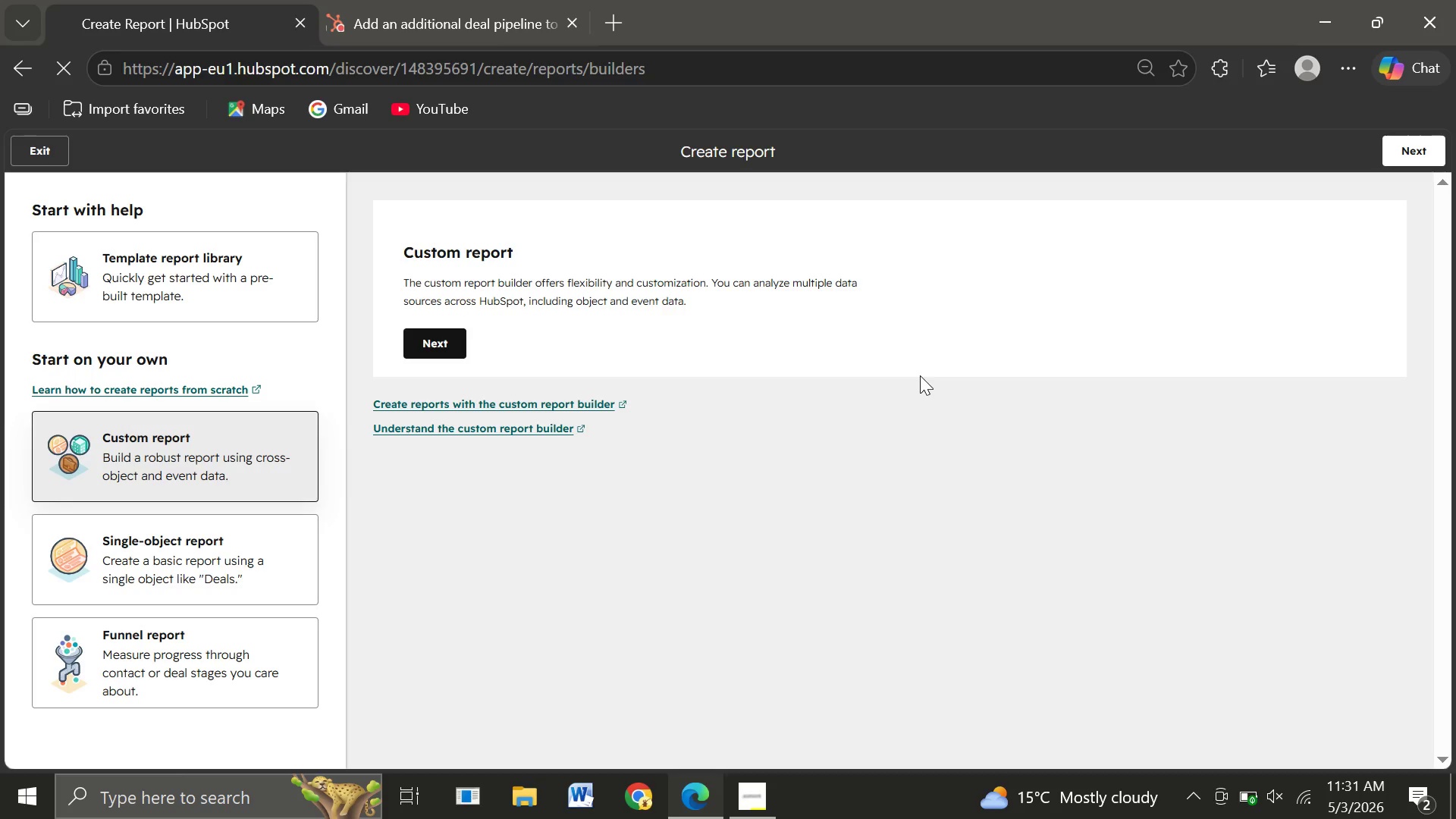 
wait(5.62)
 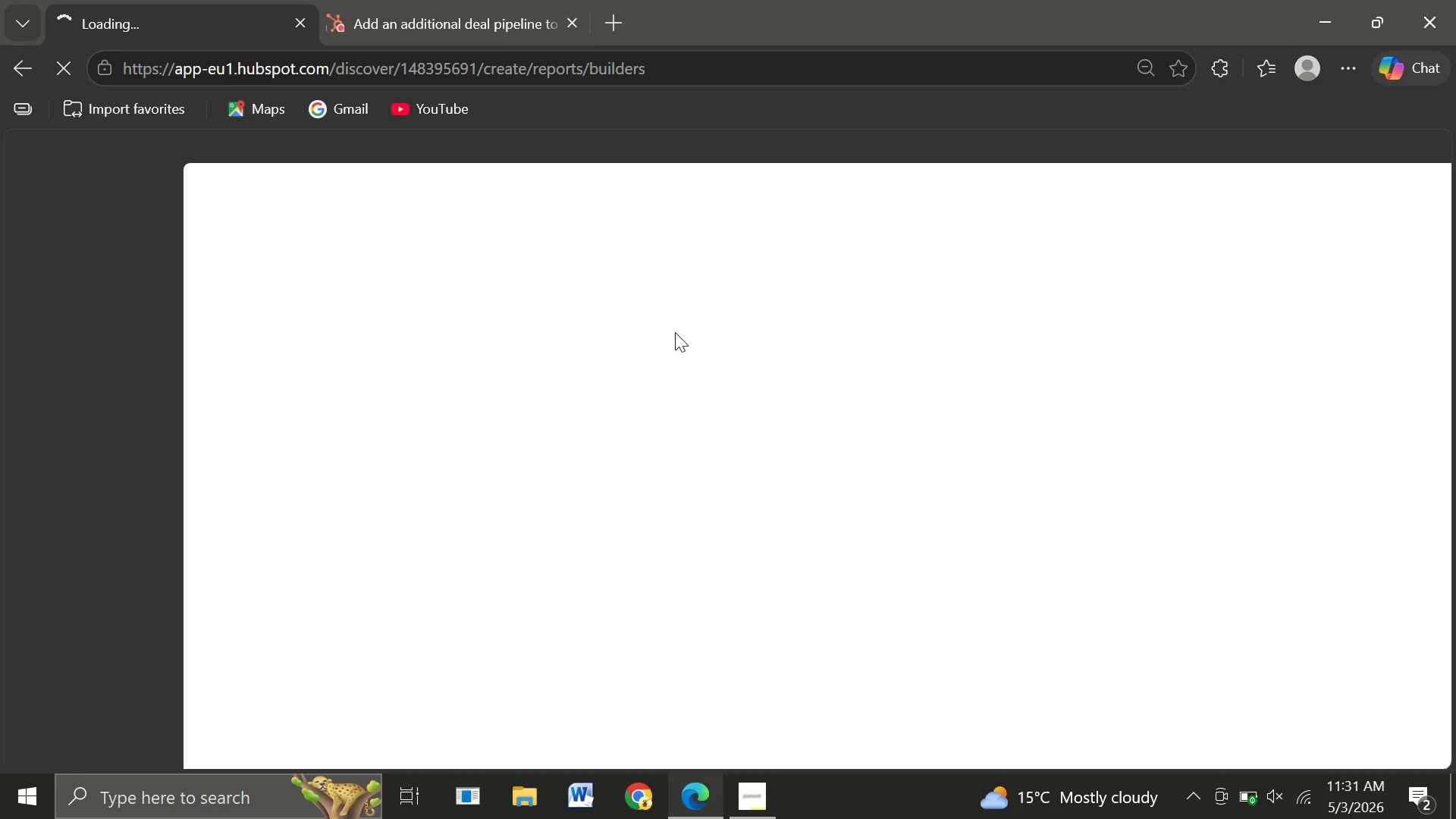 
left_click([27, 178])
 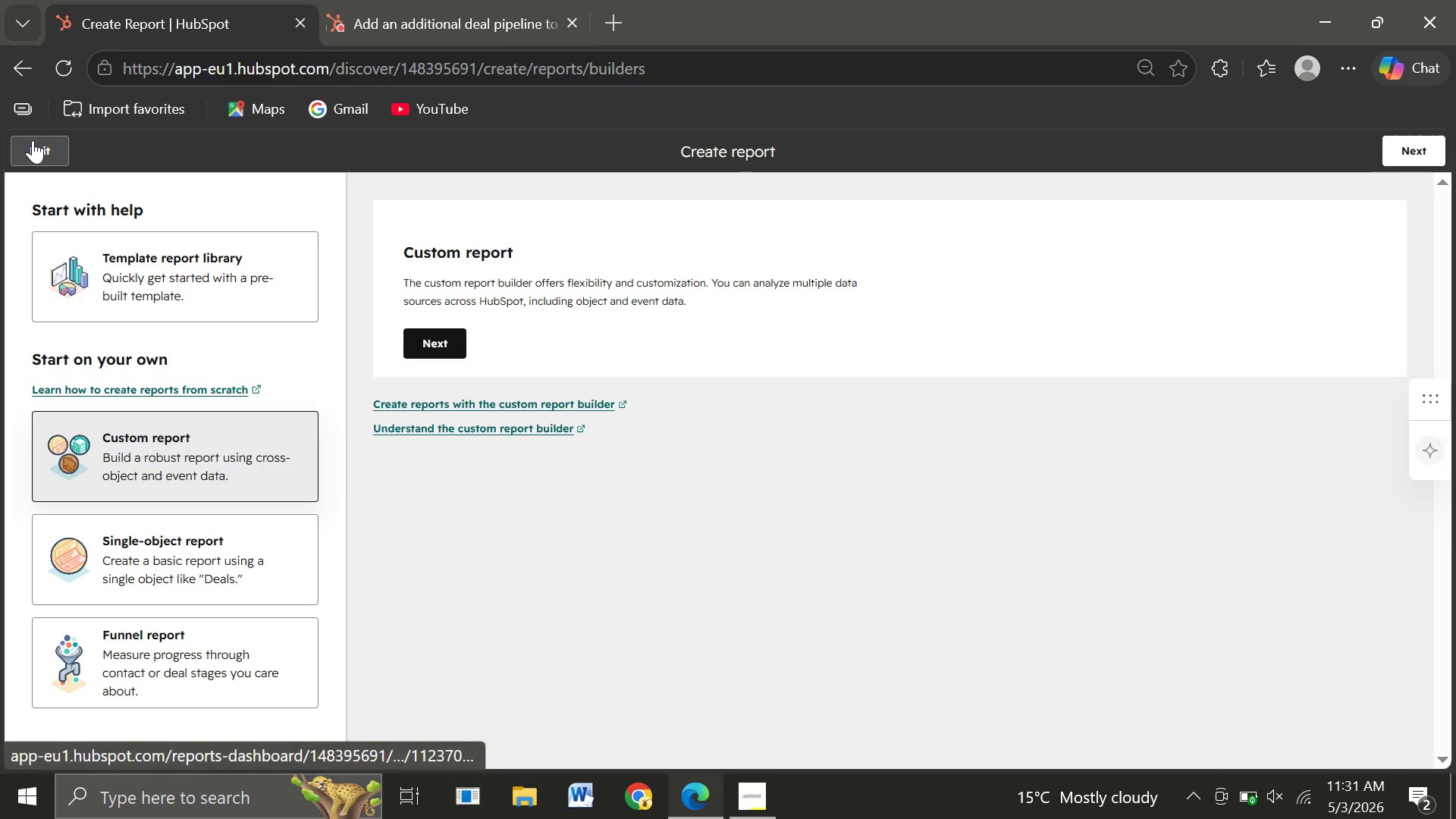 
left_click([33, 140])
 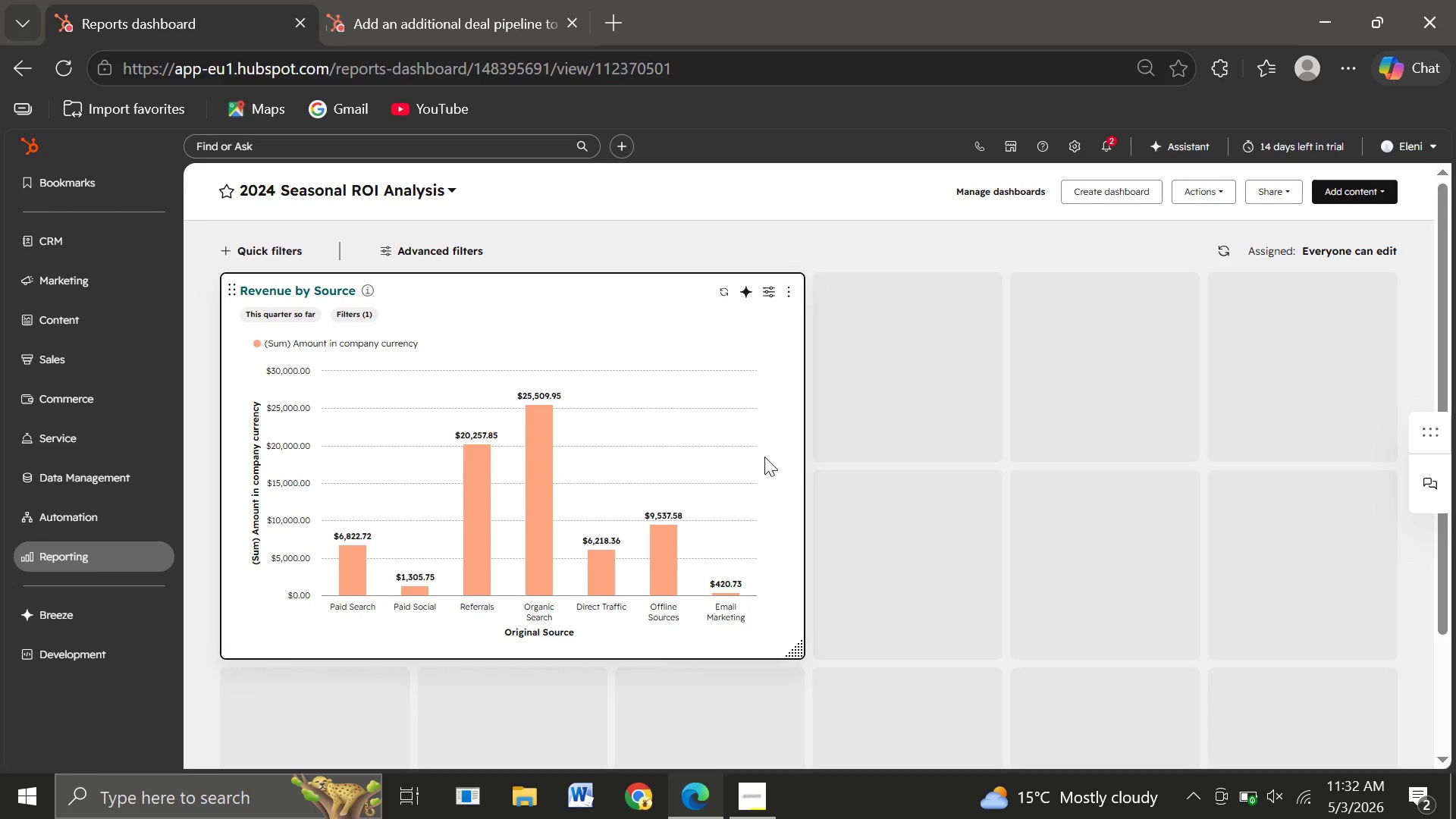 
wait(18.12)
 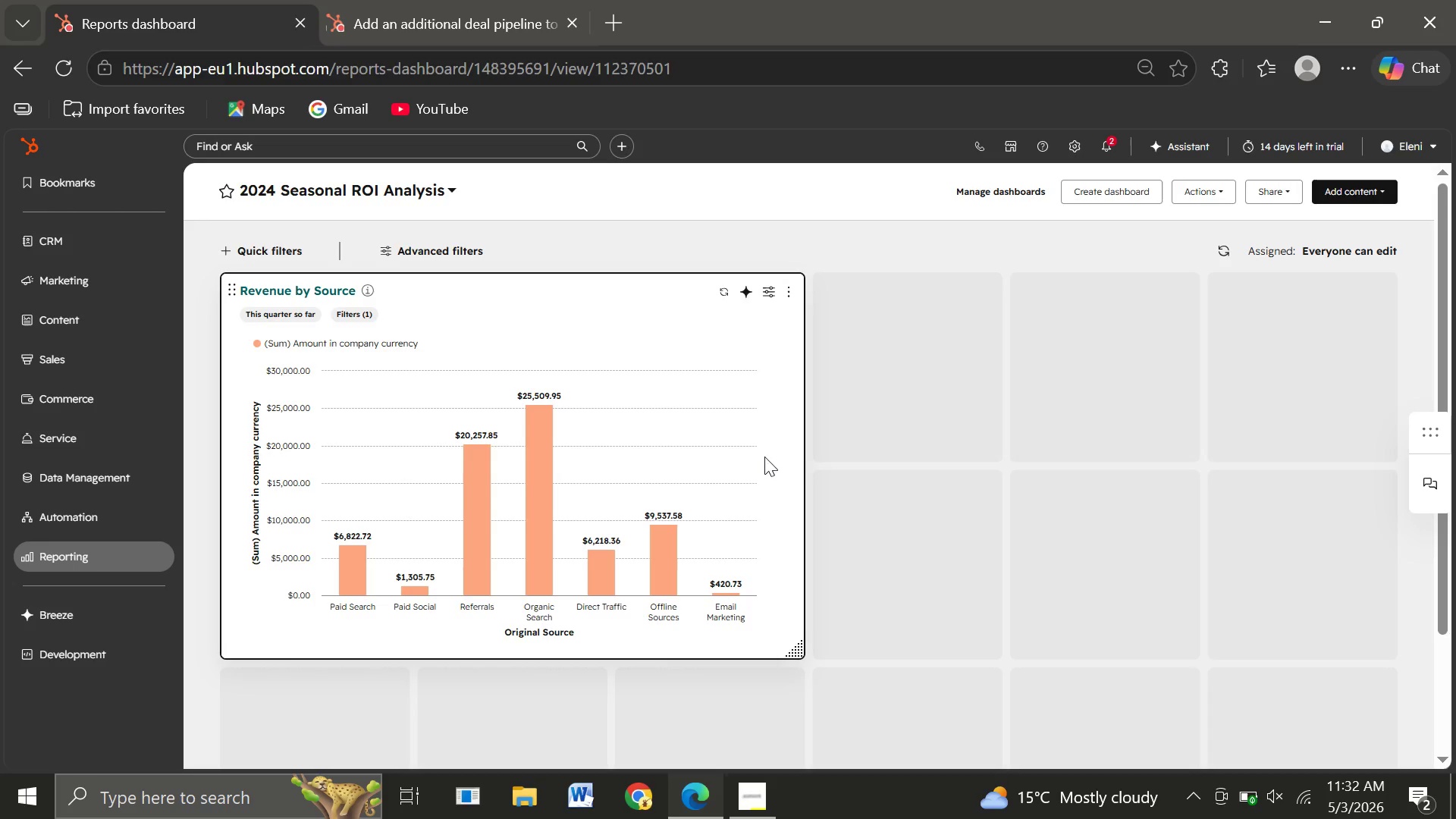 
left_click([1327, 187])
 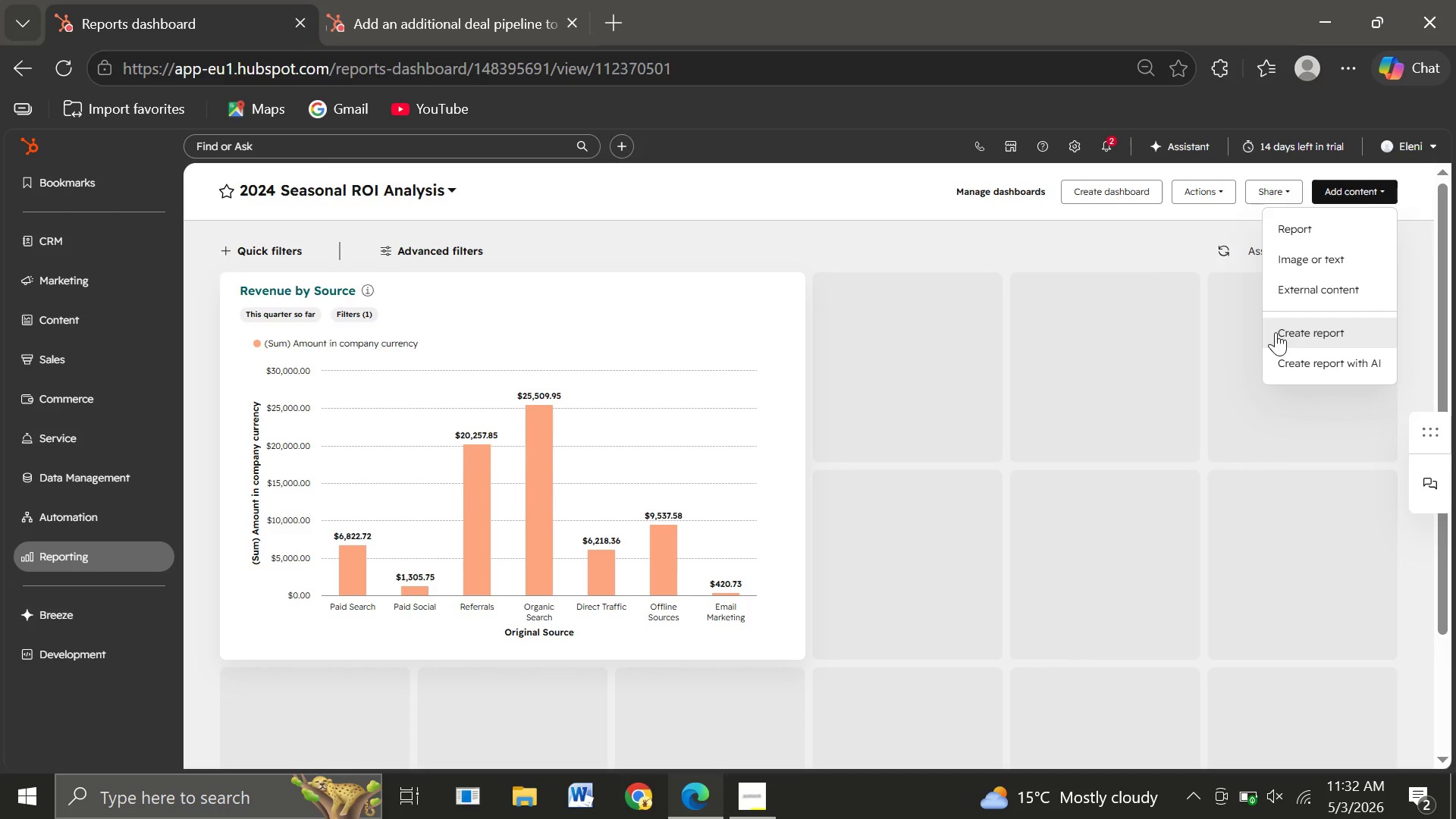 
left_click([1276, 332])
 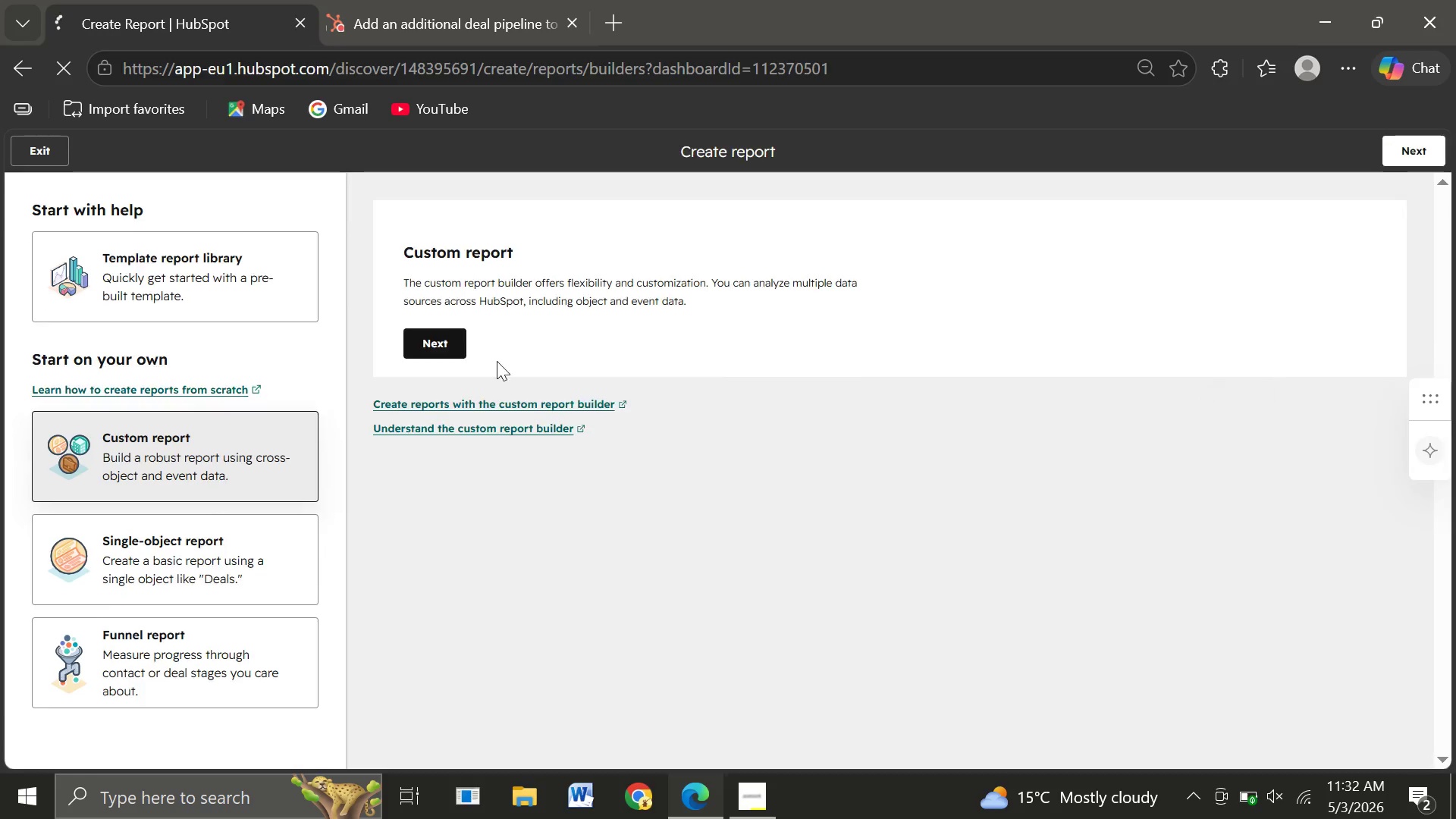 
wait(6.47)
 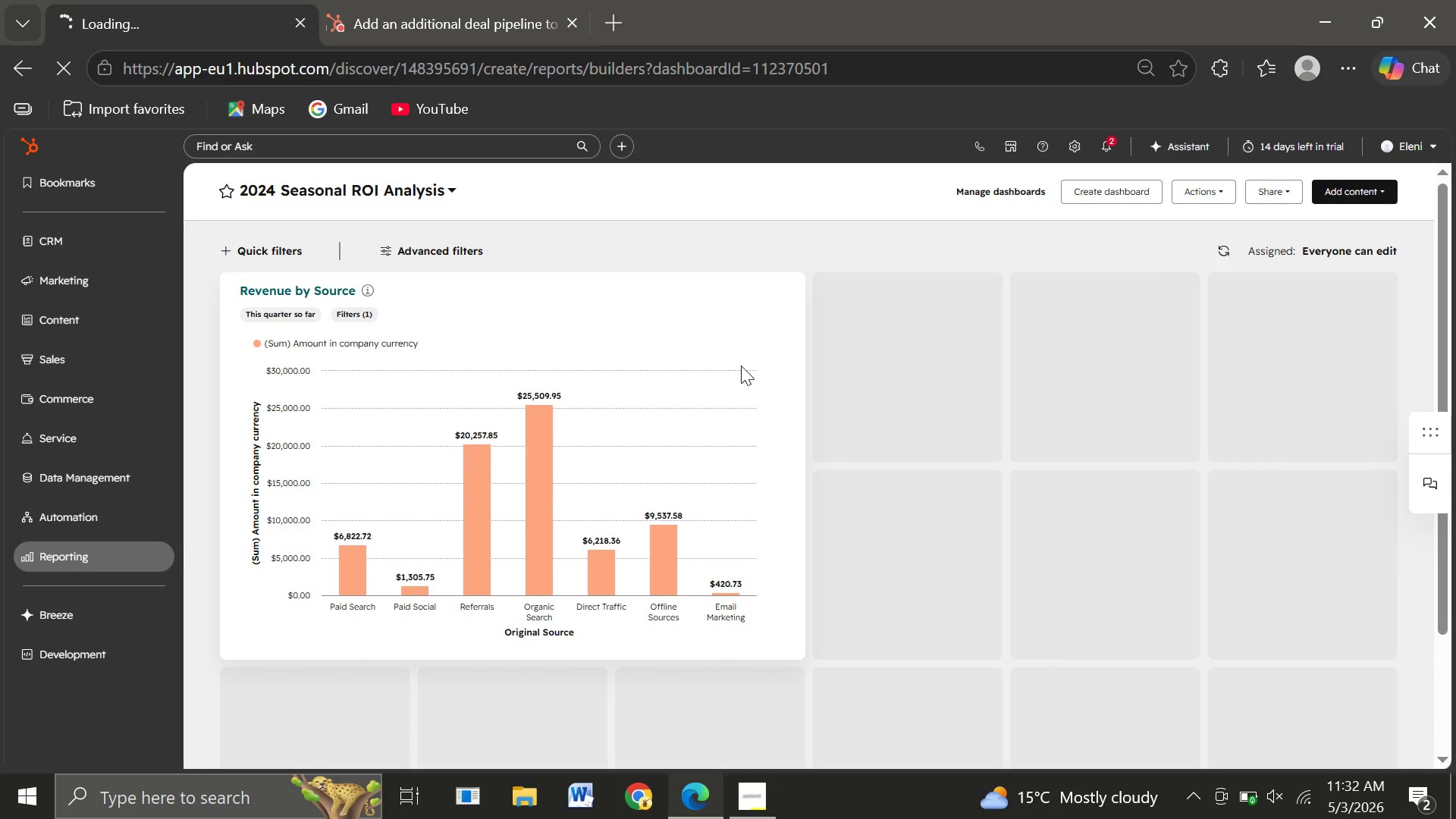 
left_click([186, 546])
 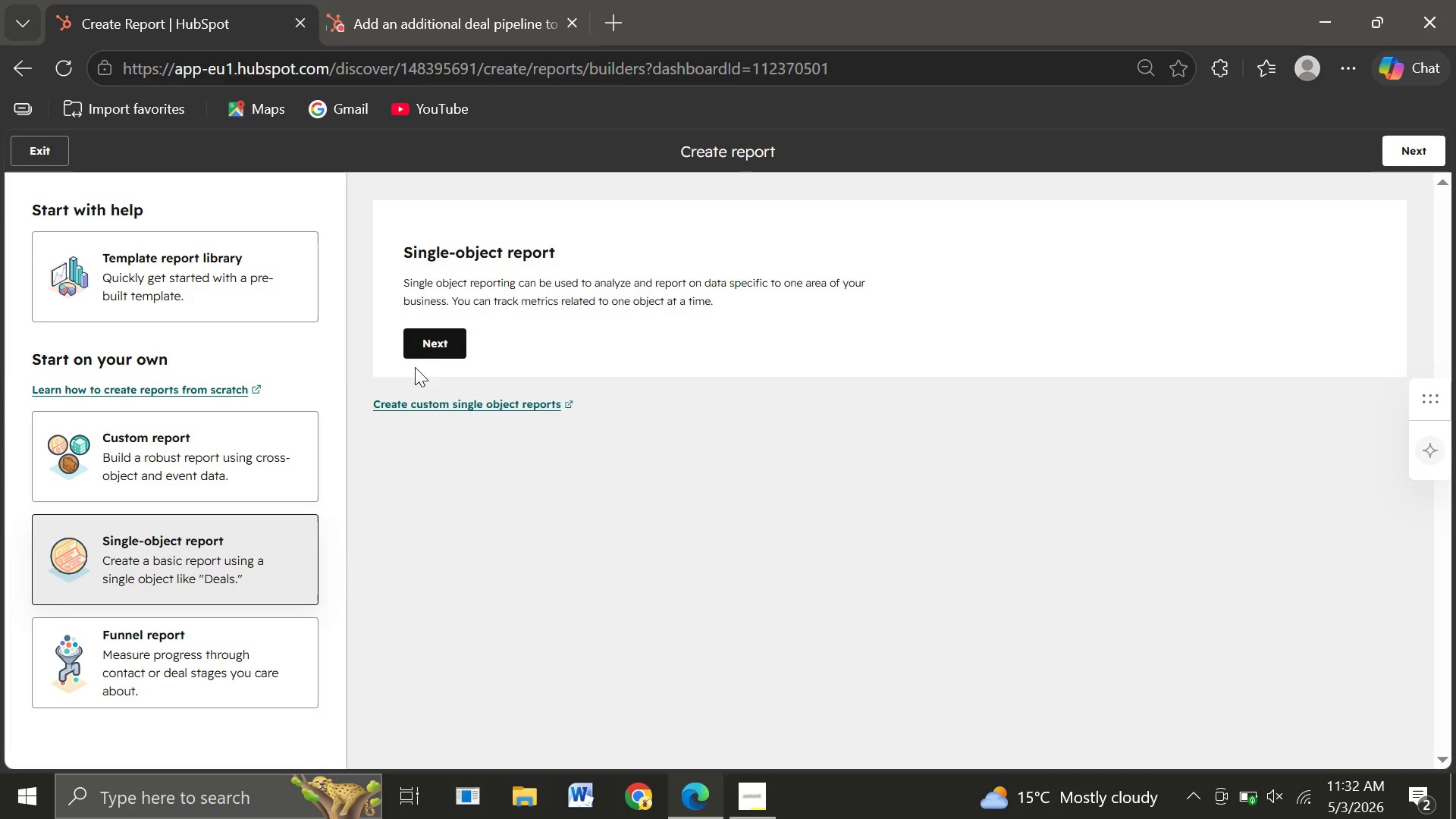 
left_click([428, 342])
 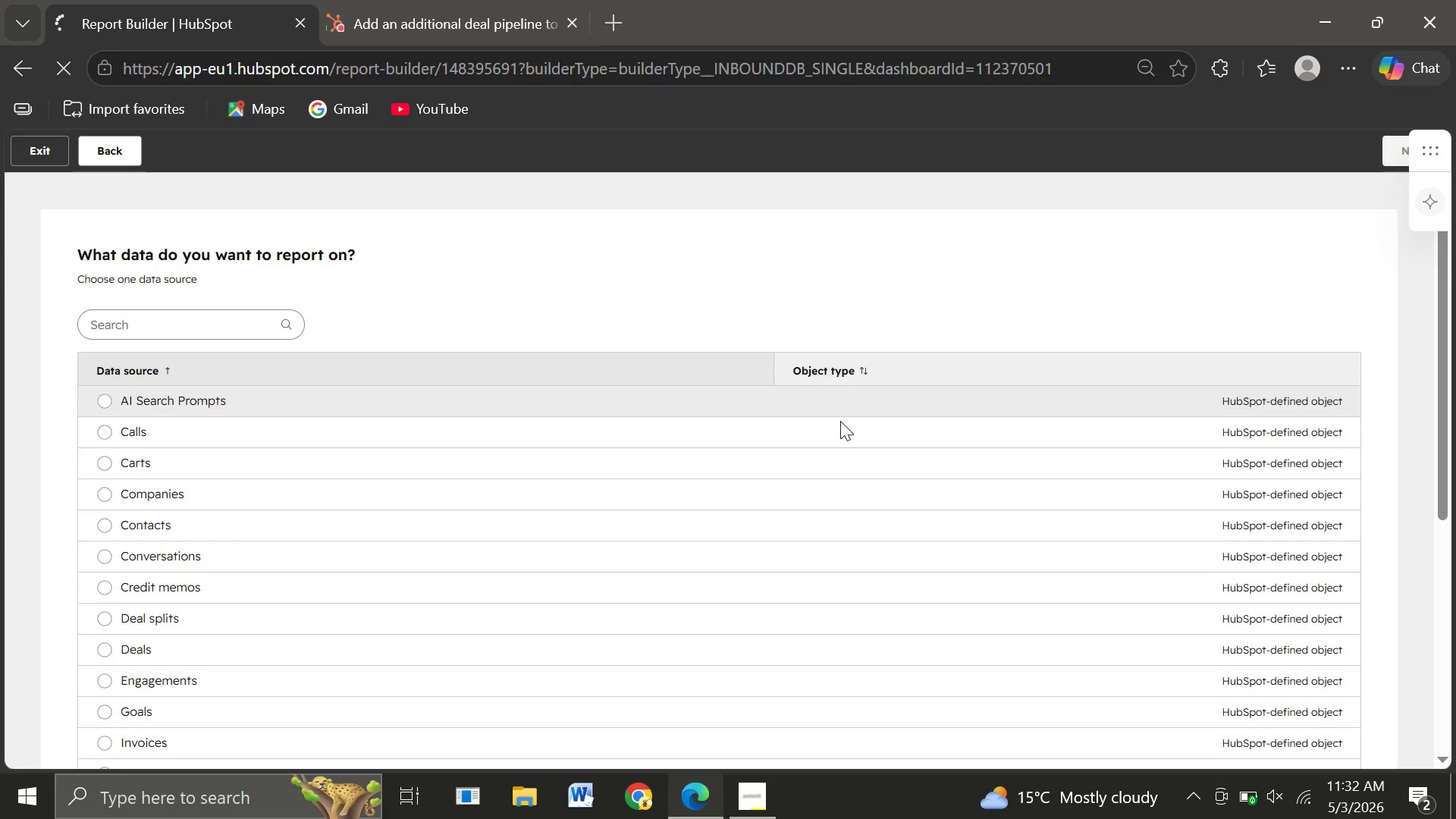 
wait(6.8)
 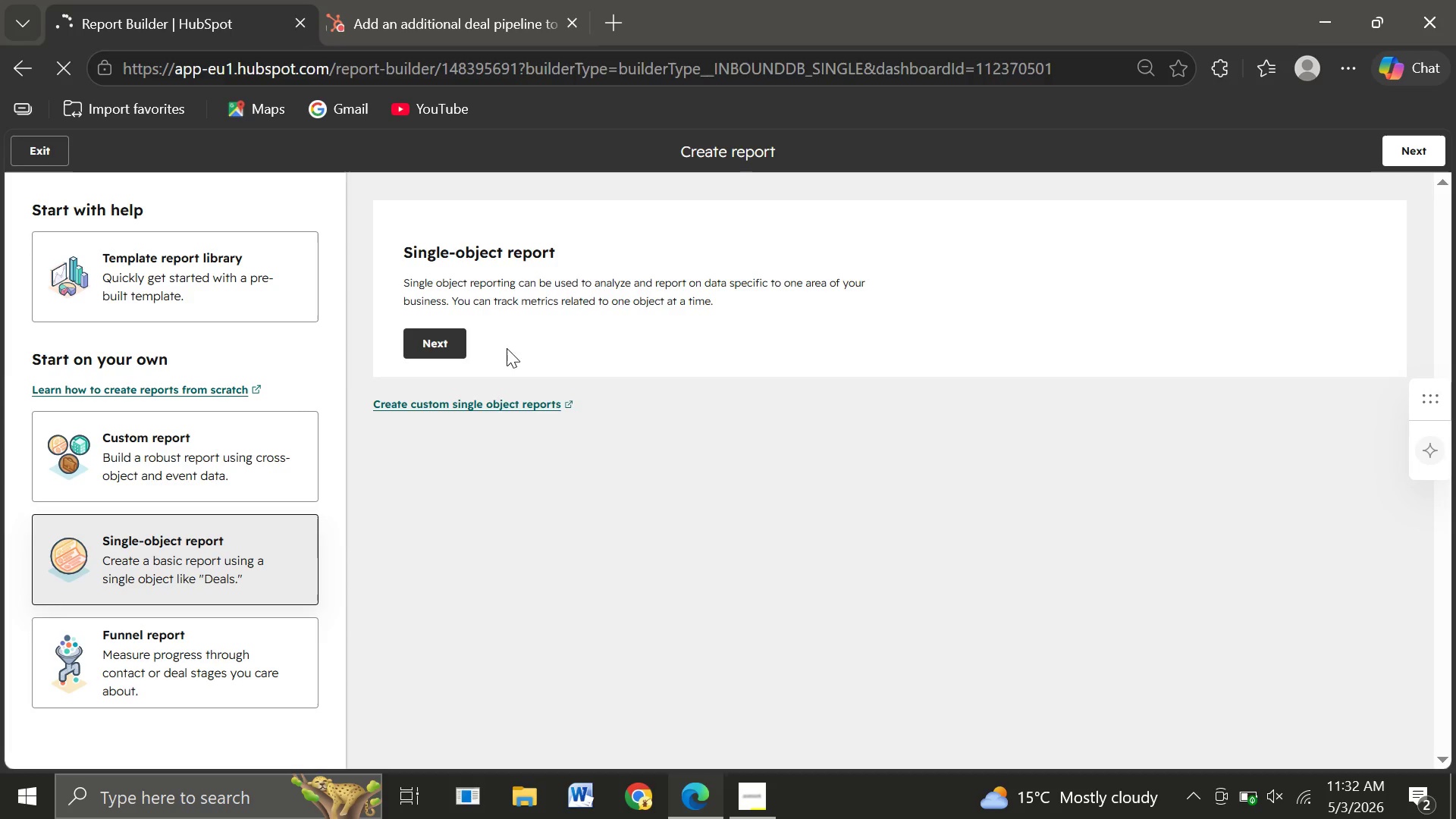 
left_click([97, 647])
 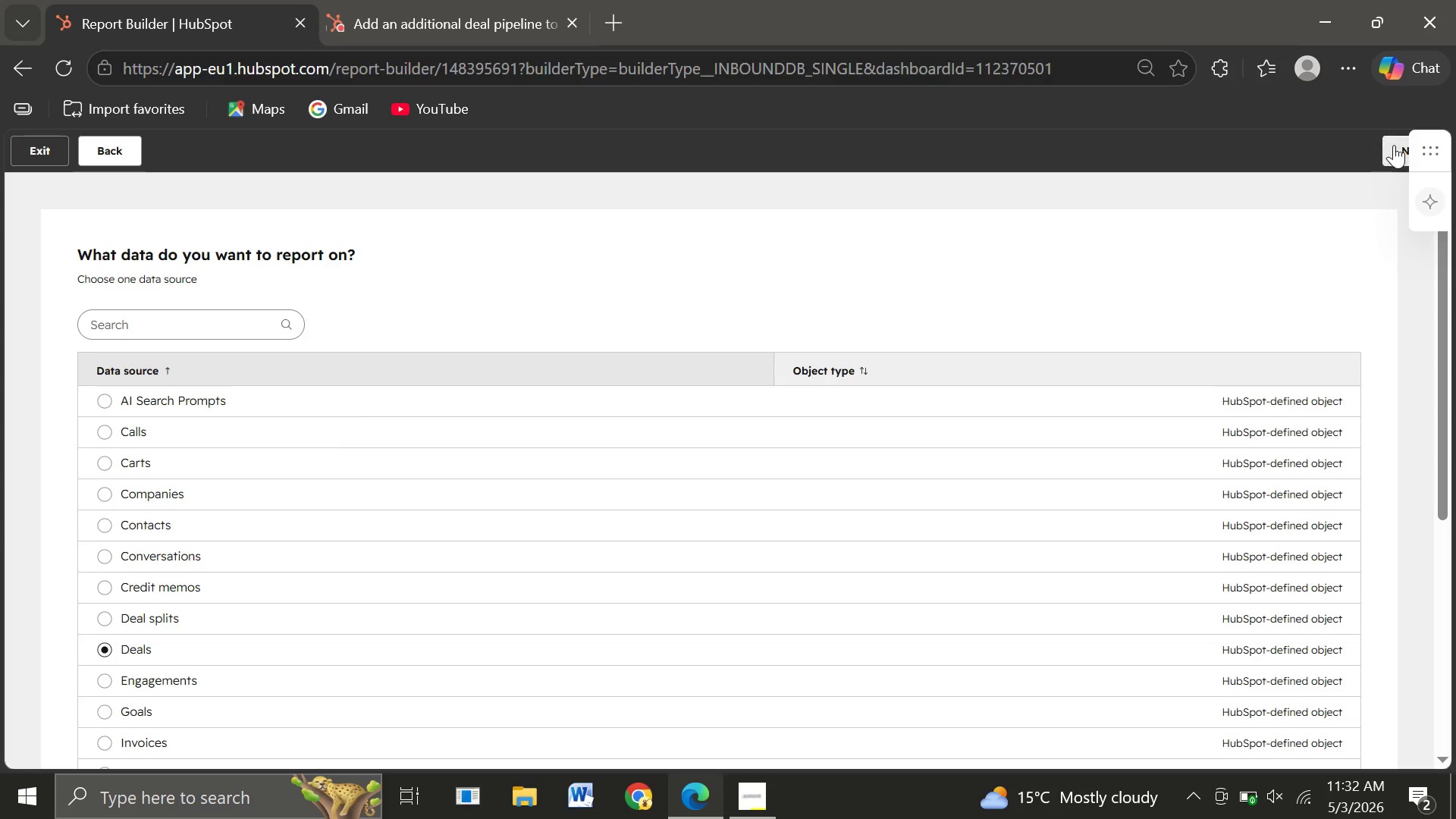 
left_click([1398, 146])
 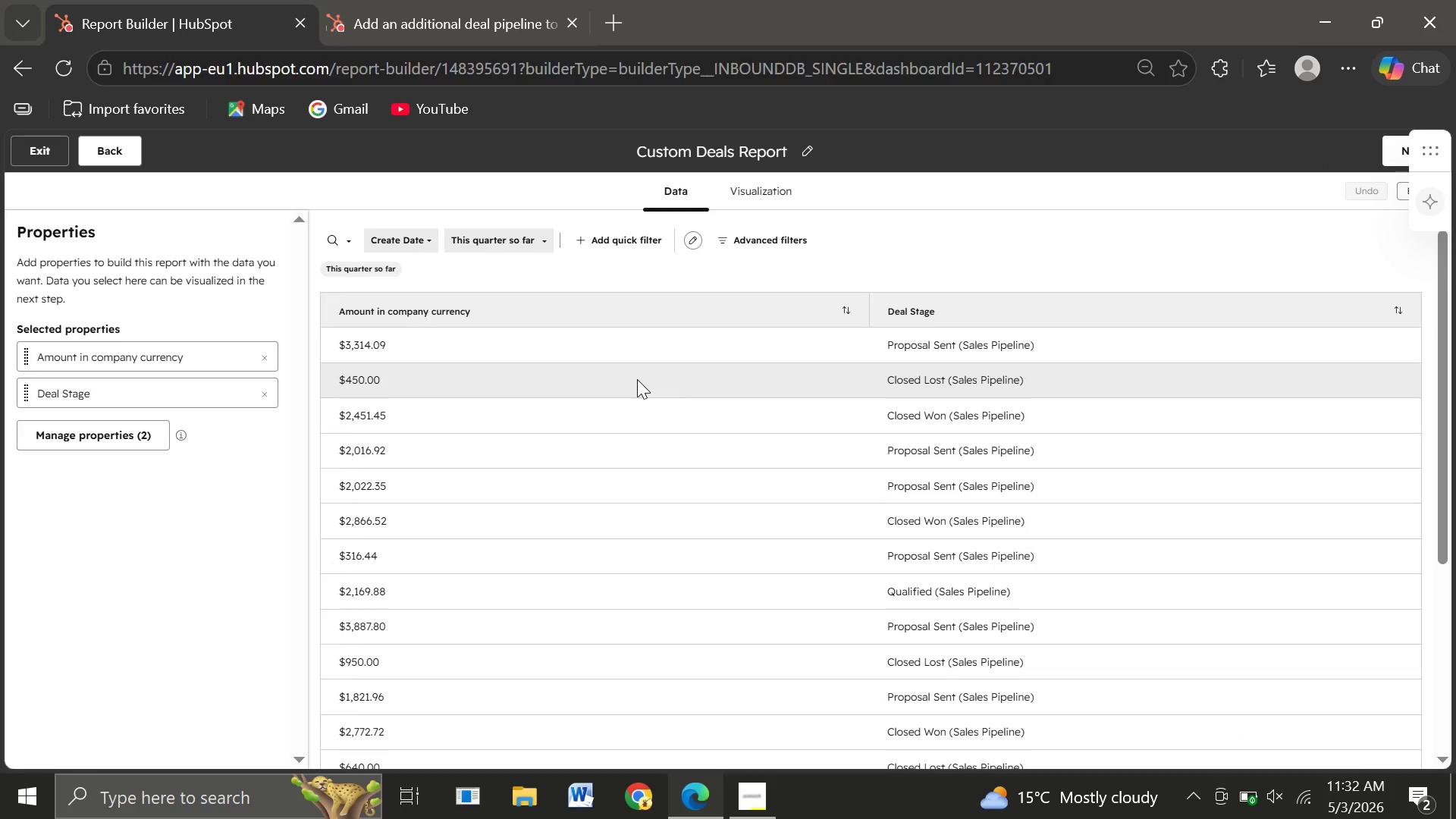 
wait(11.52)
 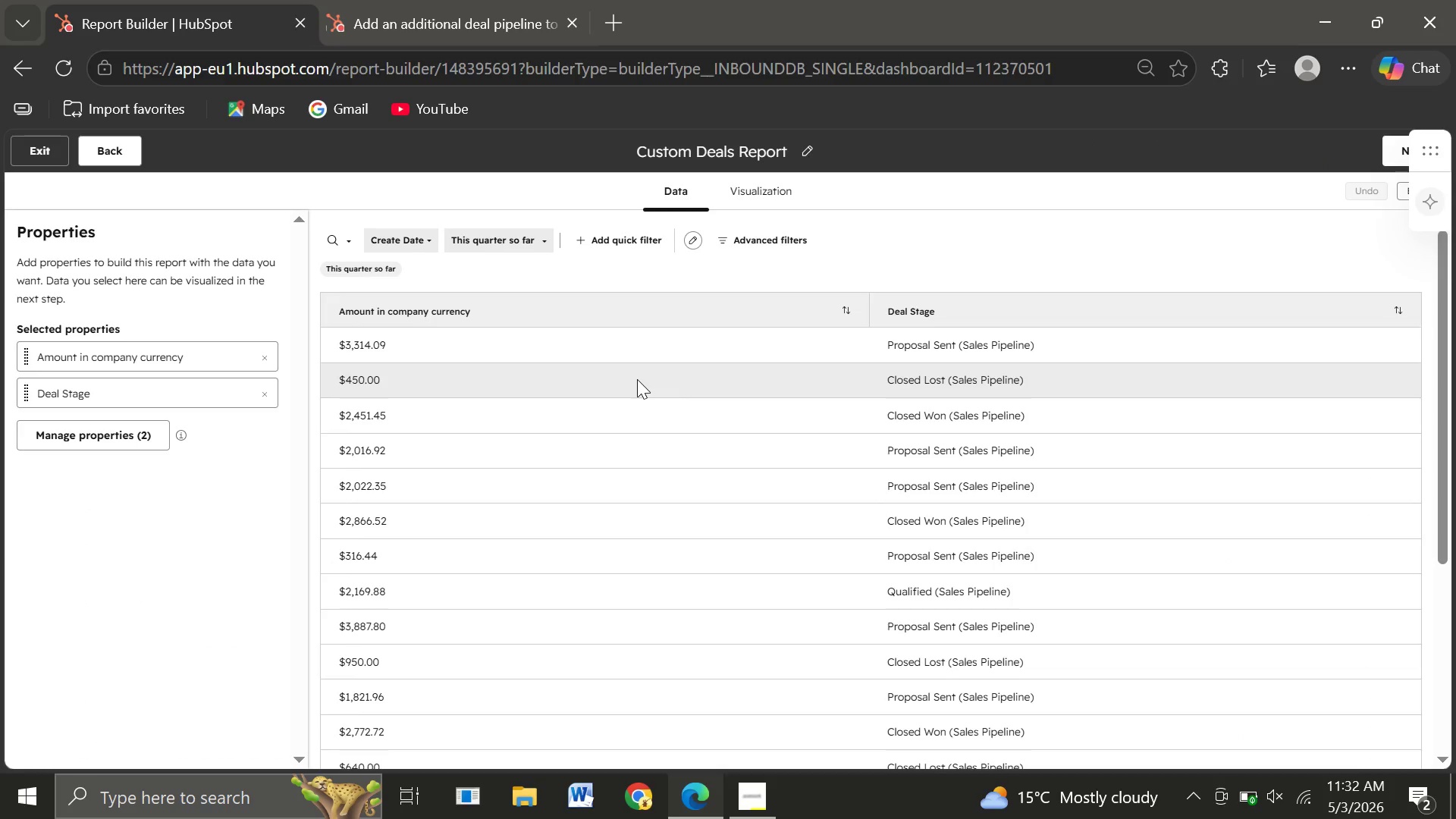 
left_click([764, 197])
 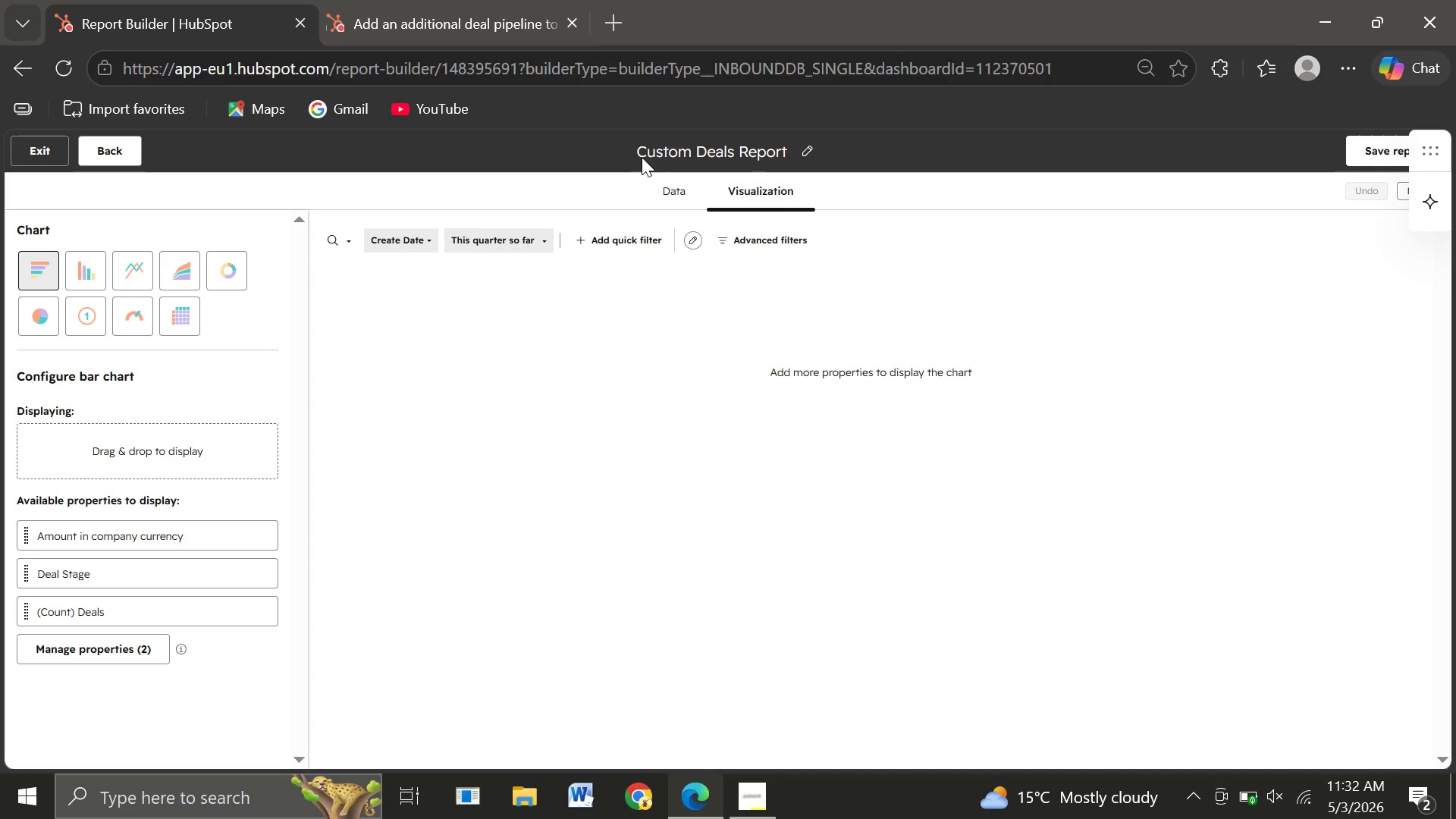 
wait(6.56)
 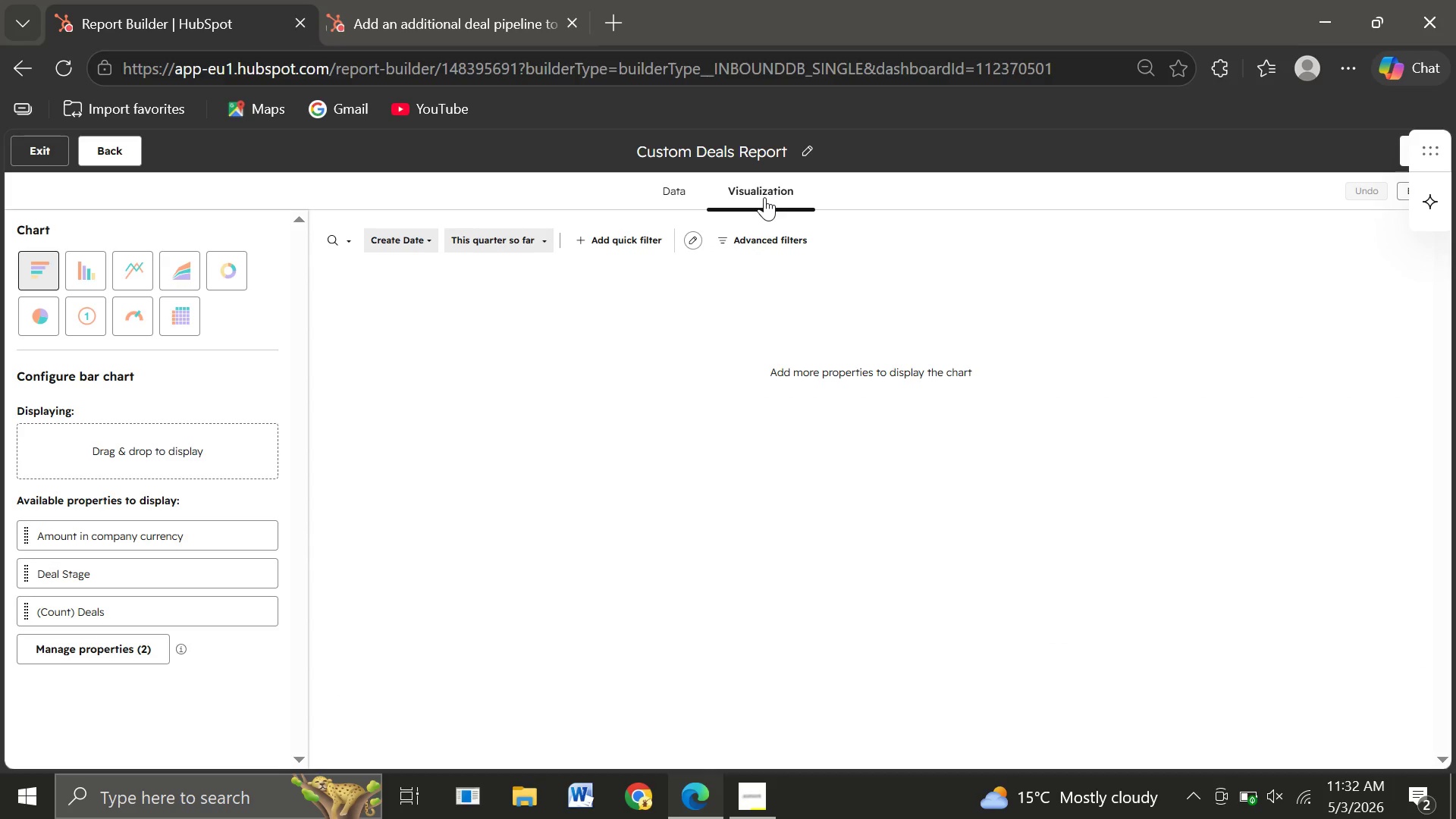 
left_click([819, 155])
 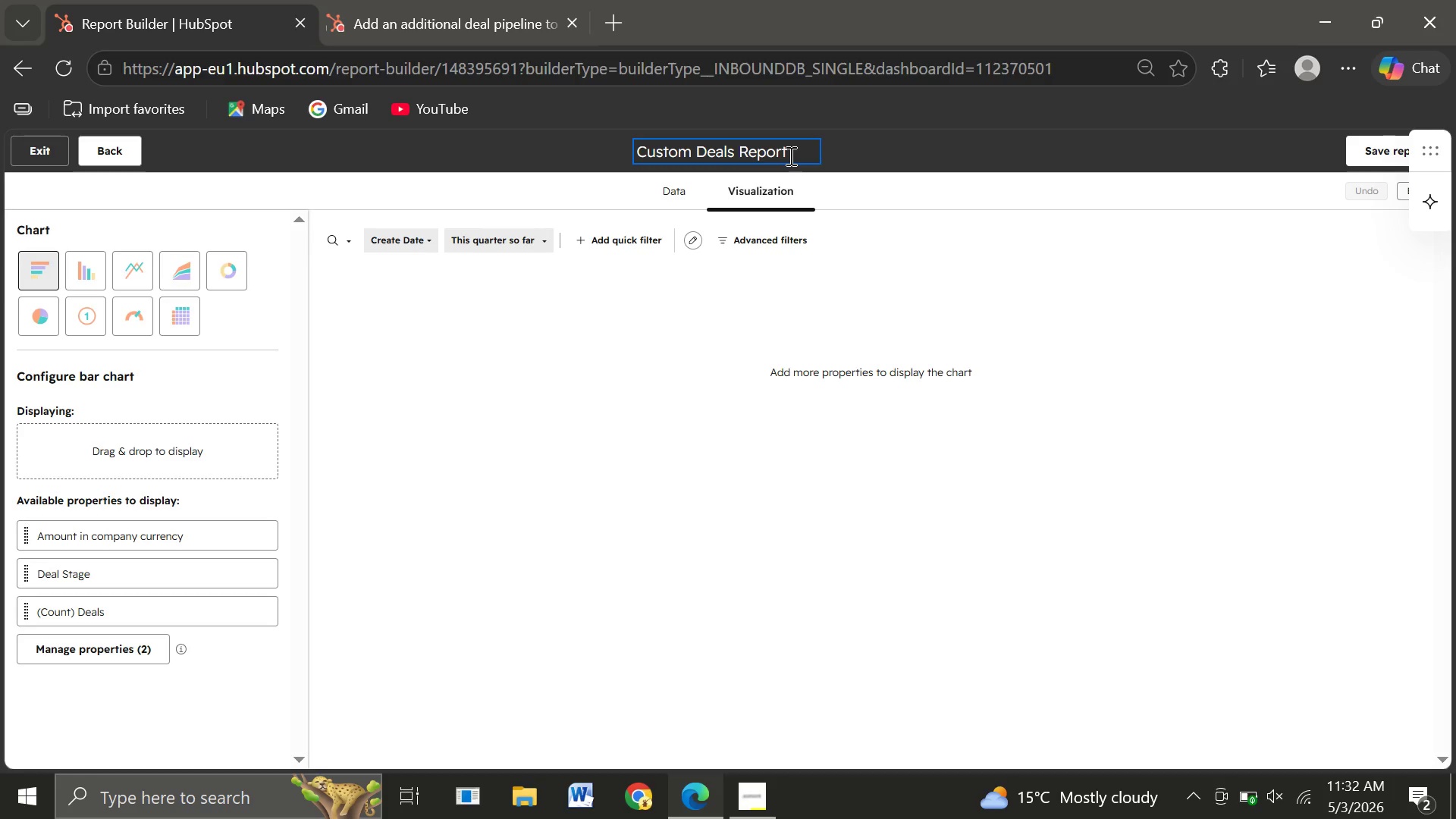 
left_click_drag(start_coordinate=[789, 155], to_coordinate=[623, 158])
 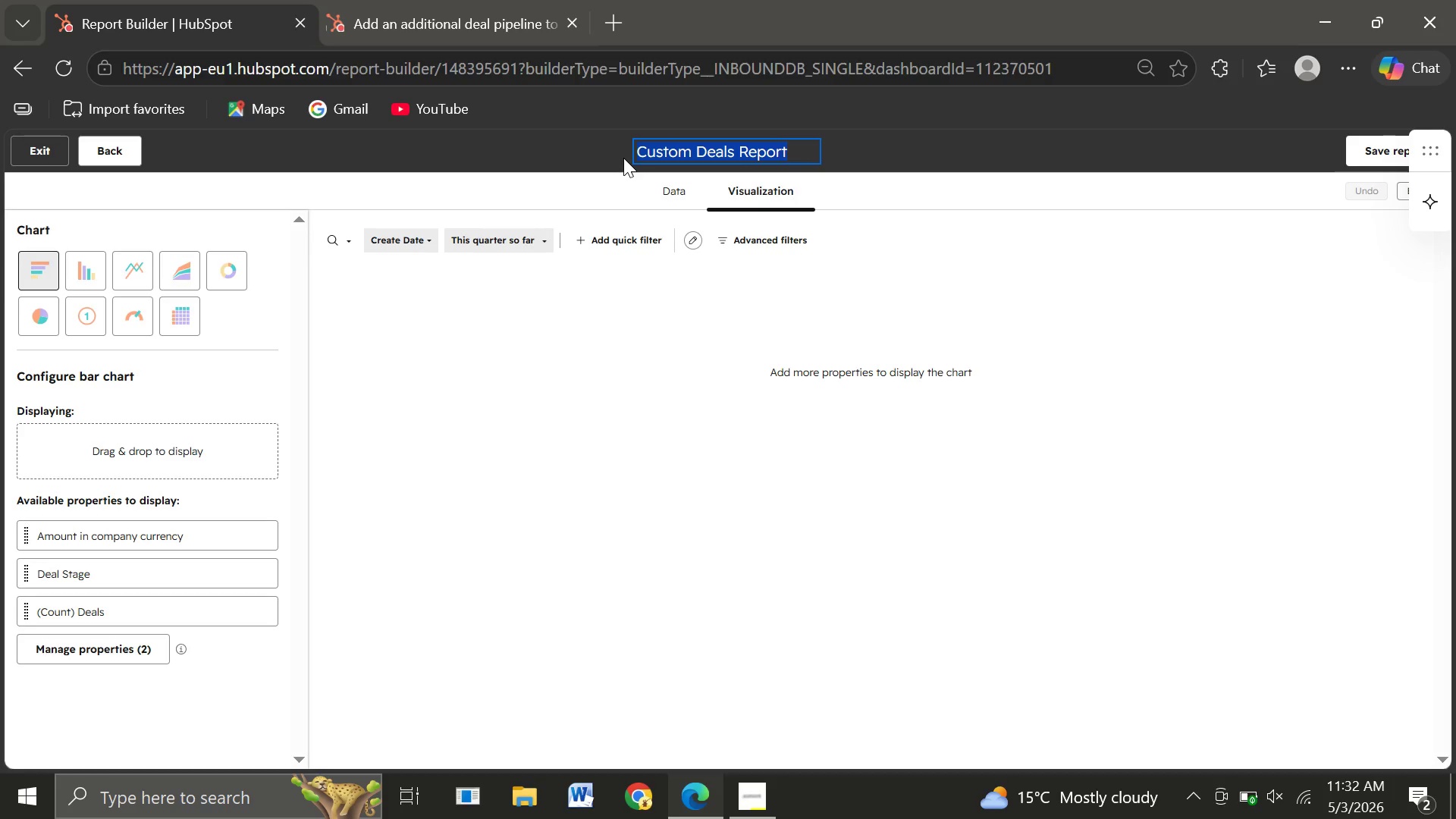 
type(Pipiline Value by Experience Catagory)
 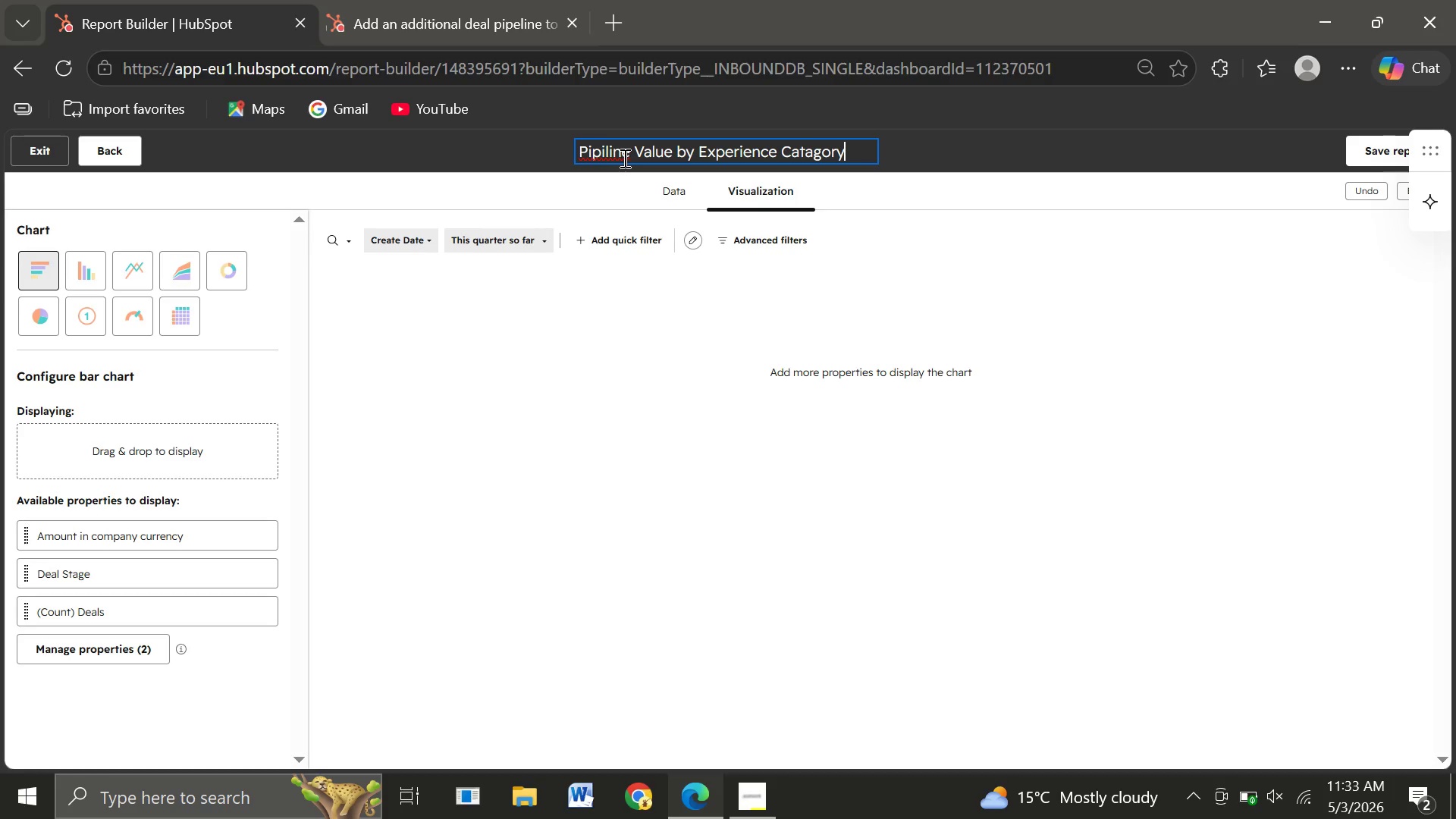 
wait(26.84)
 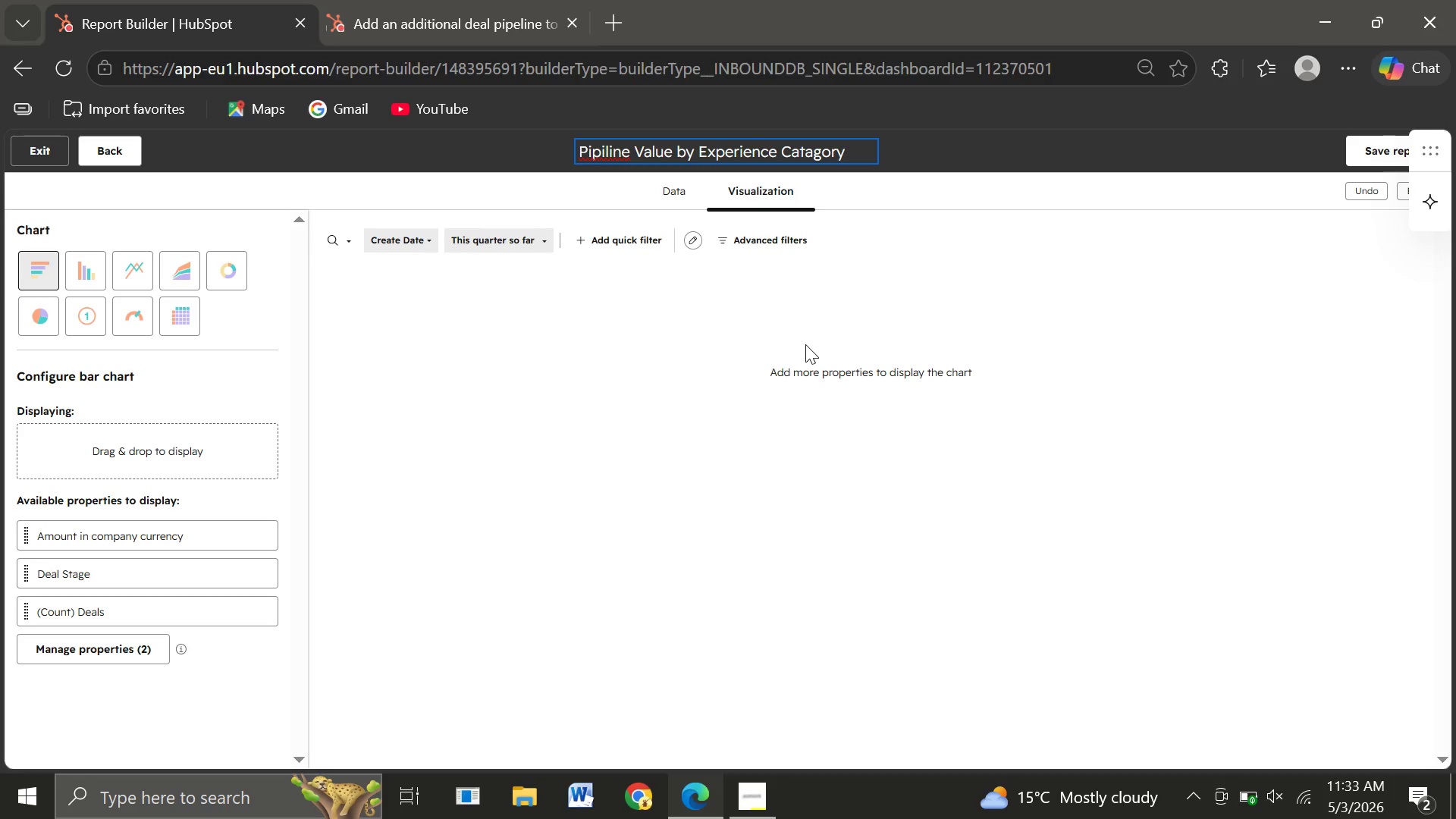 
left_click([86, 268])
 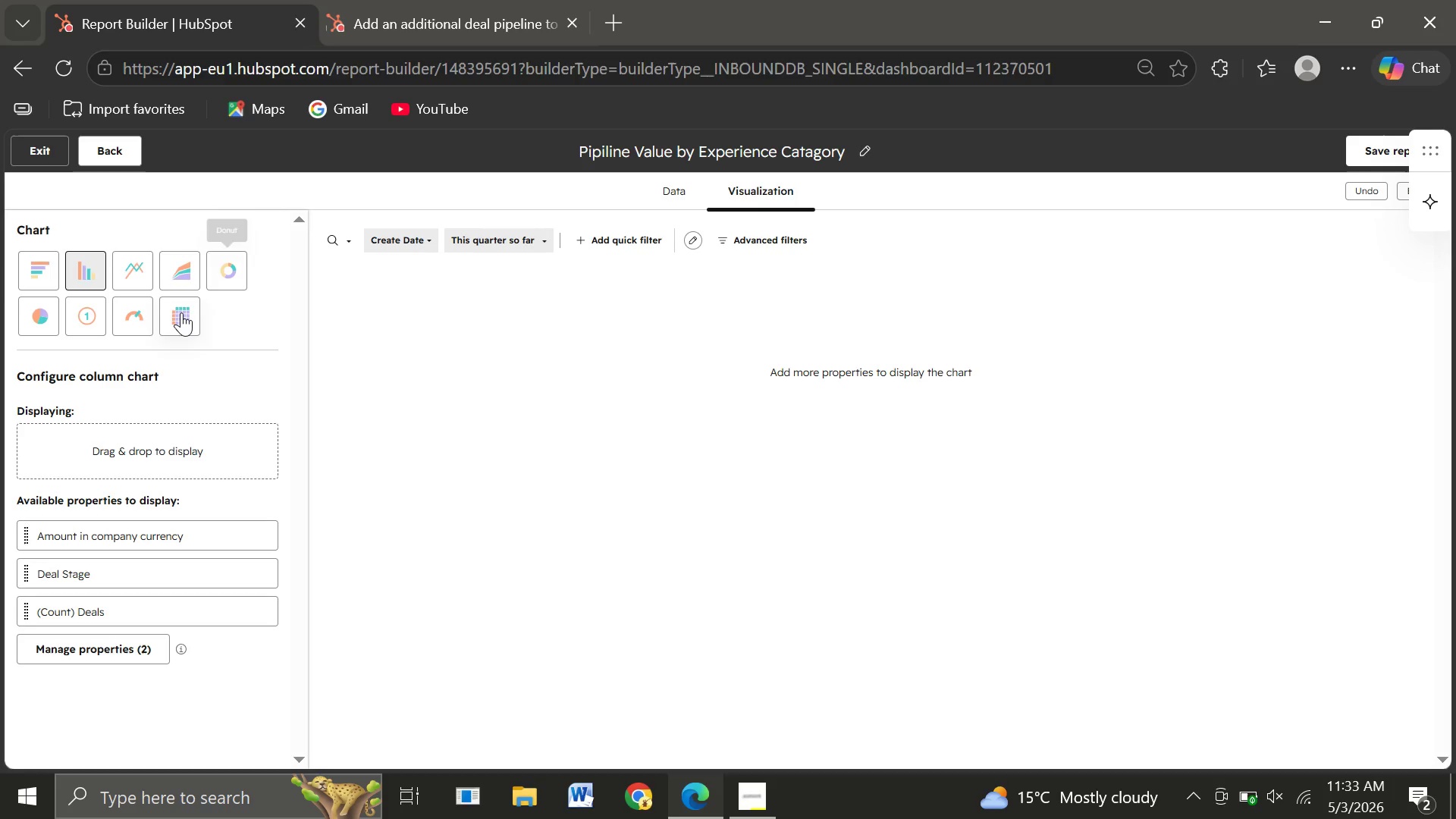 
wait(10.98)
 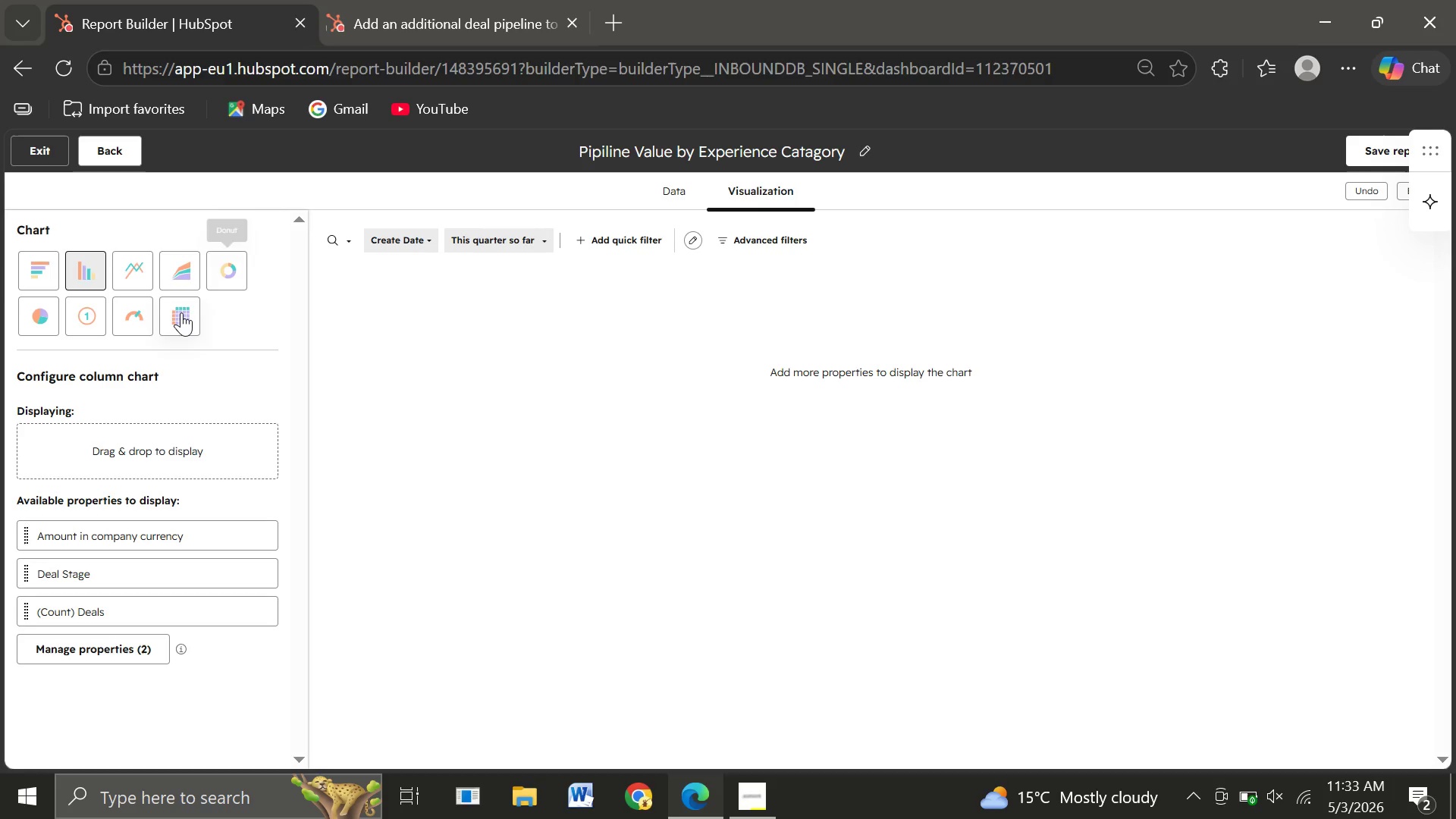 
left_click([43, 308])
 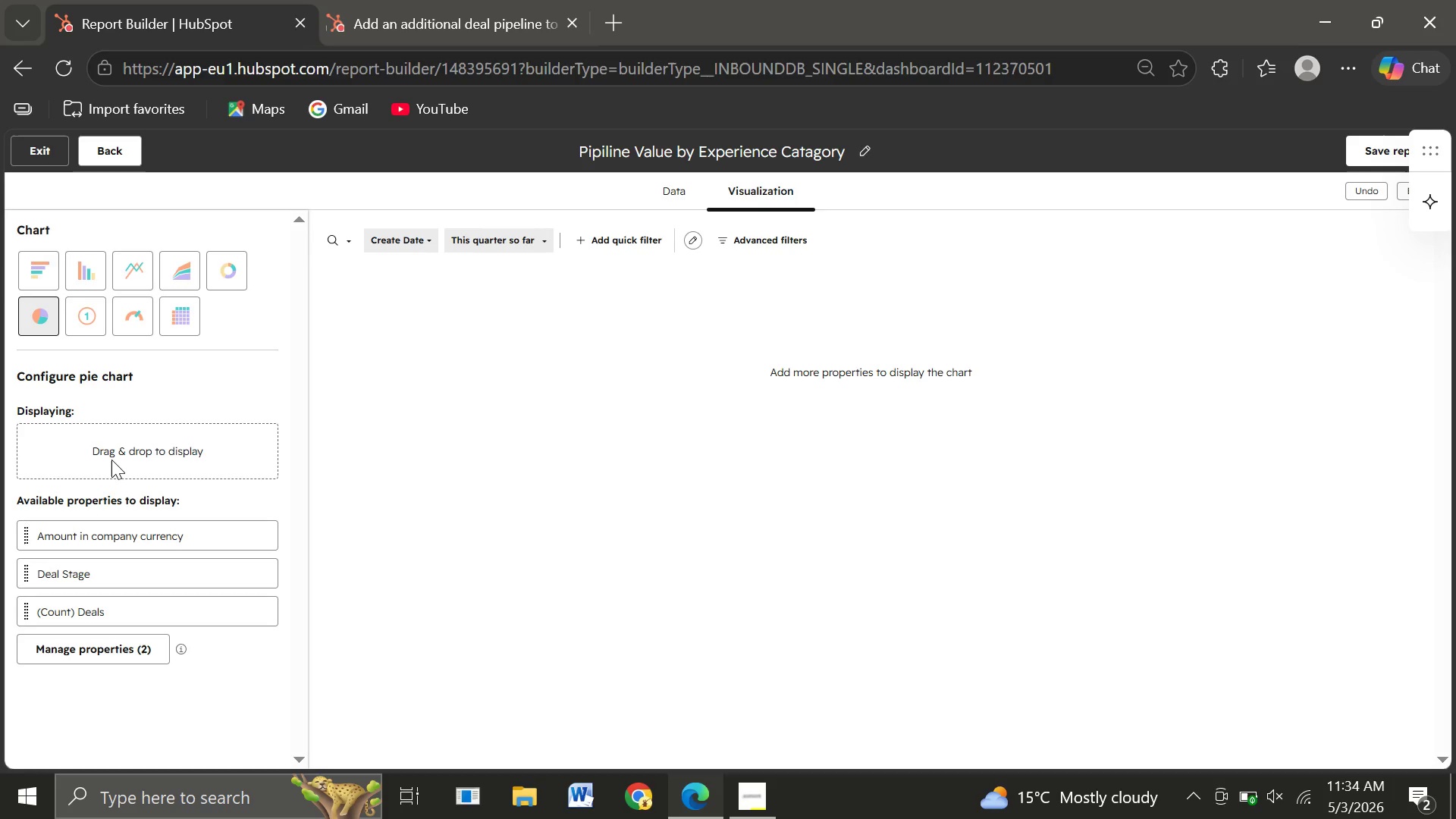 
wait(9.59)
 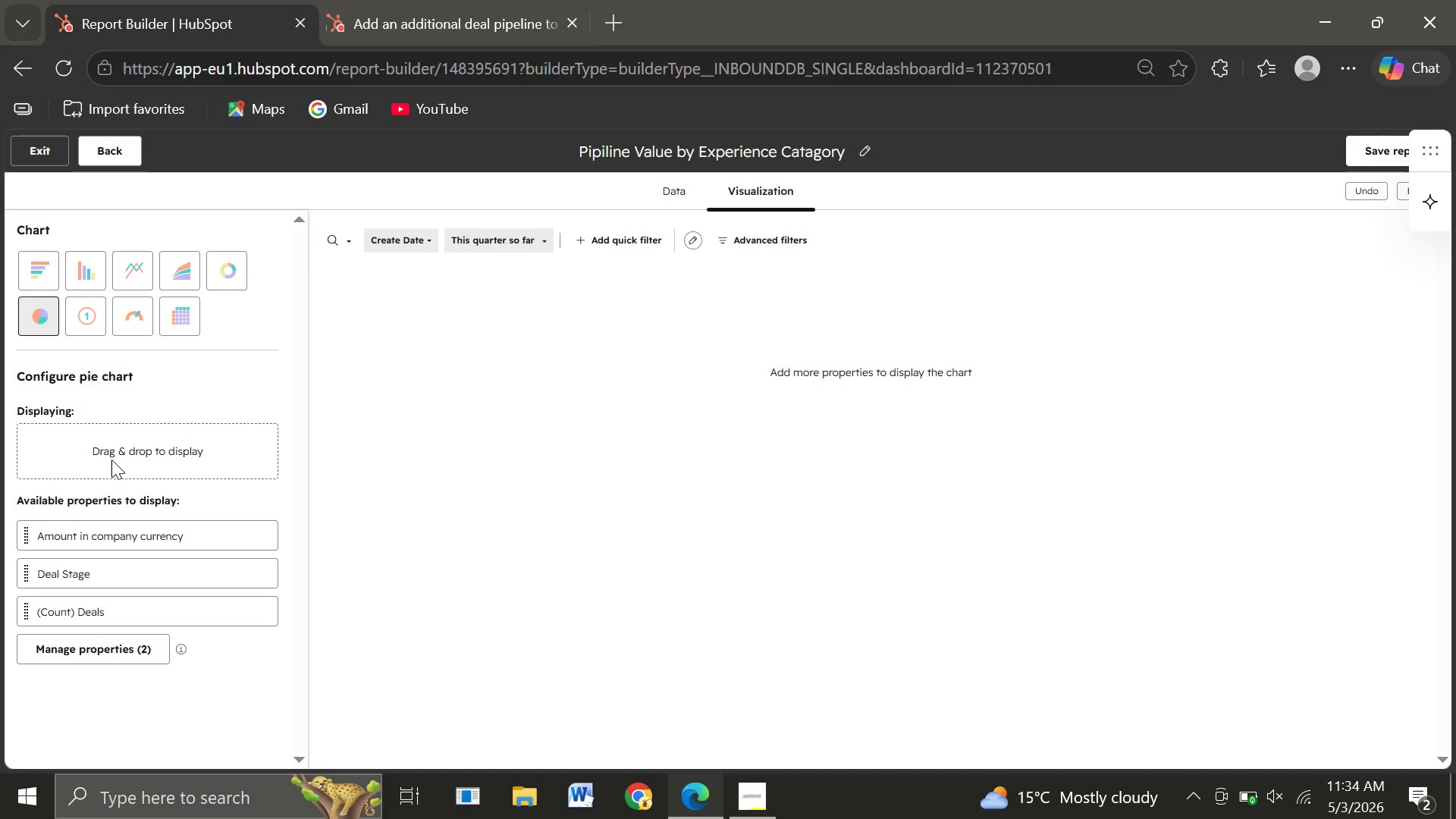 
left_click([93, 648])
 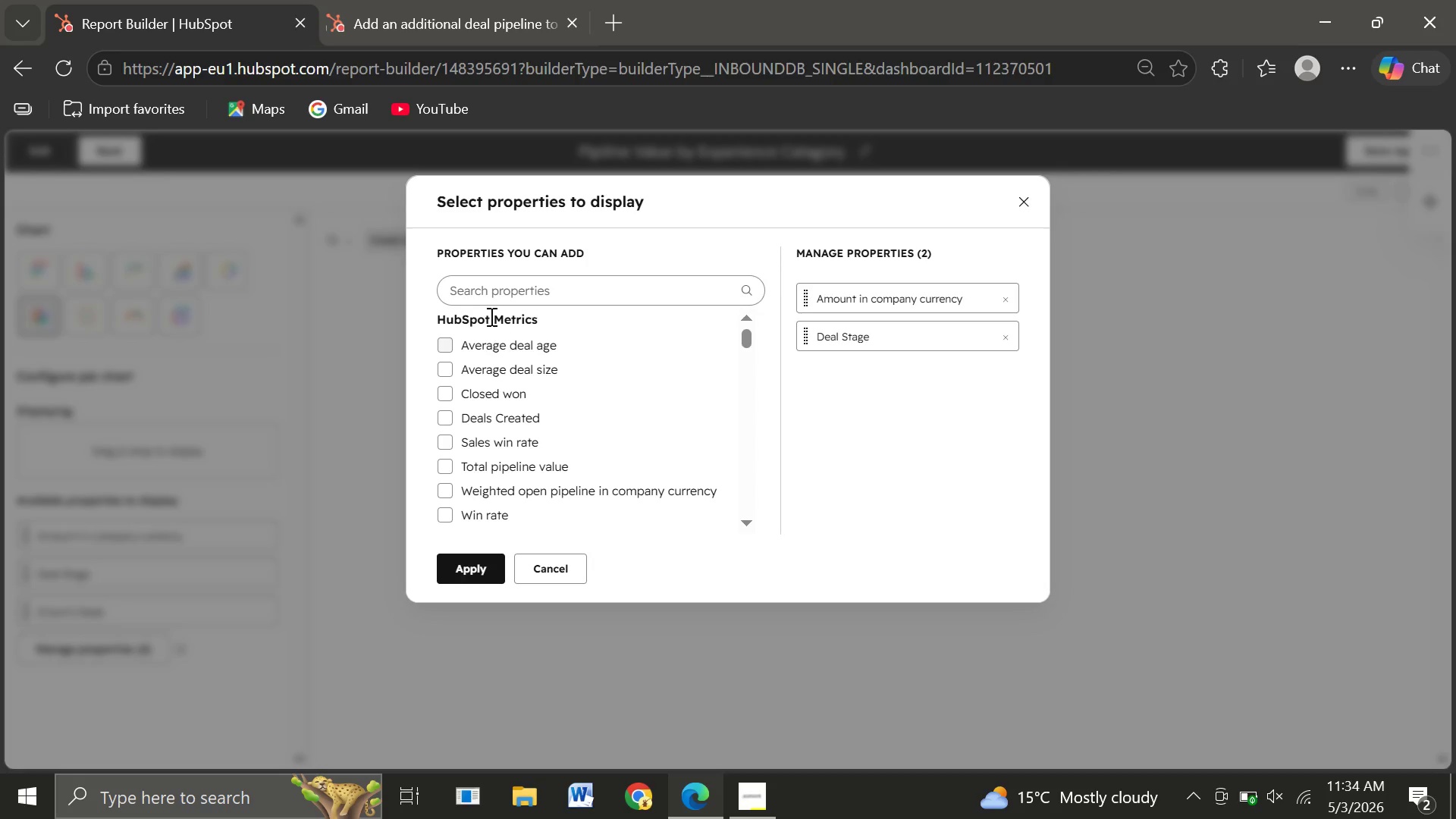 
left_click([475, 289])
 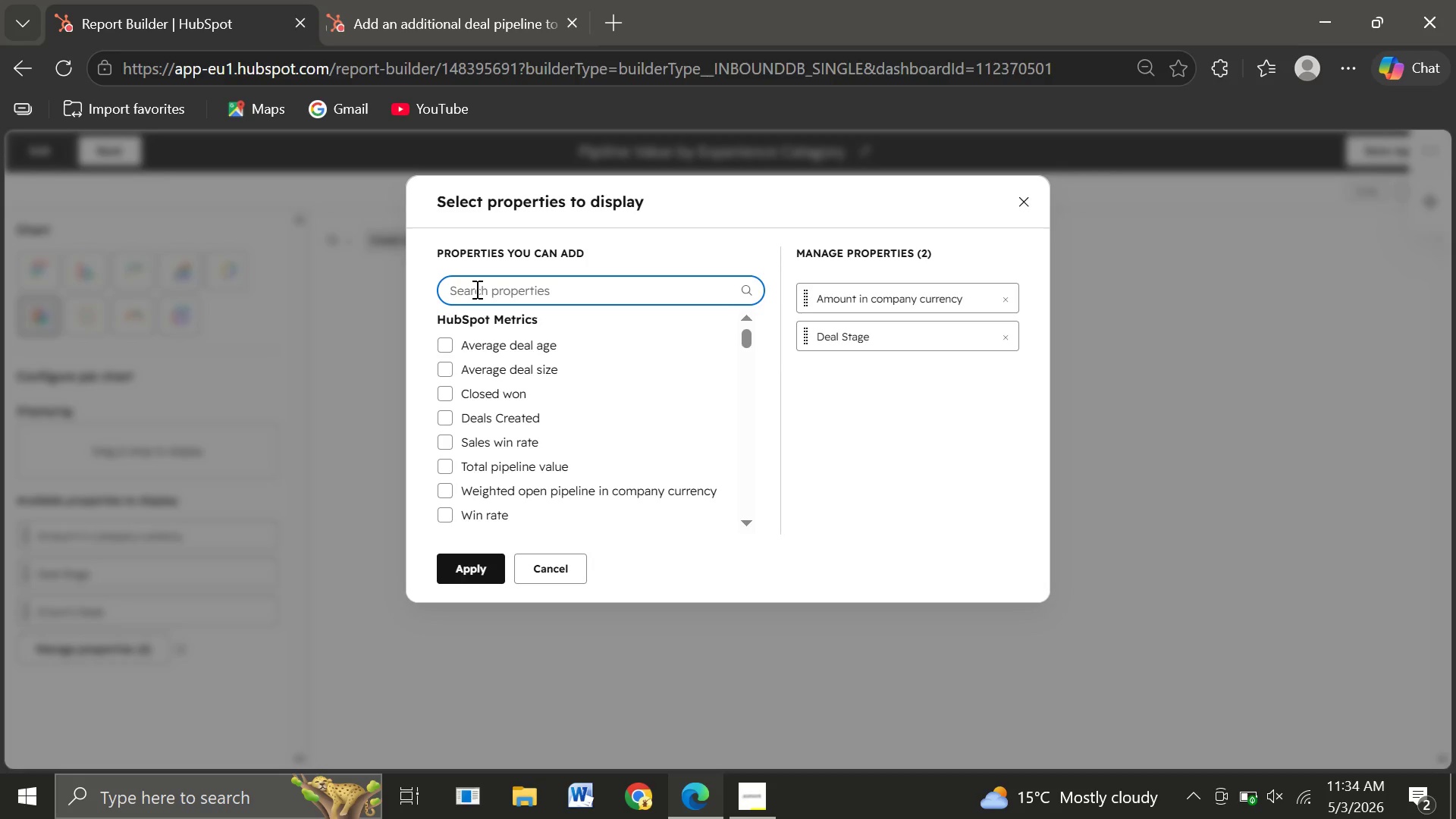 
type(Ex)
 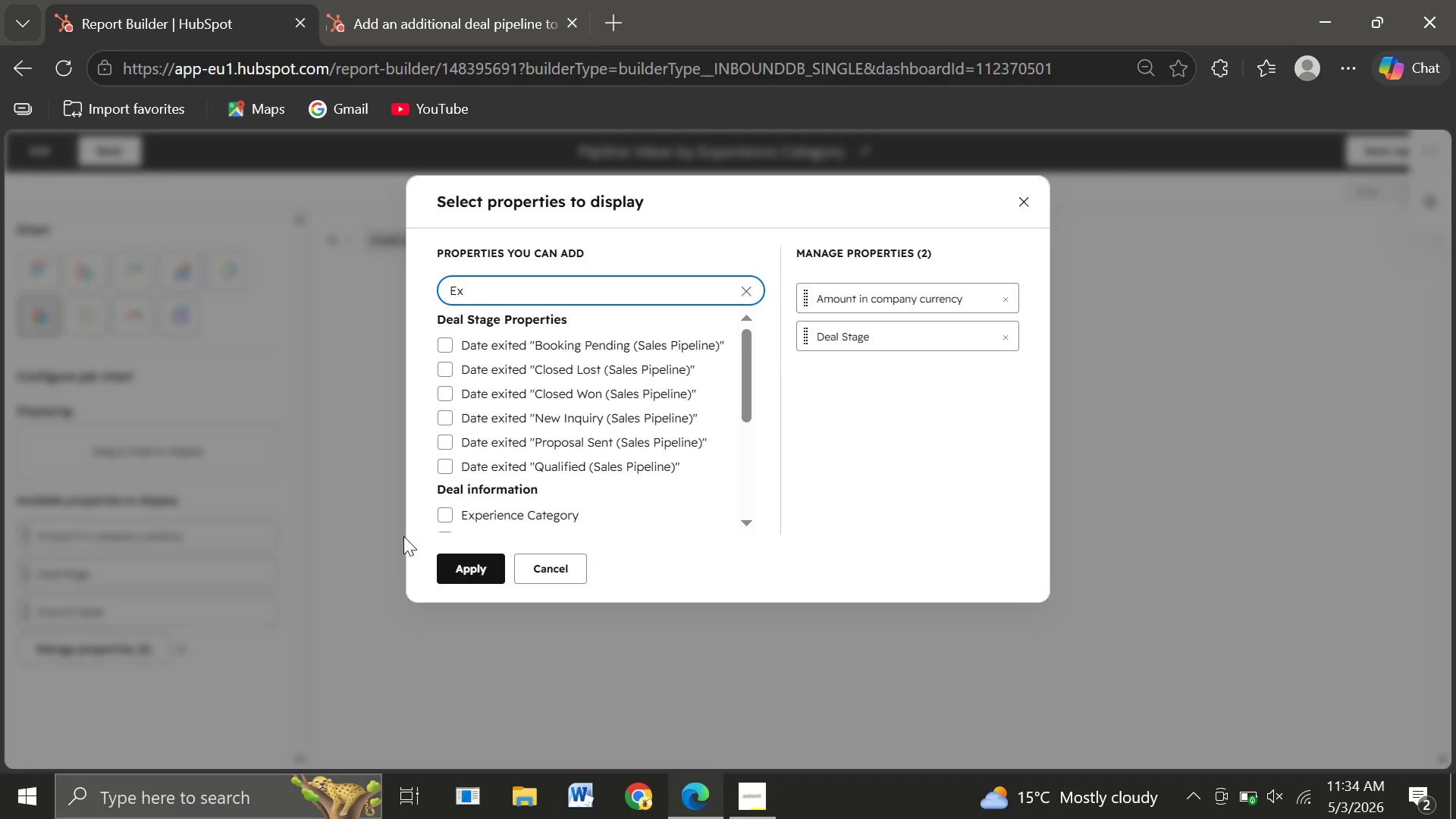 
left_click([447, 513])
 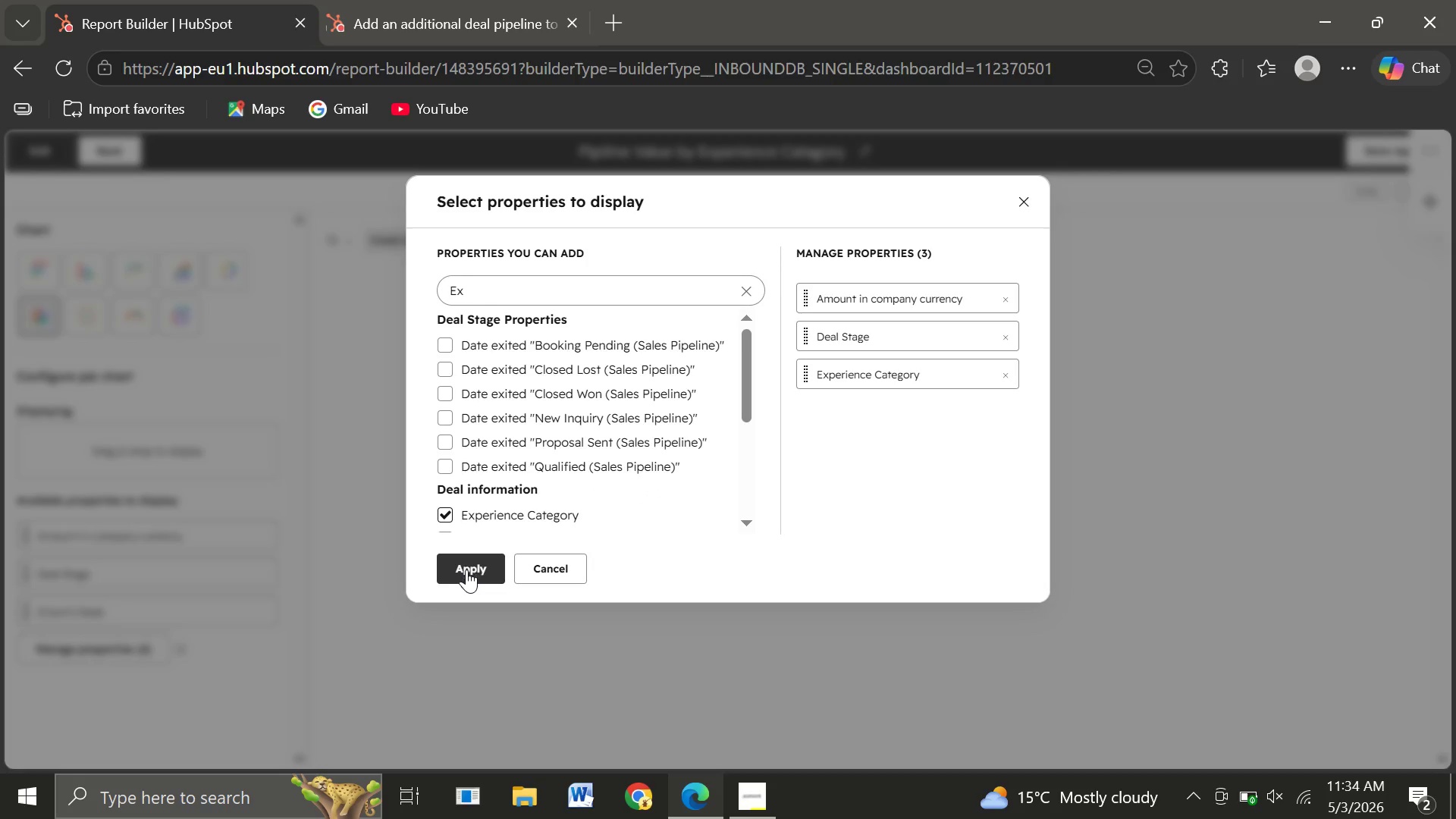 
left_click([466, 570])
 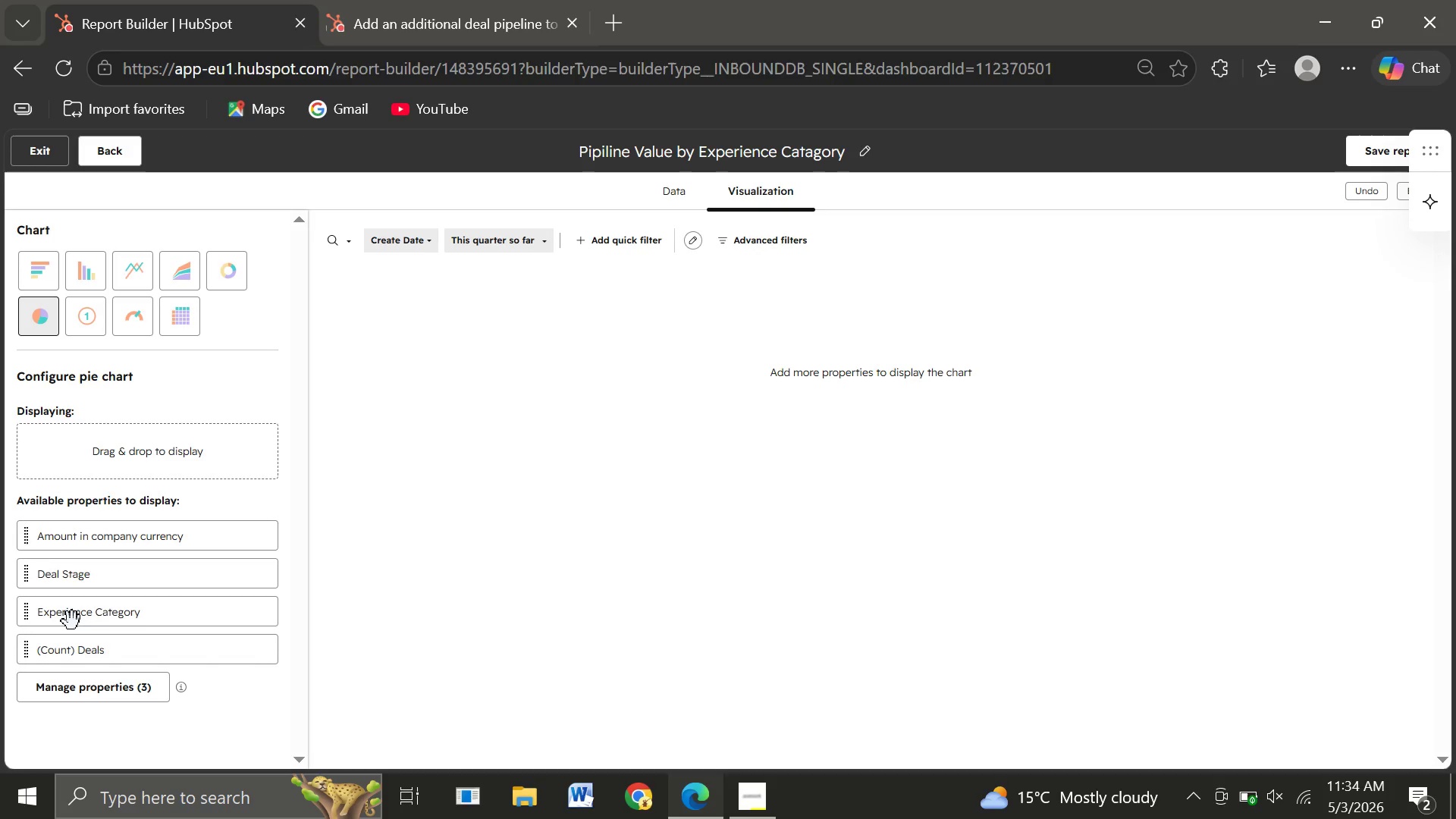 
left_click_drag(start_coordinate=[72, 621], to_coordinate=[81, 455])
 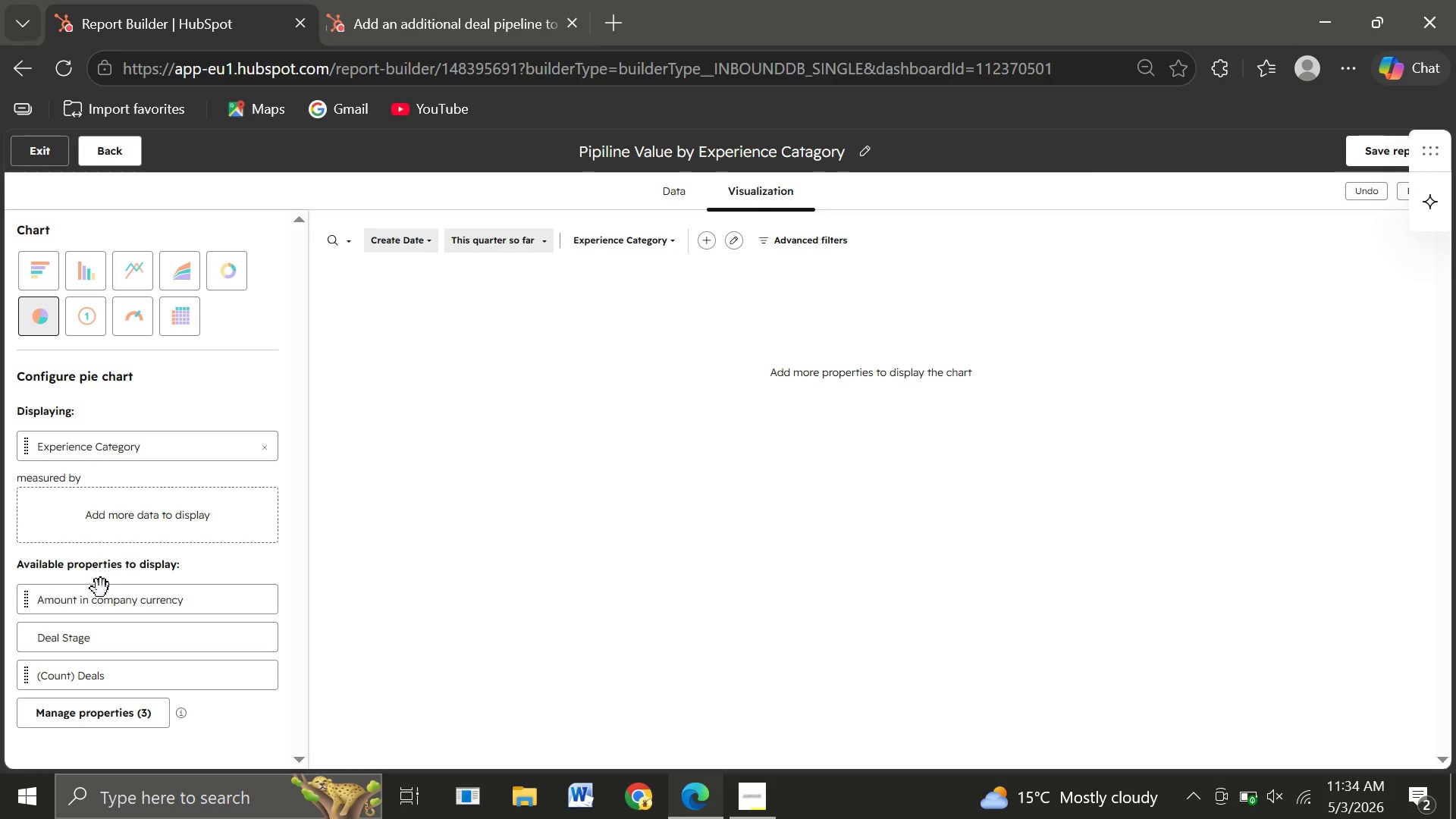 
left_click_drag(start_coordinate=[78, 606], to_coordinate=[80, 513])
 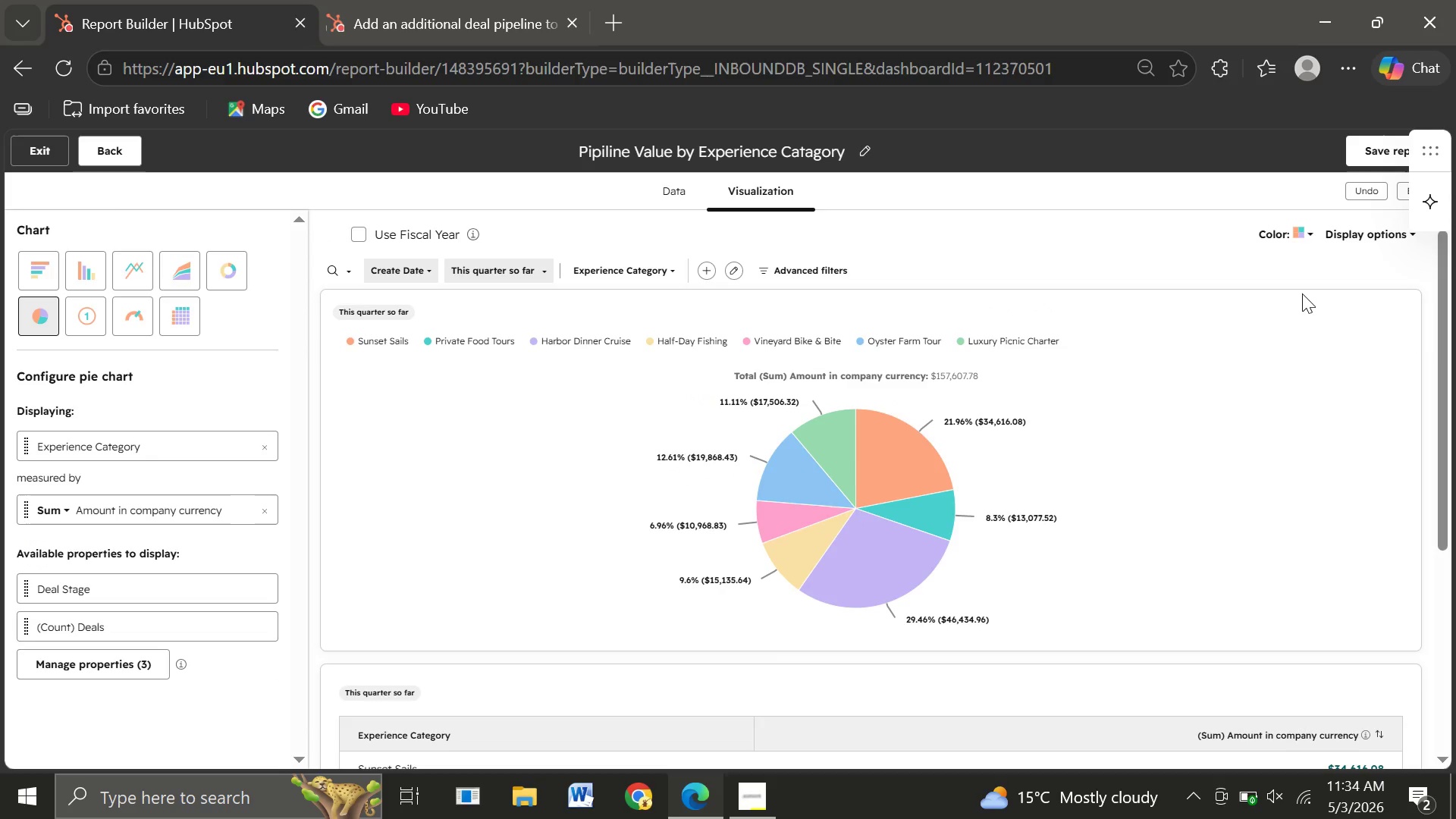 
wait(7.17)
 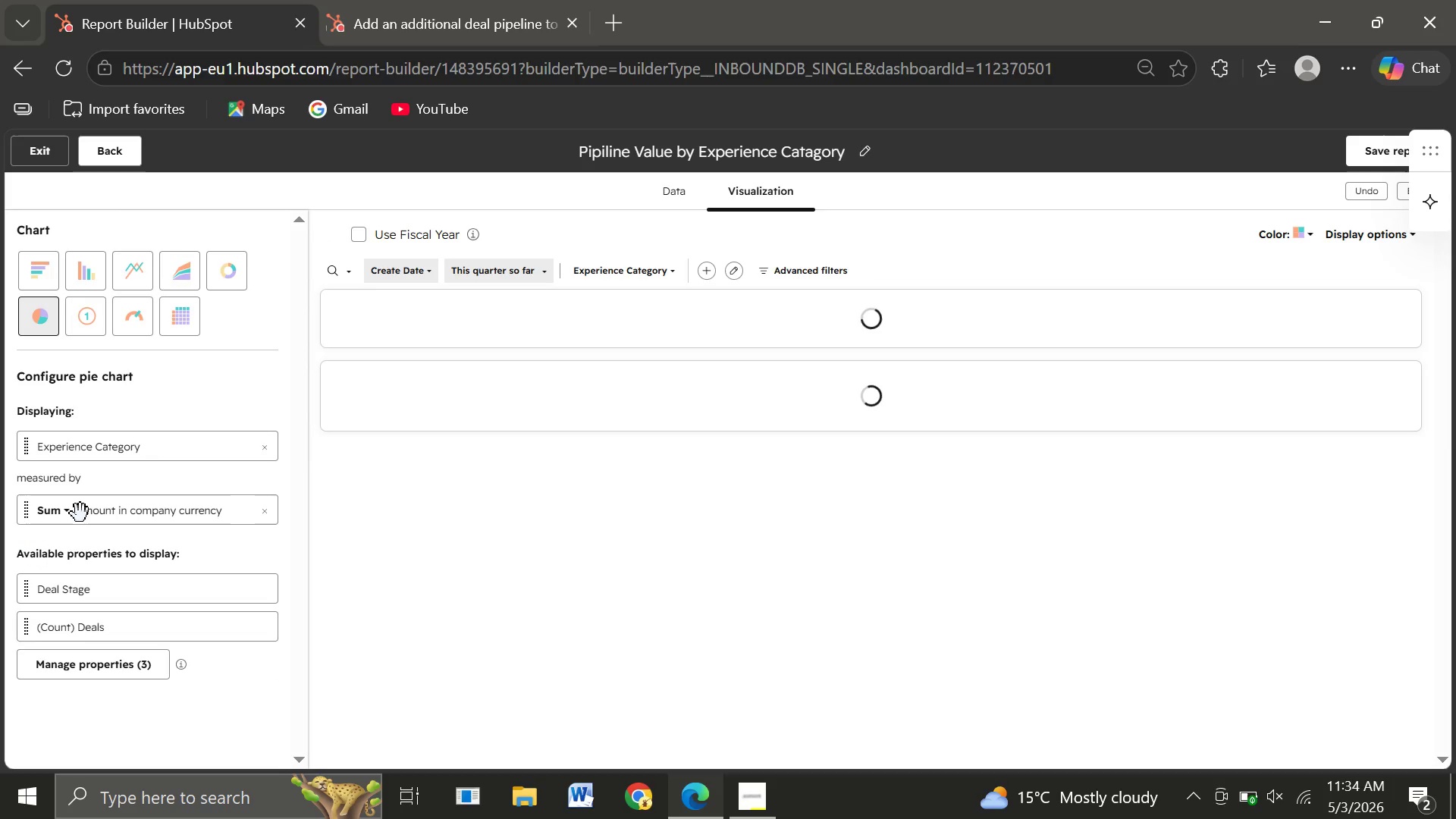 
left_click([806, 262])
 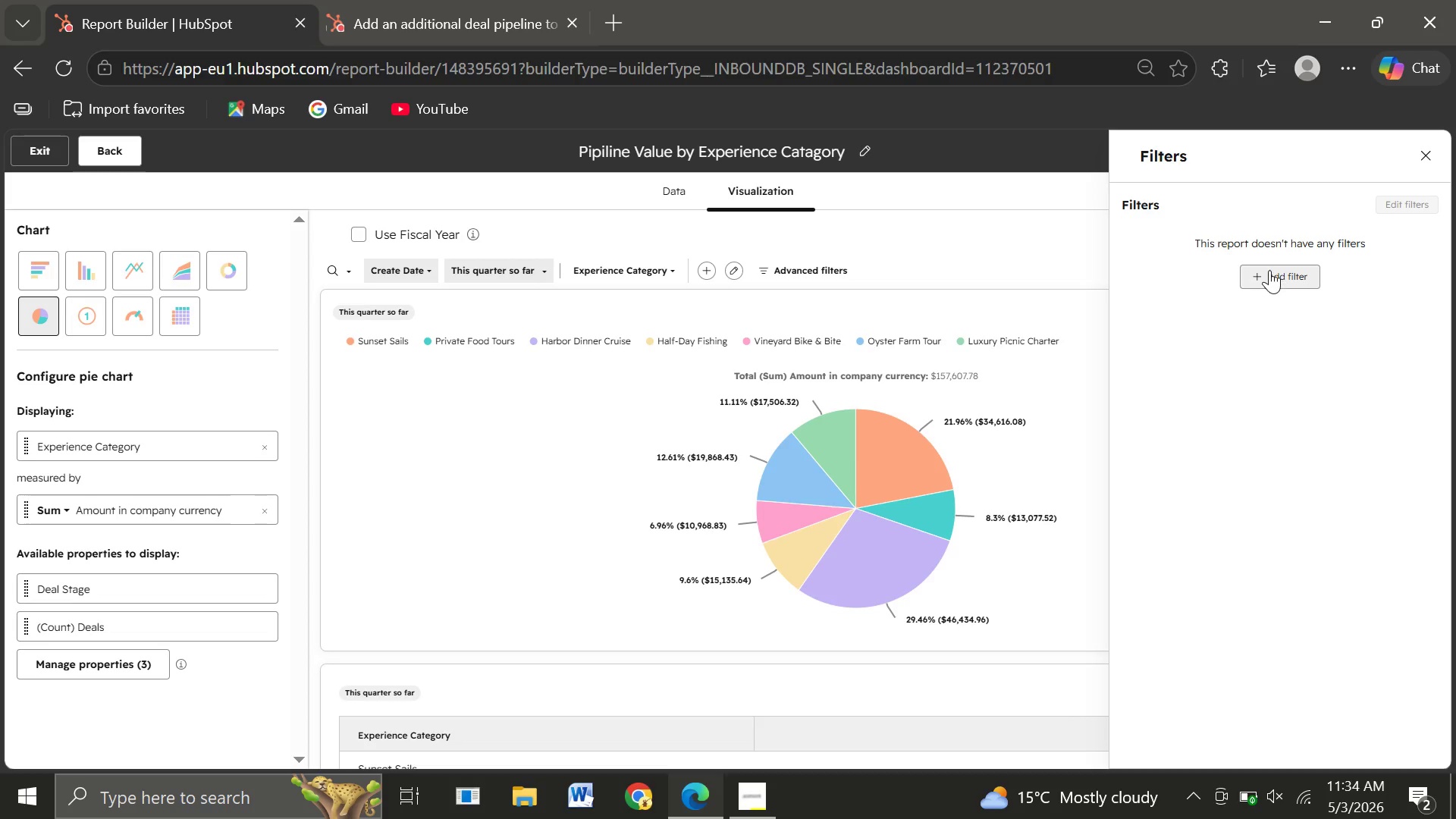 
left_click([1269, 270])
 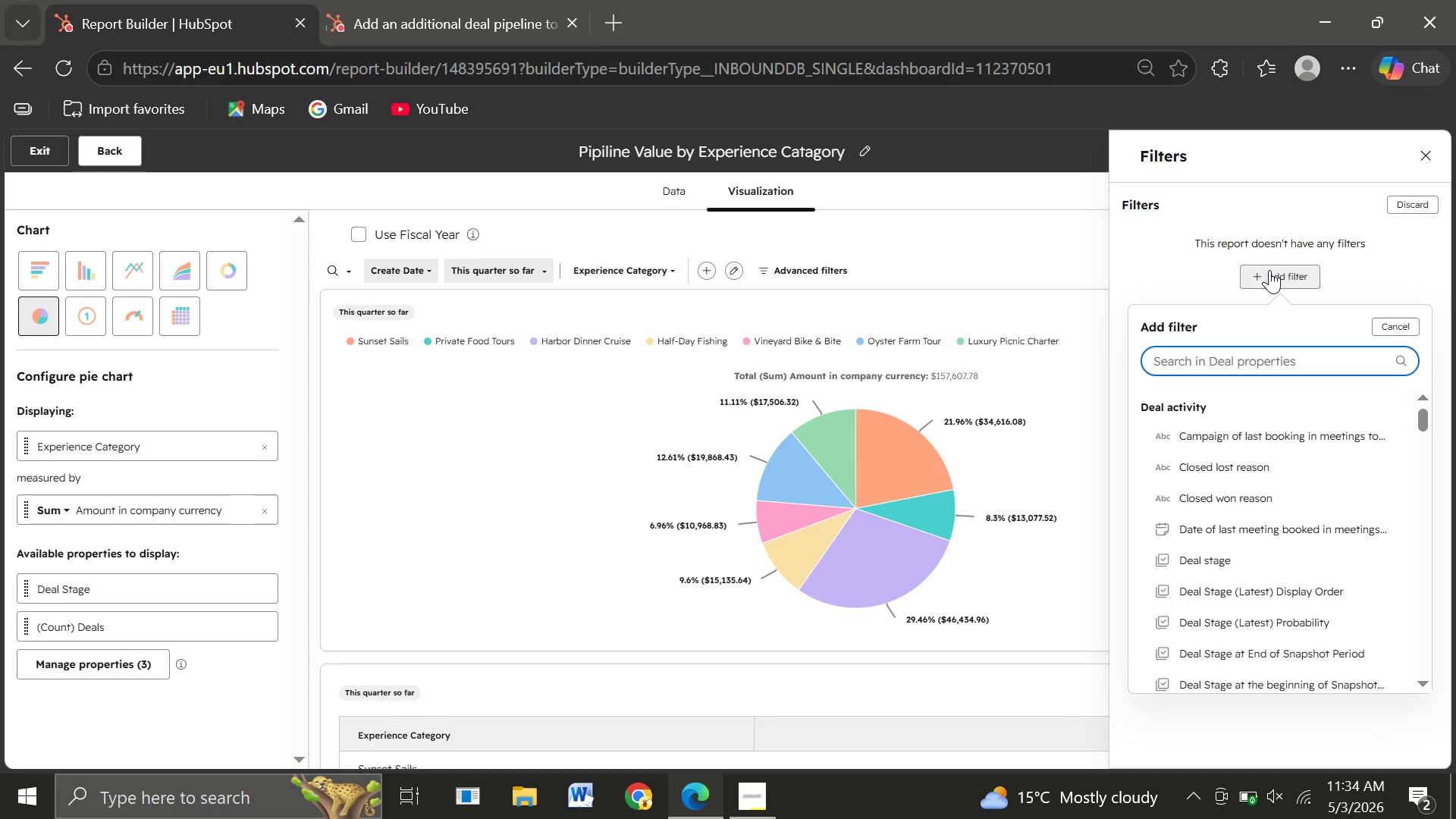 
wait(8.39)
 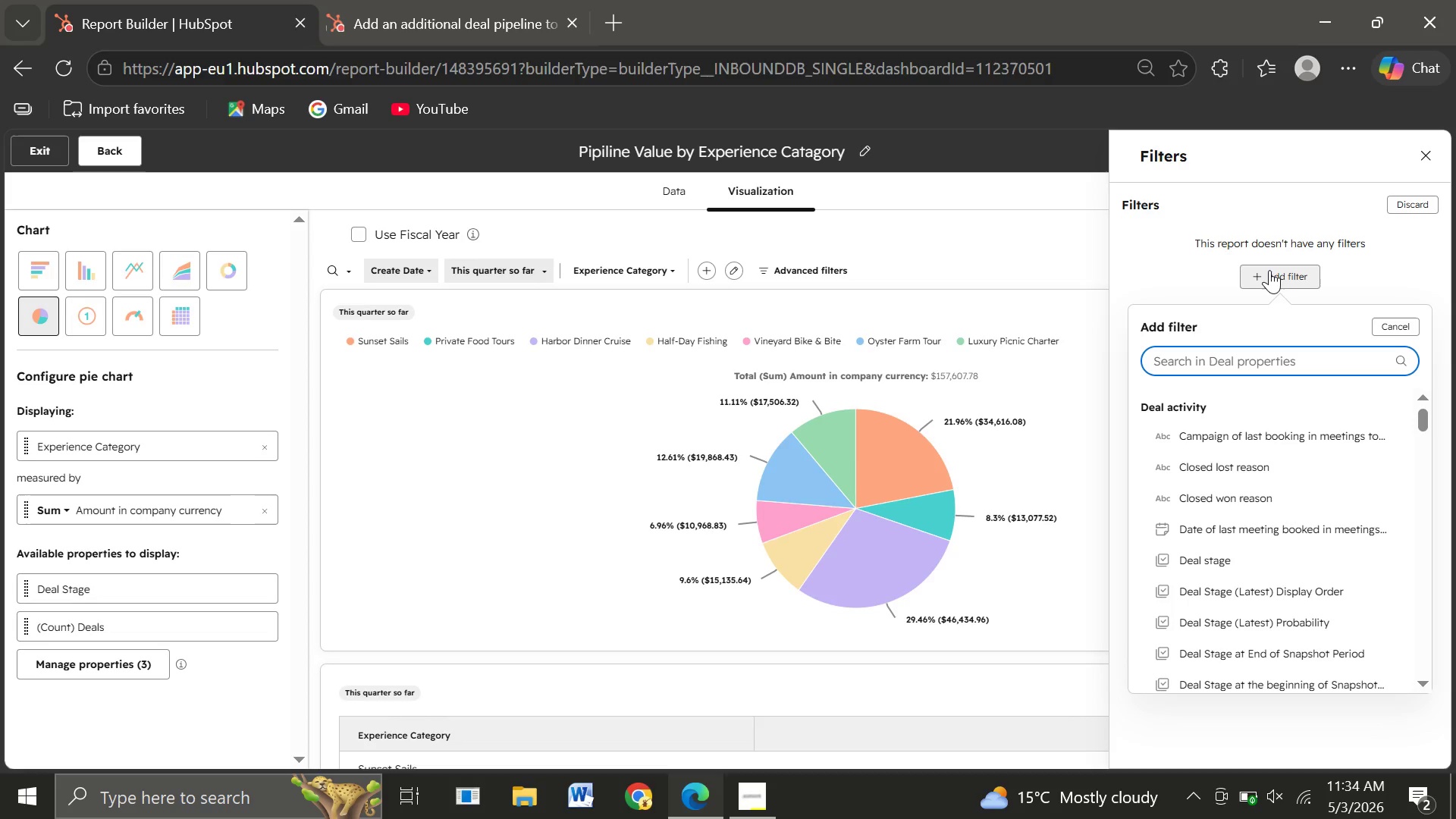 
left_click([1199, 561])
 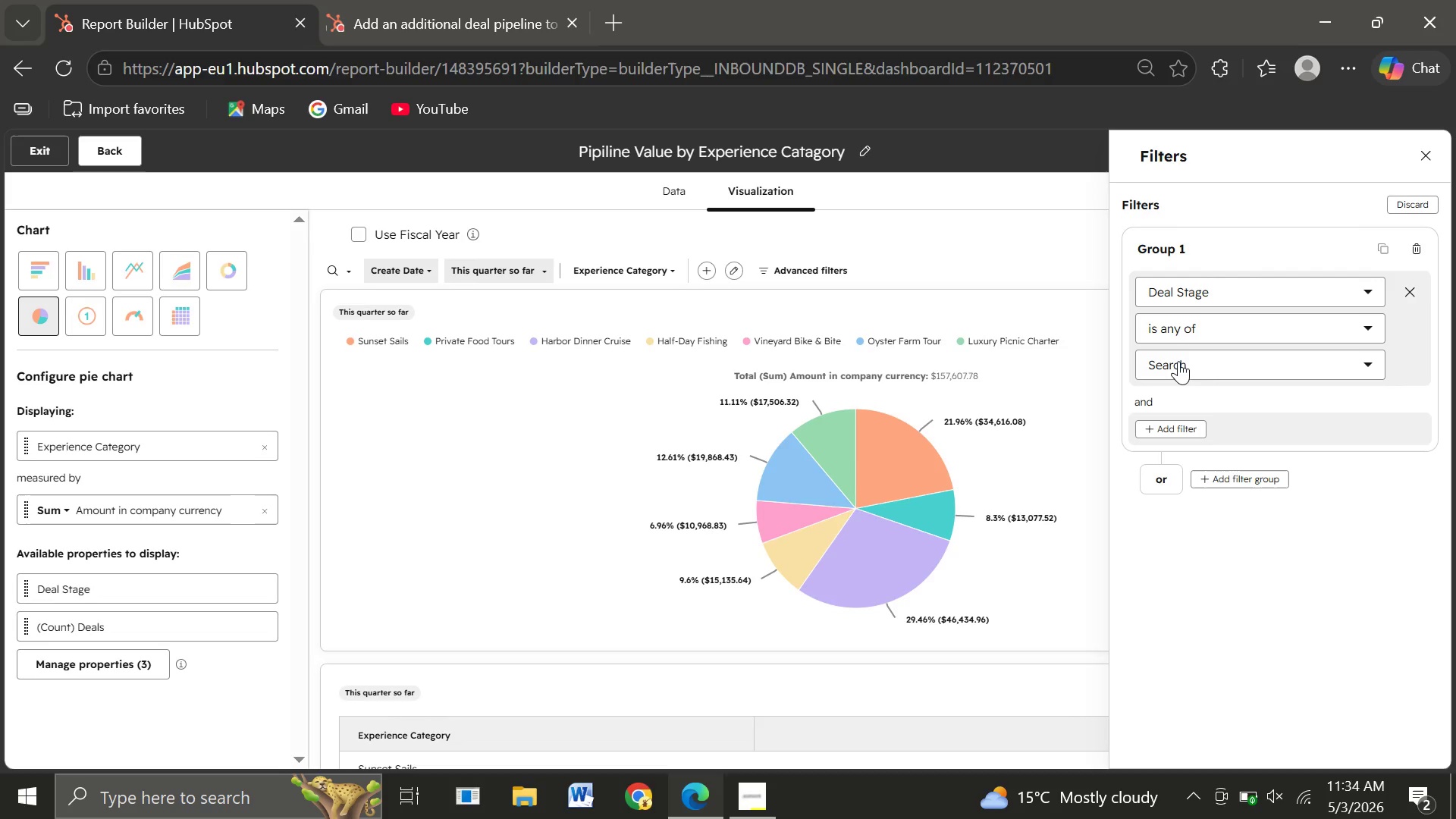 
wait(10.59)
 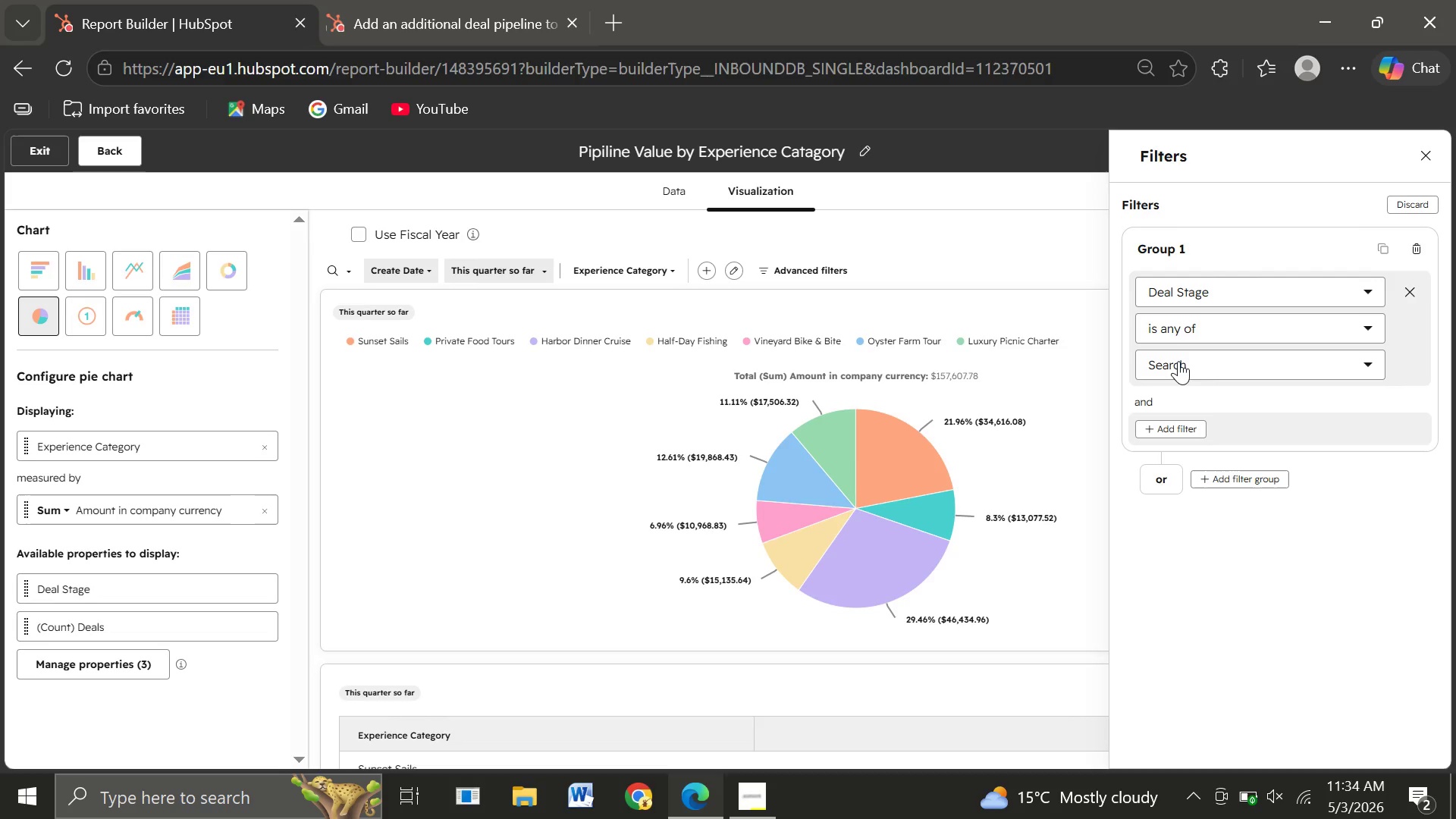 
left_click([1200, 328])
 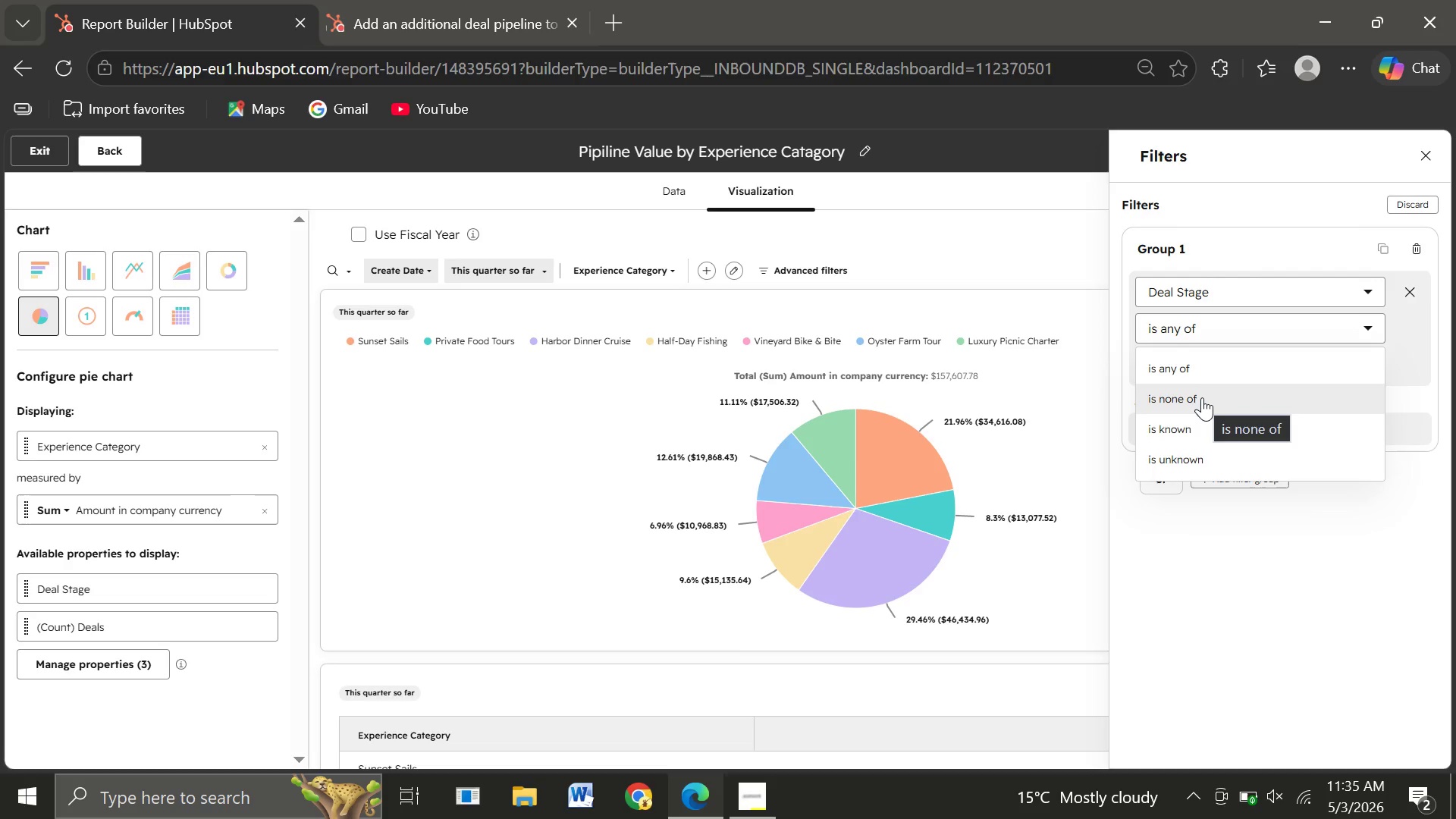 
wait(7.69)
 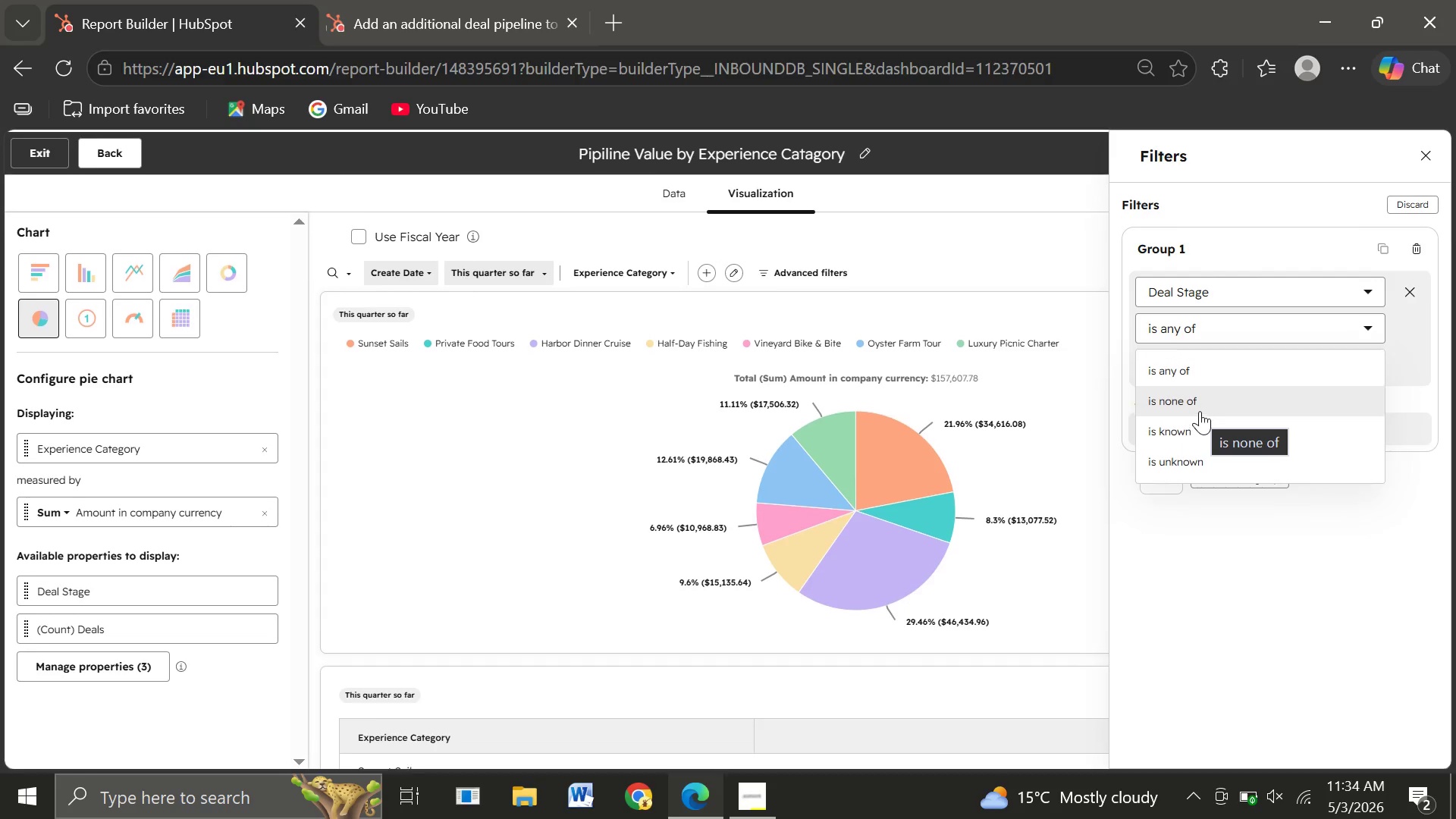 
left_click([1202, 397])
 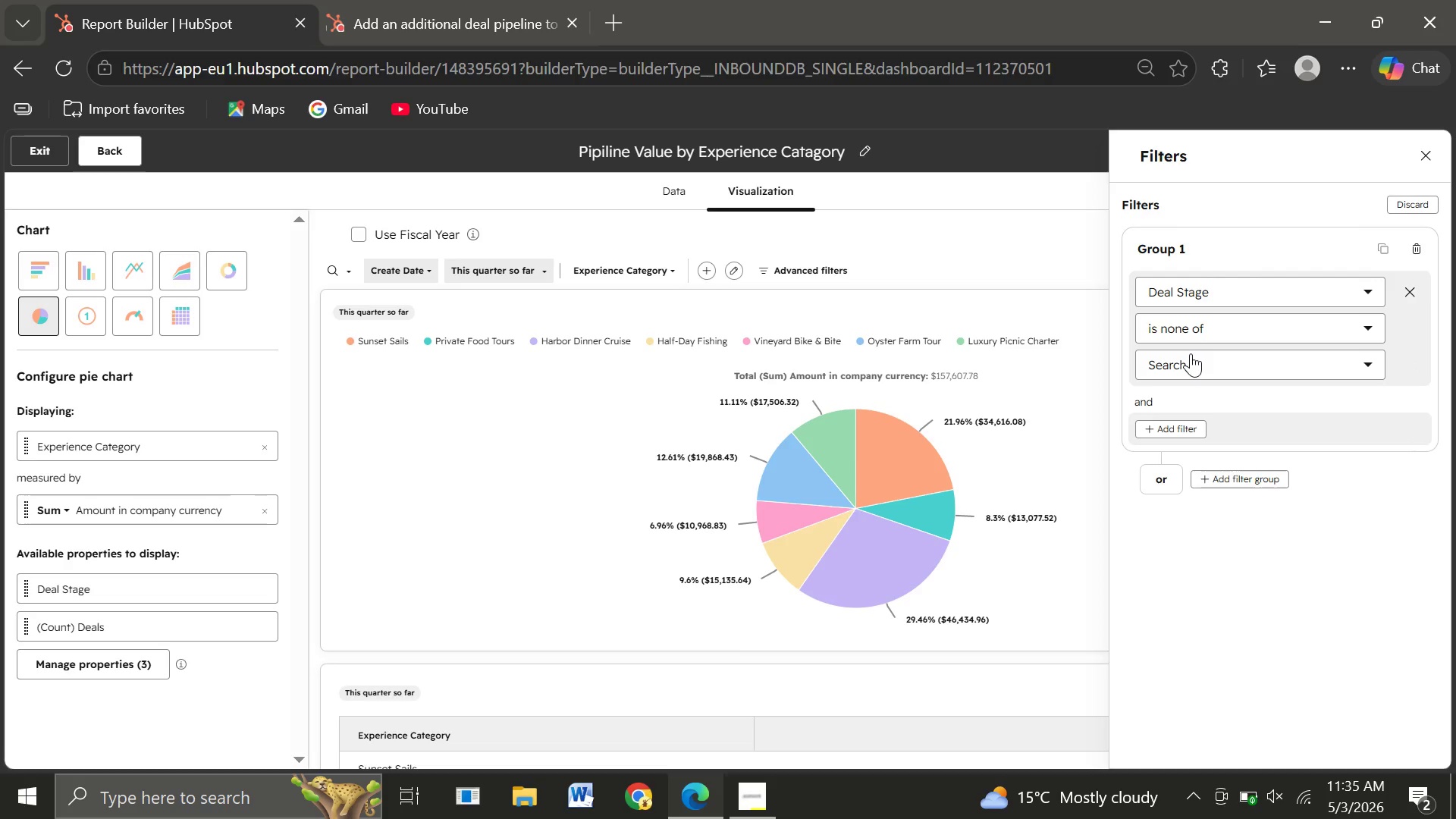 
left_click([1191, 353])
 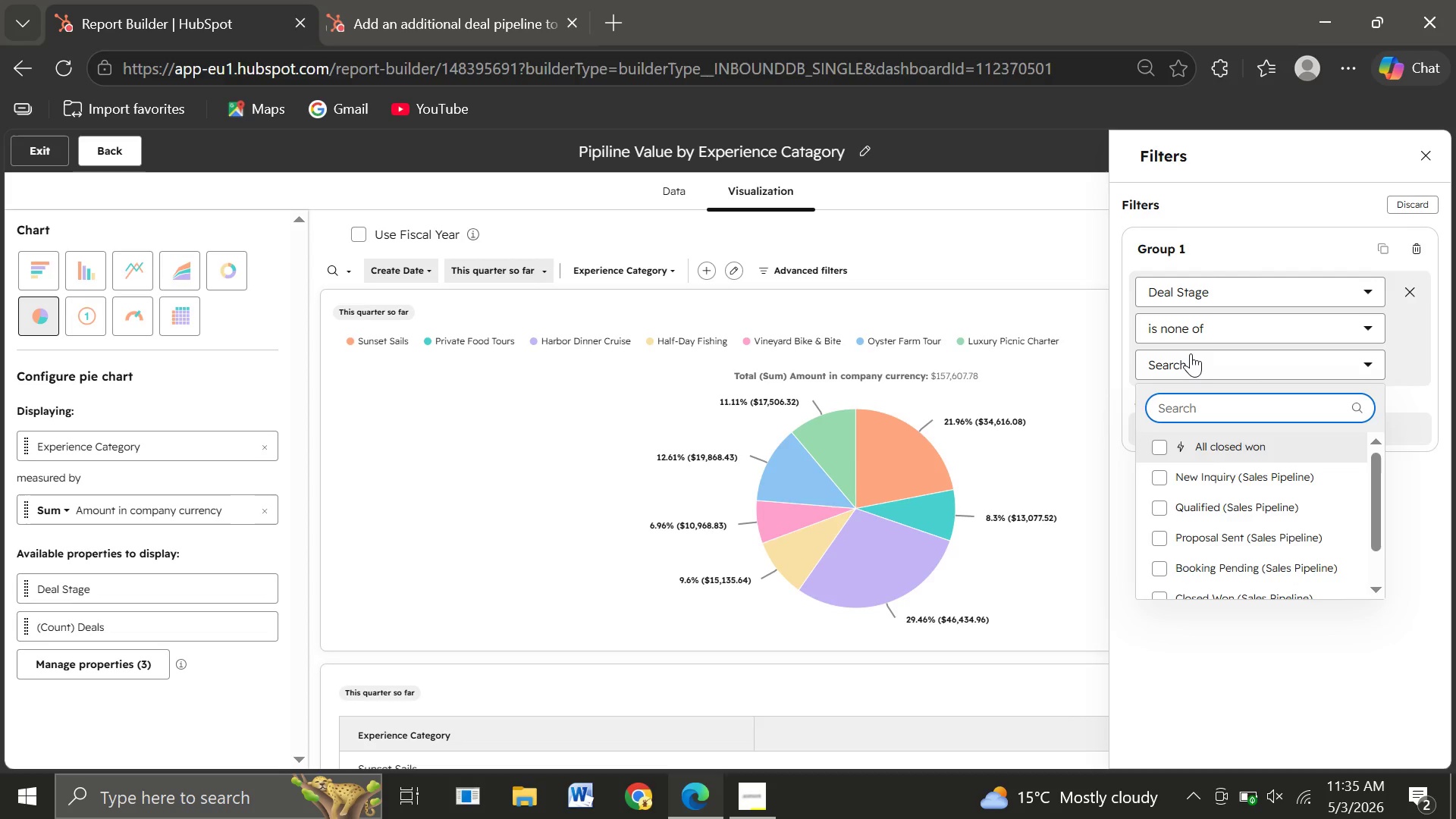 
mouse_move([1186, 444])
 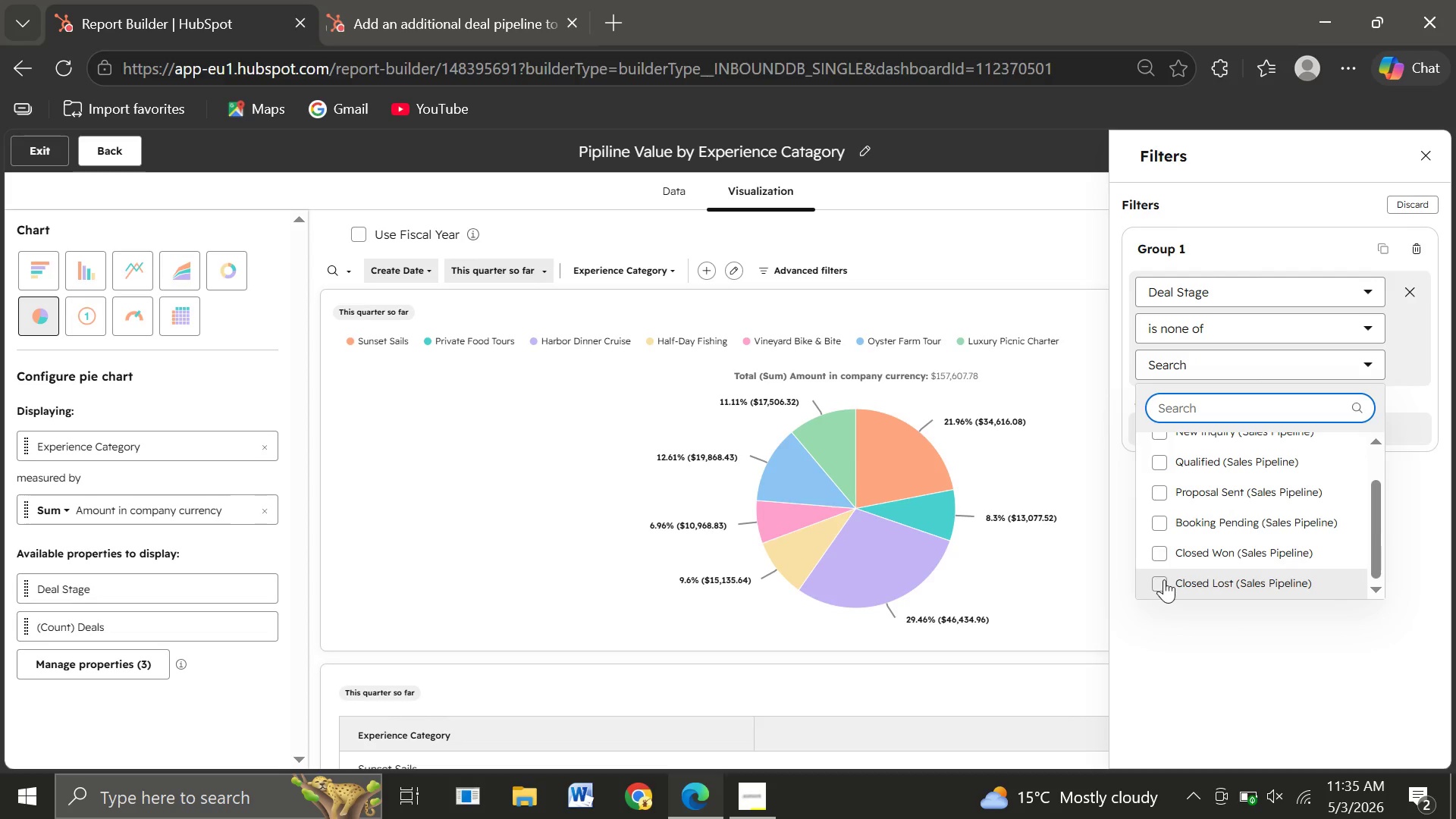 
left_click([1164, 579])
 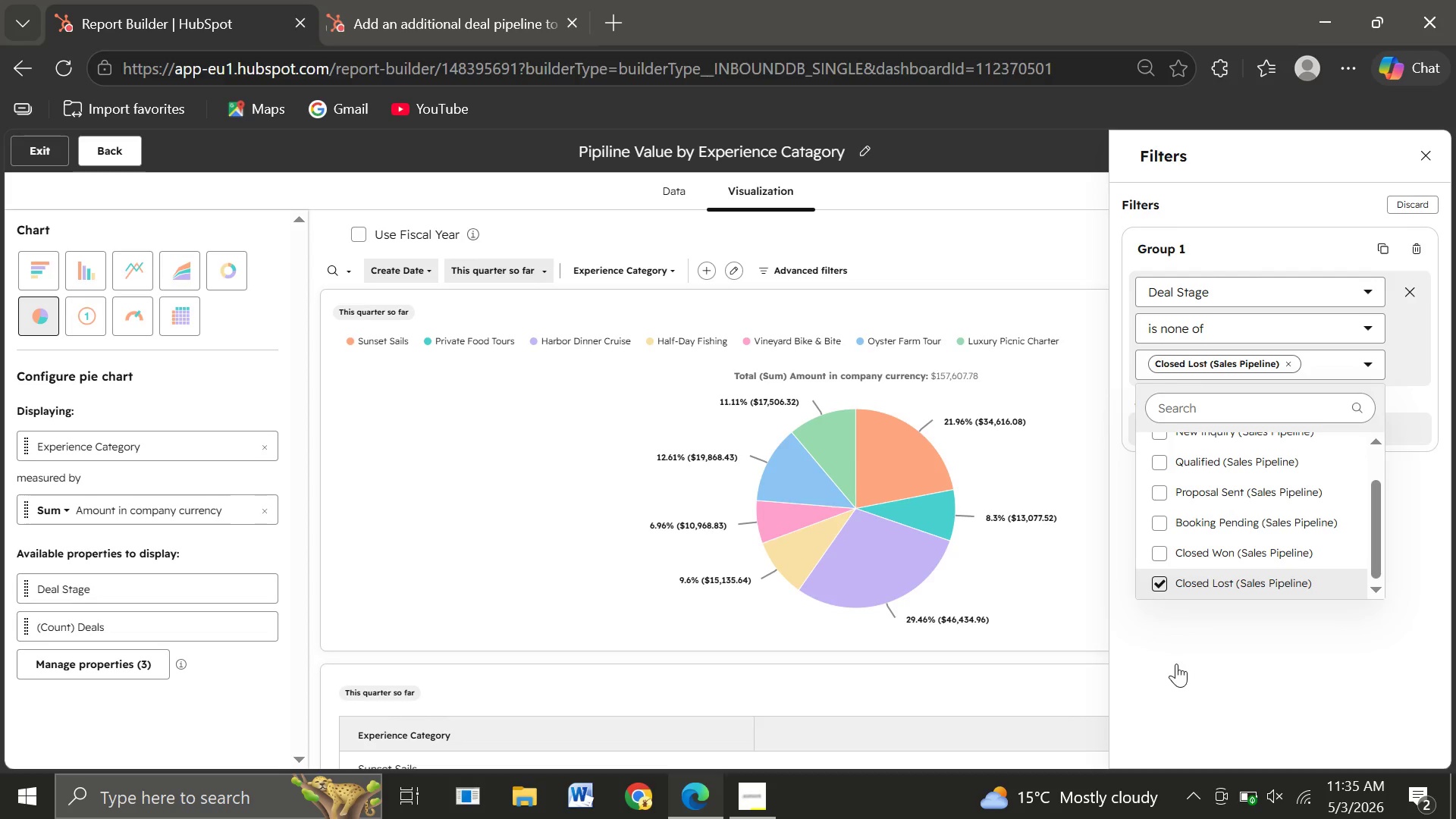 
left_click([1176, 664])
 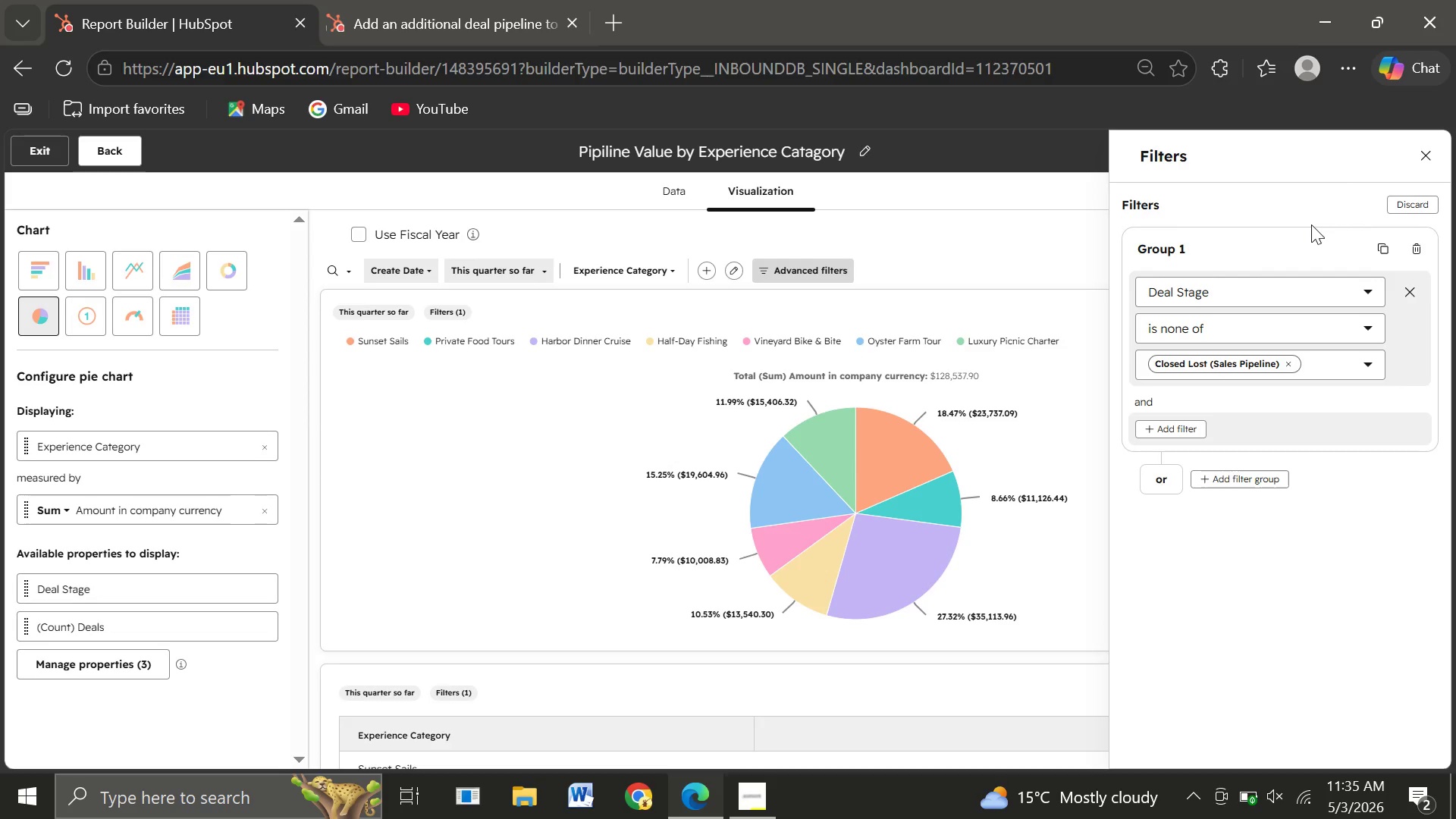 
wait(5.39)
 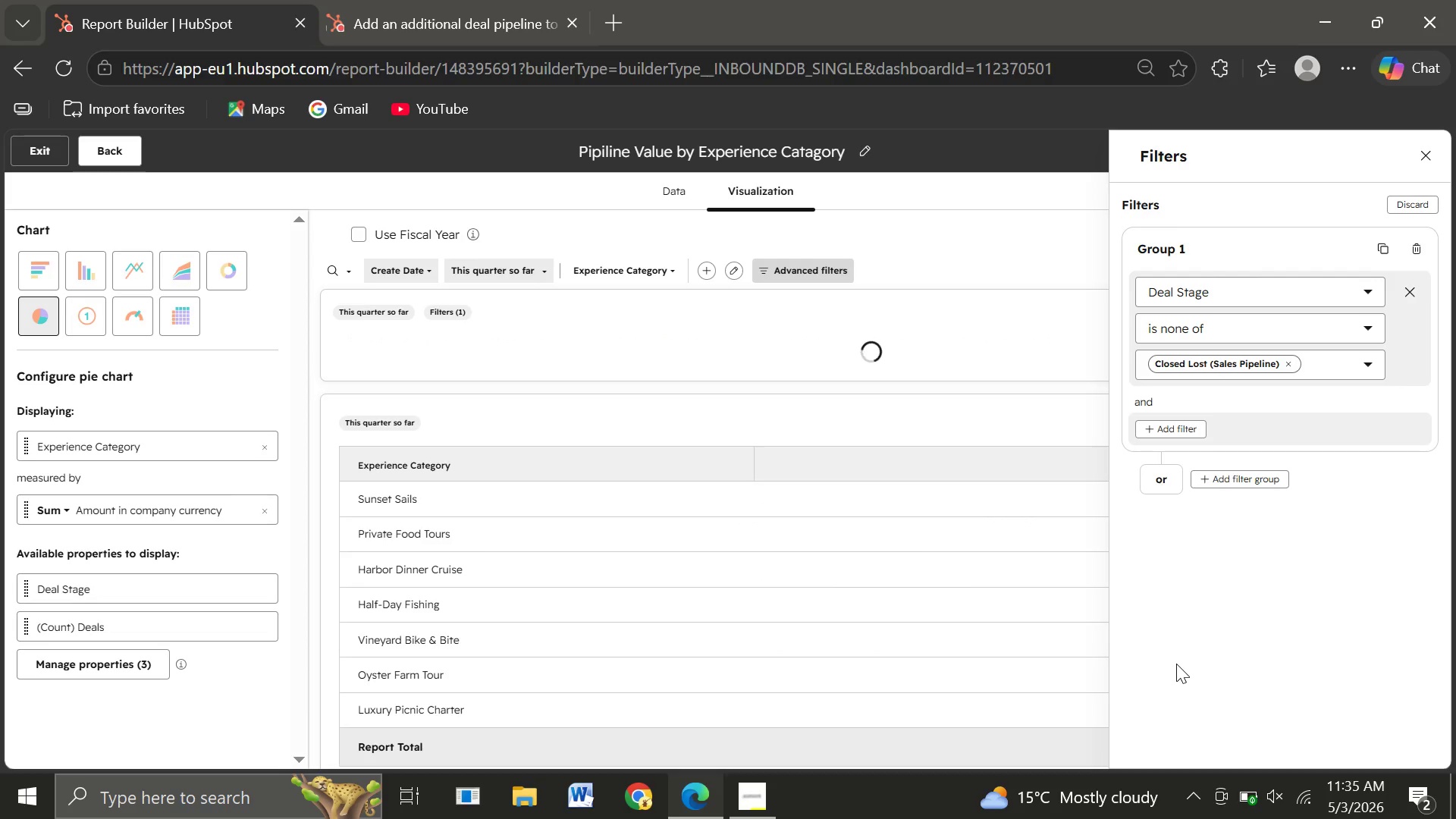 
left_click([1426, 154])
 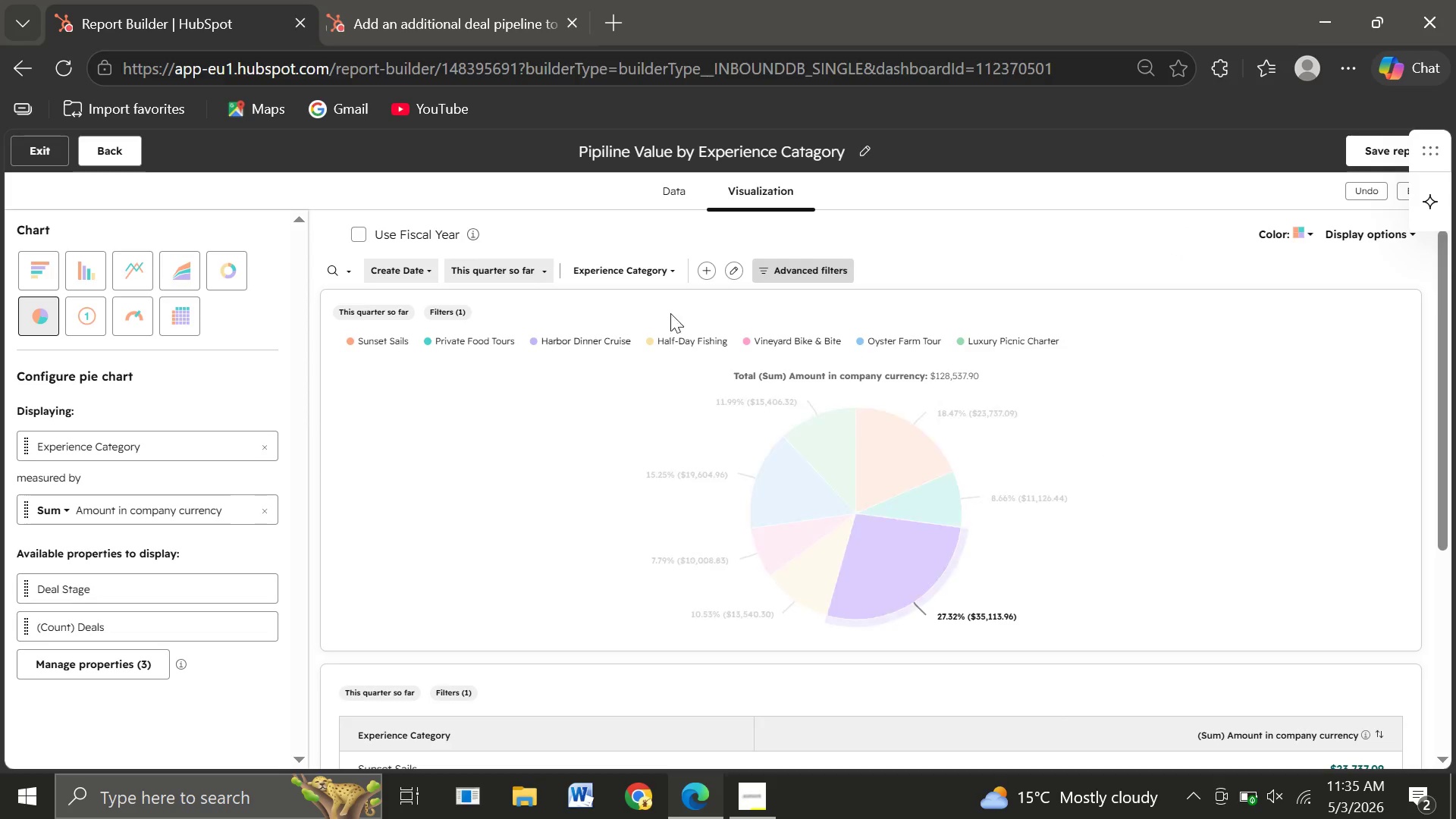 
wait(8.34)
 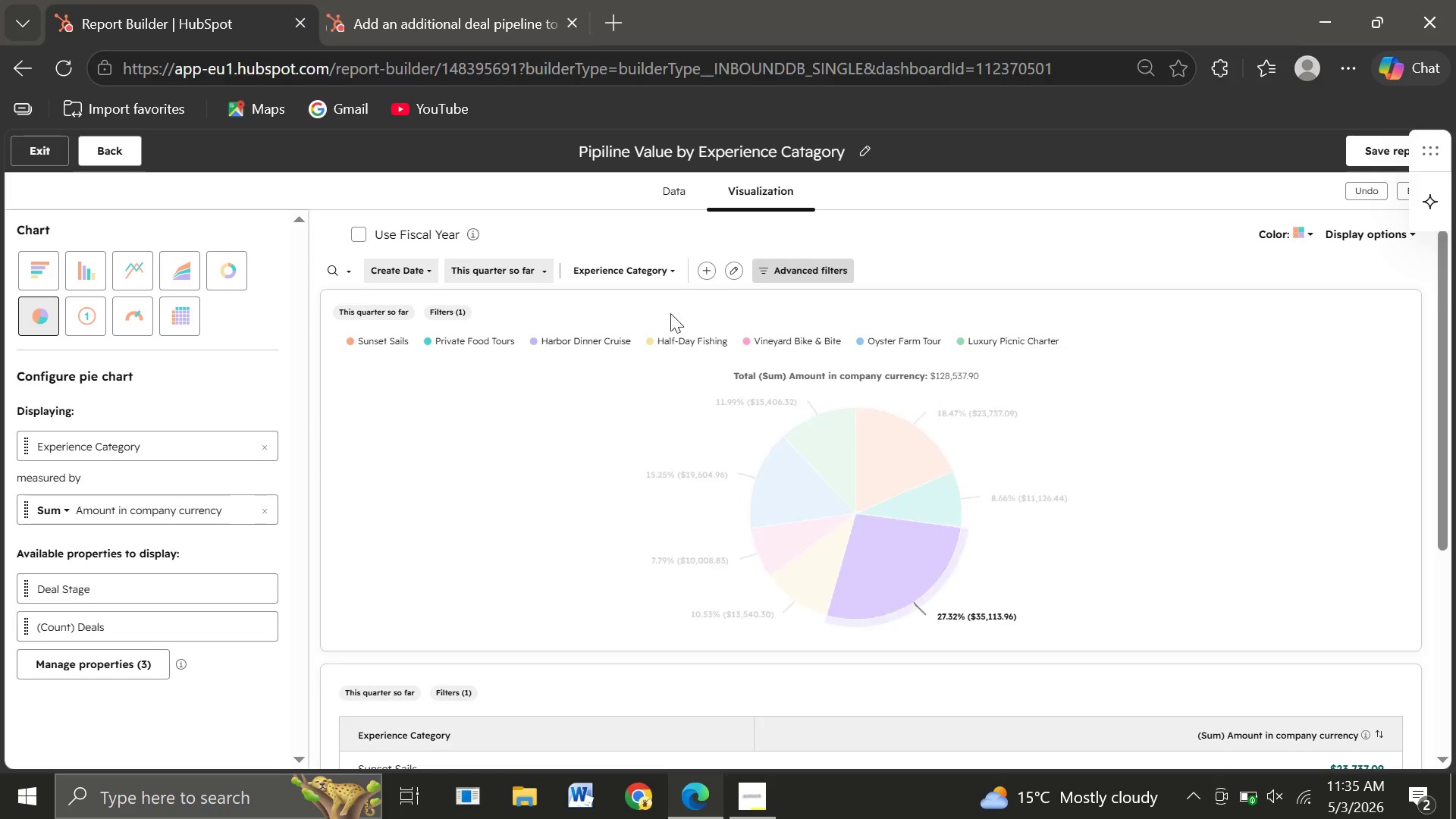 
left_click([1367, 150])
 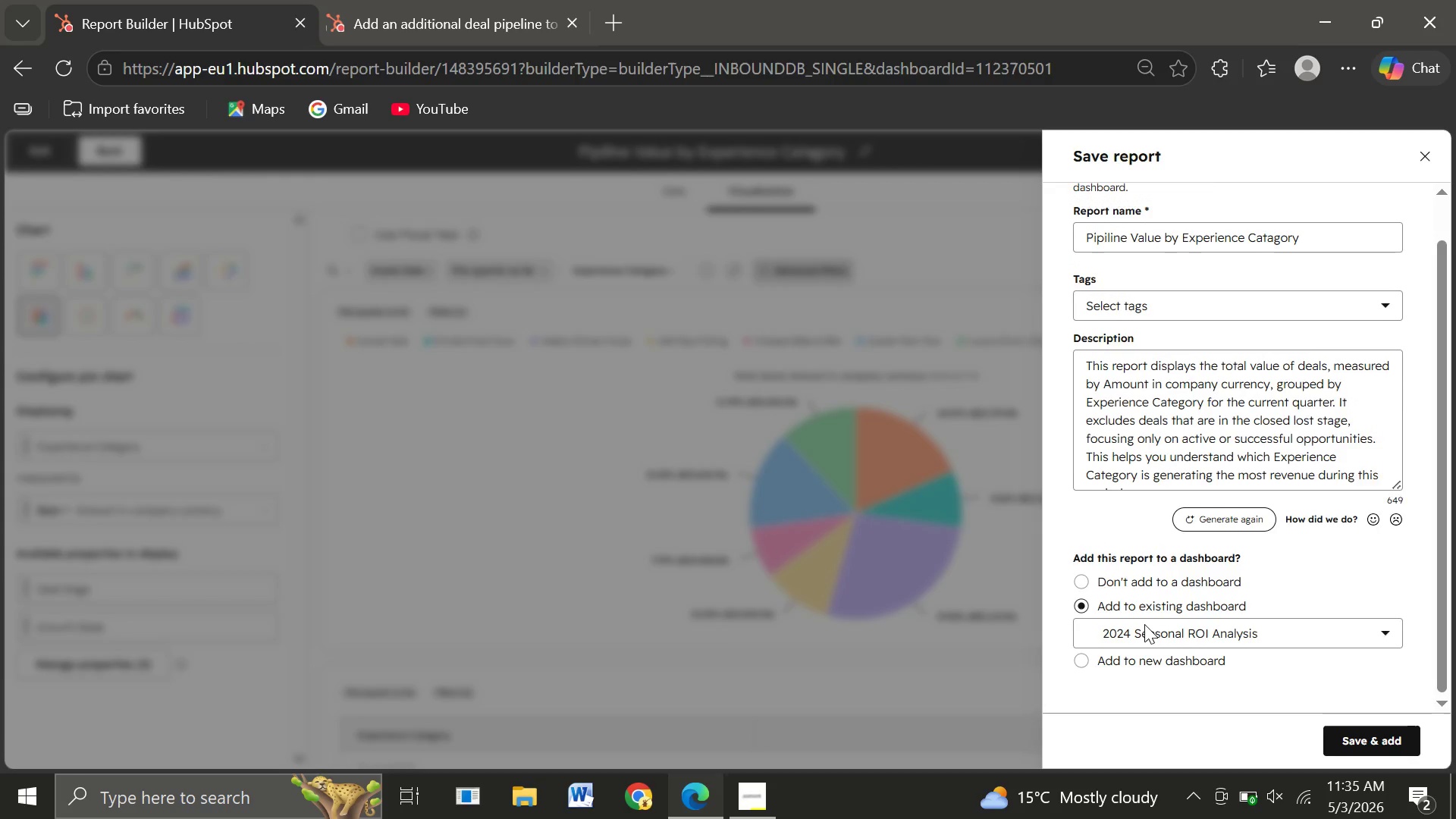 
wait(19.67)
 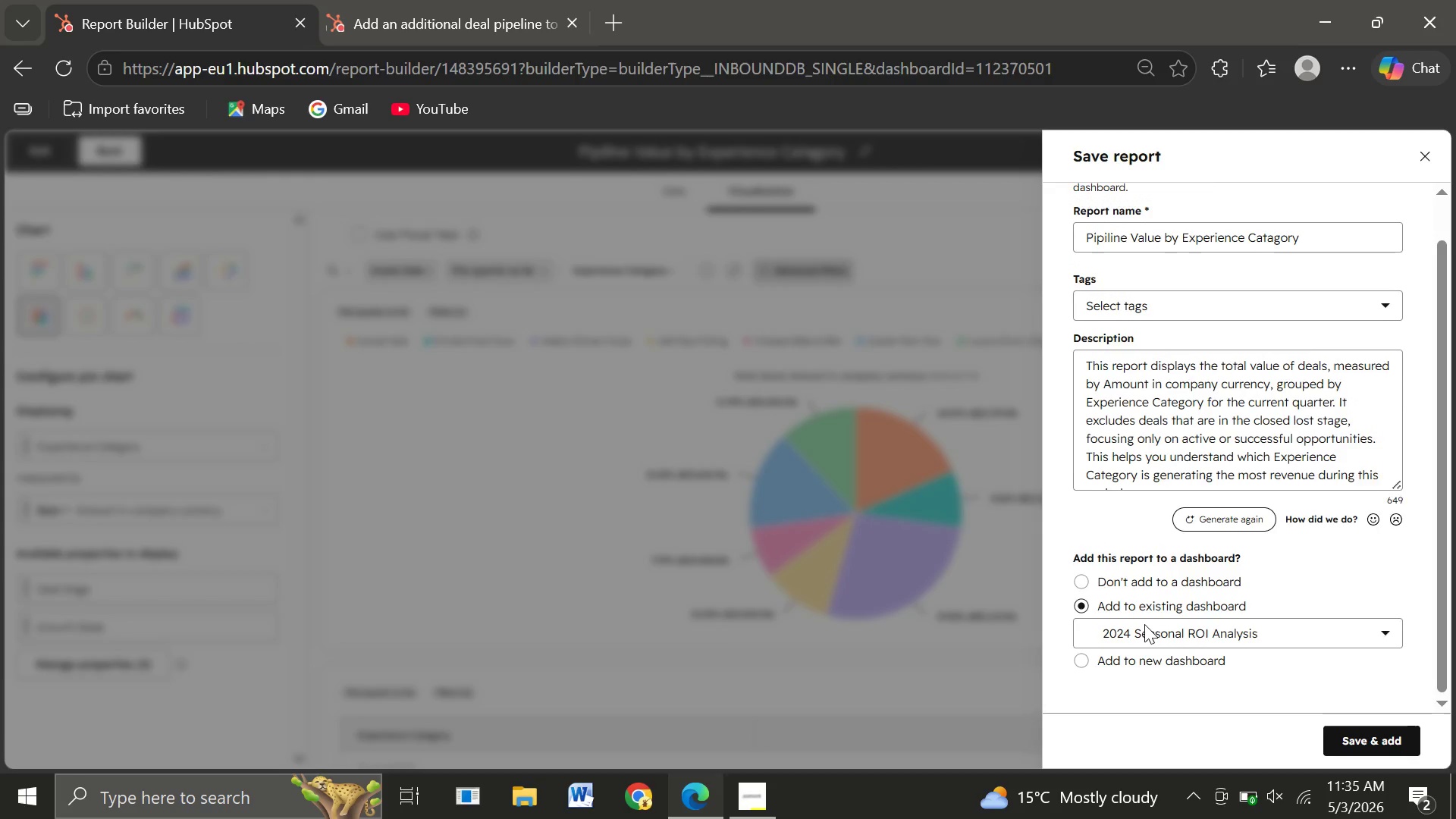 
left_click([1359, 733])
 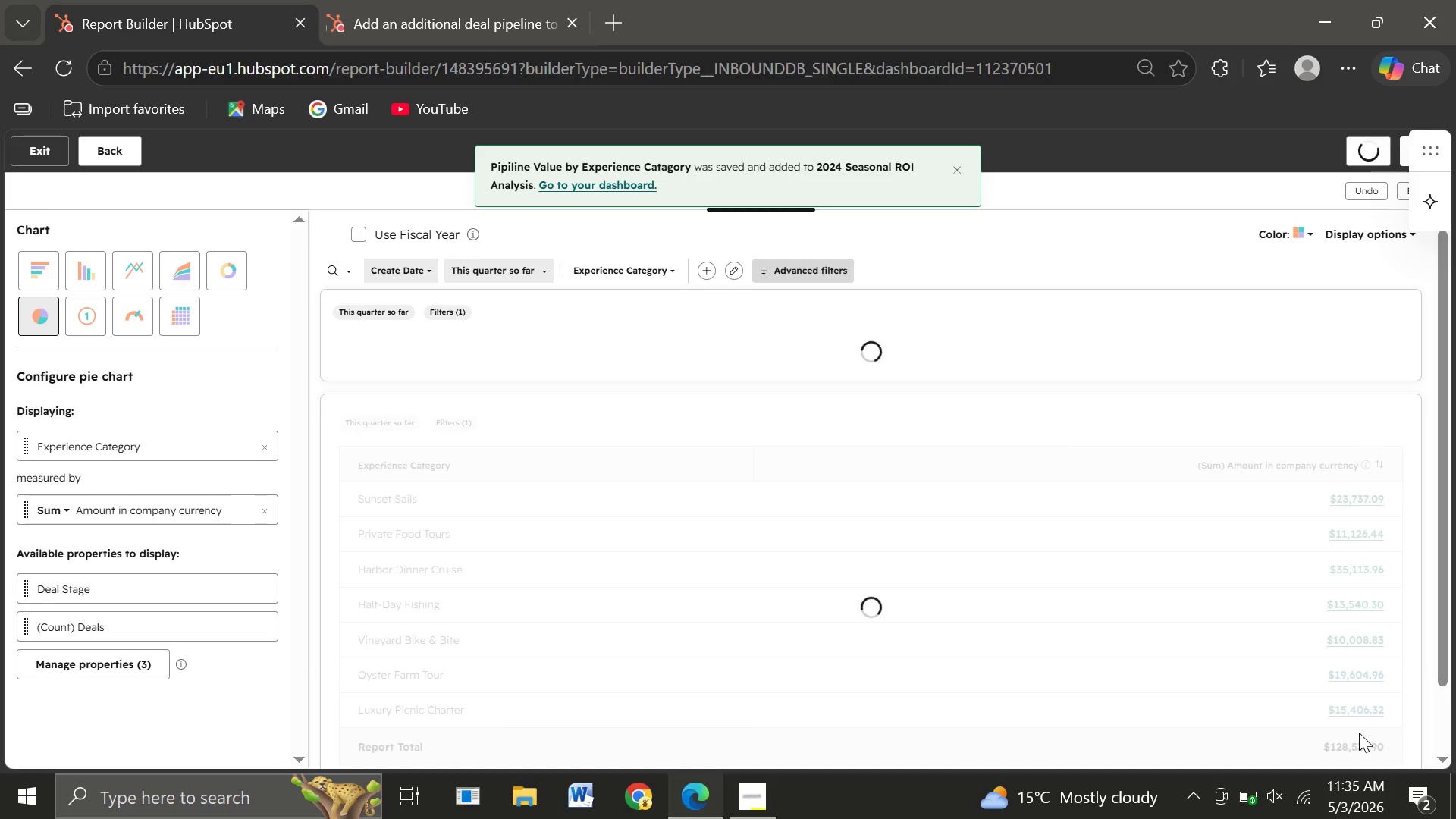 
wait(8.27)
 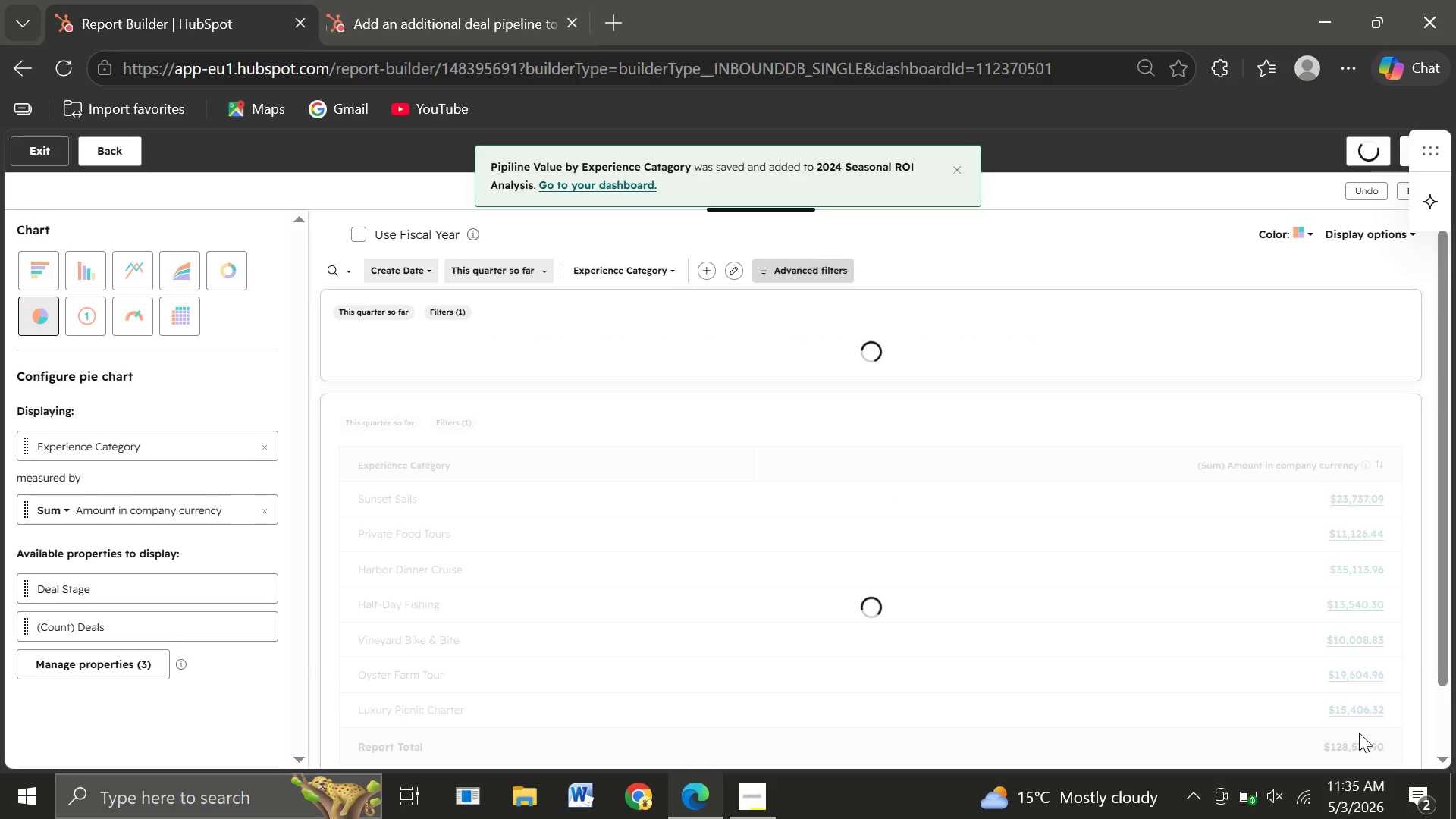 
left_click([27, 151])
 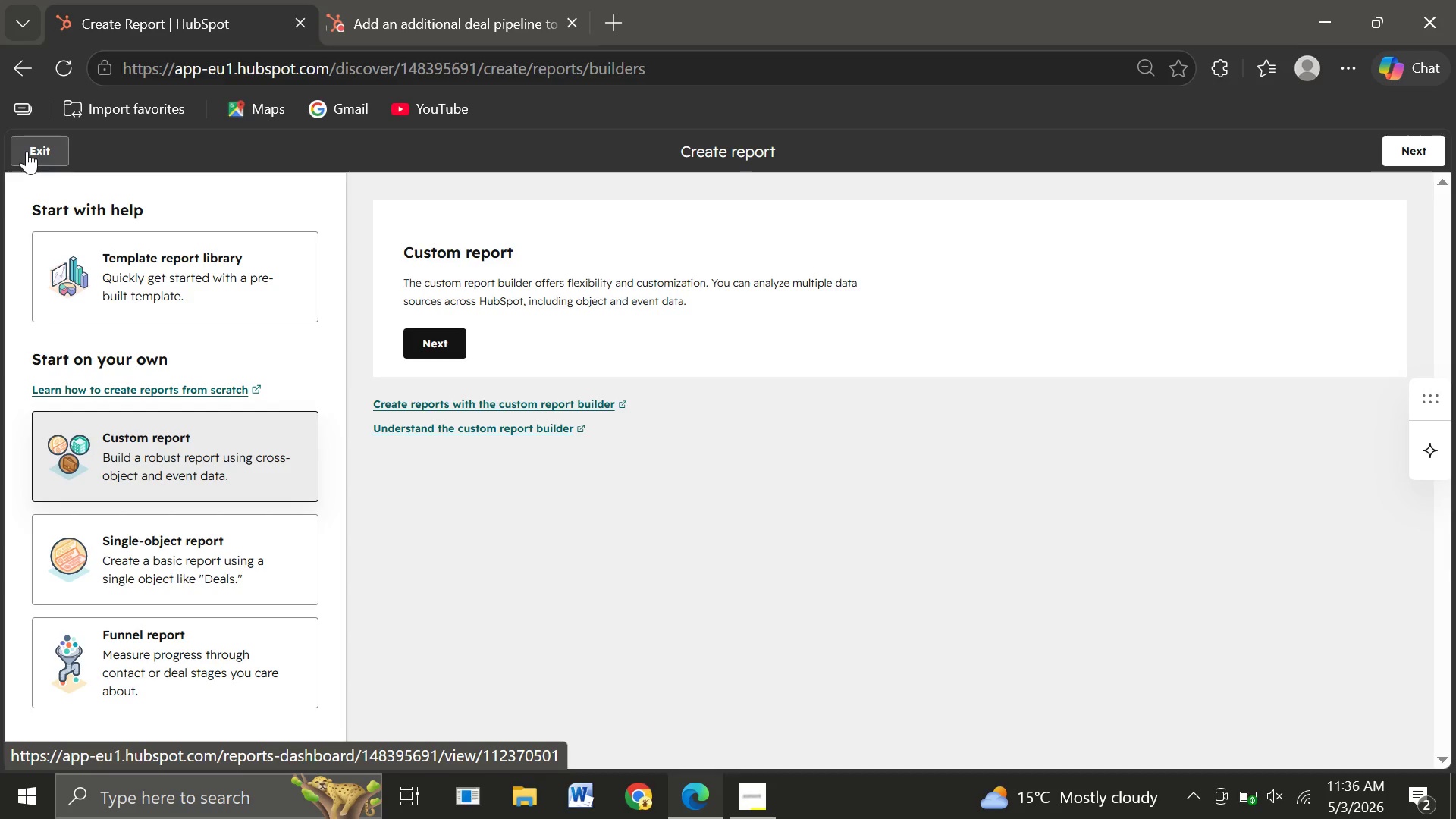 
wait(18.03)
 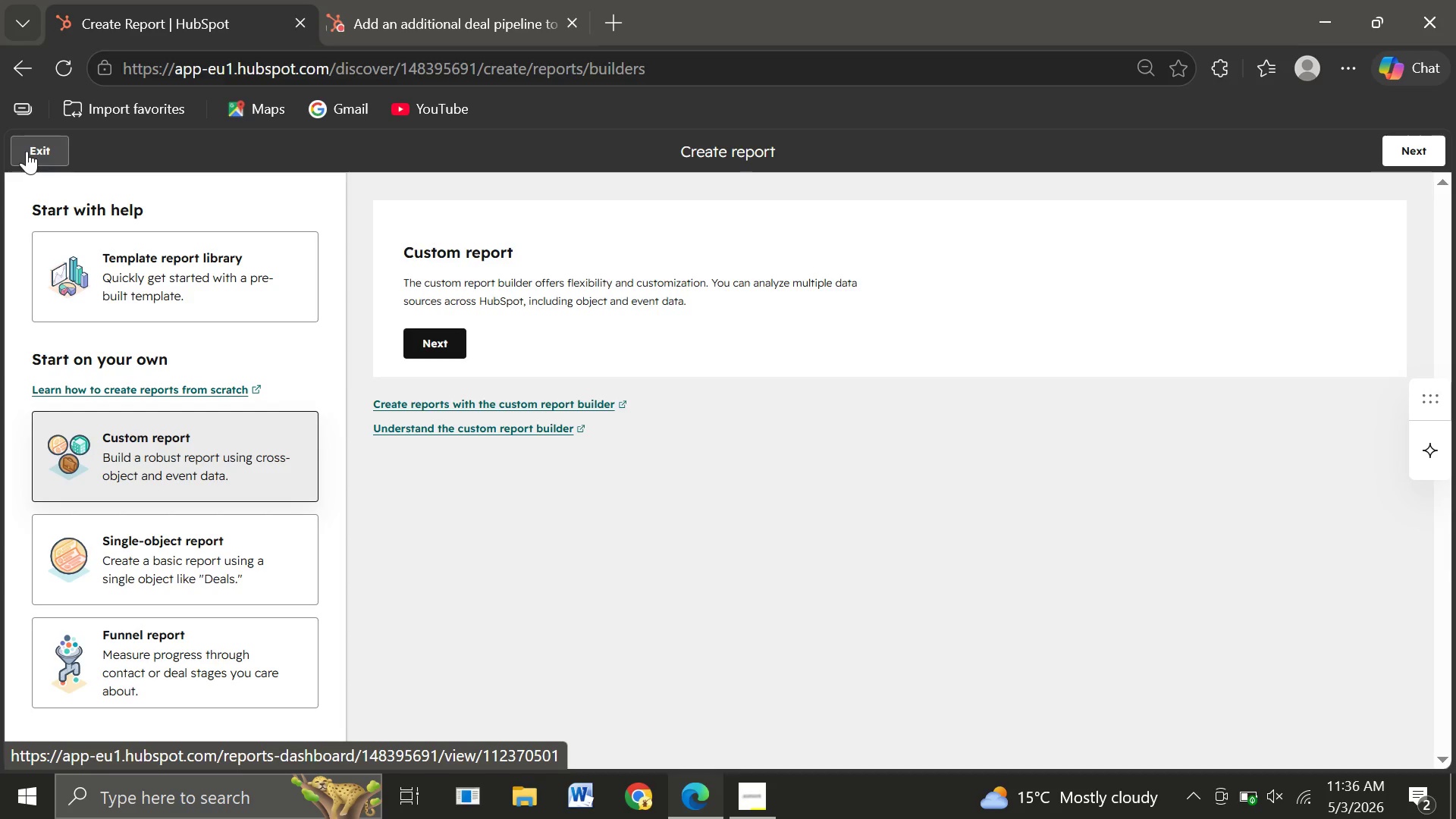 
left_click([41, 147])
 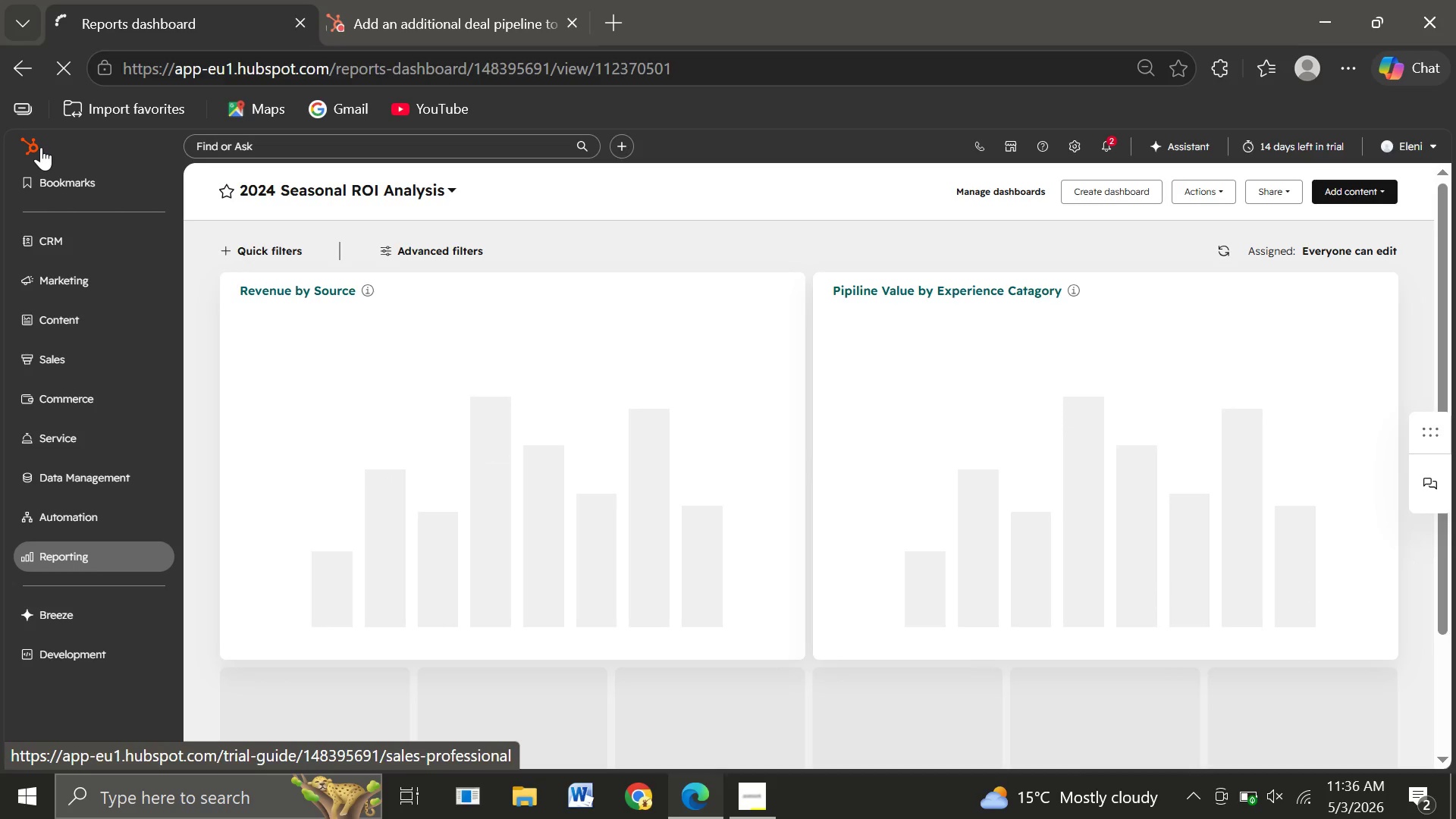 
wait(14.61)
 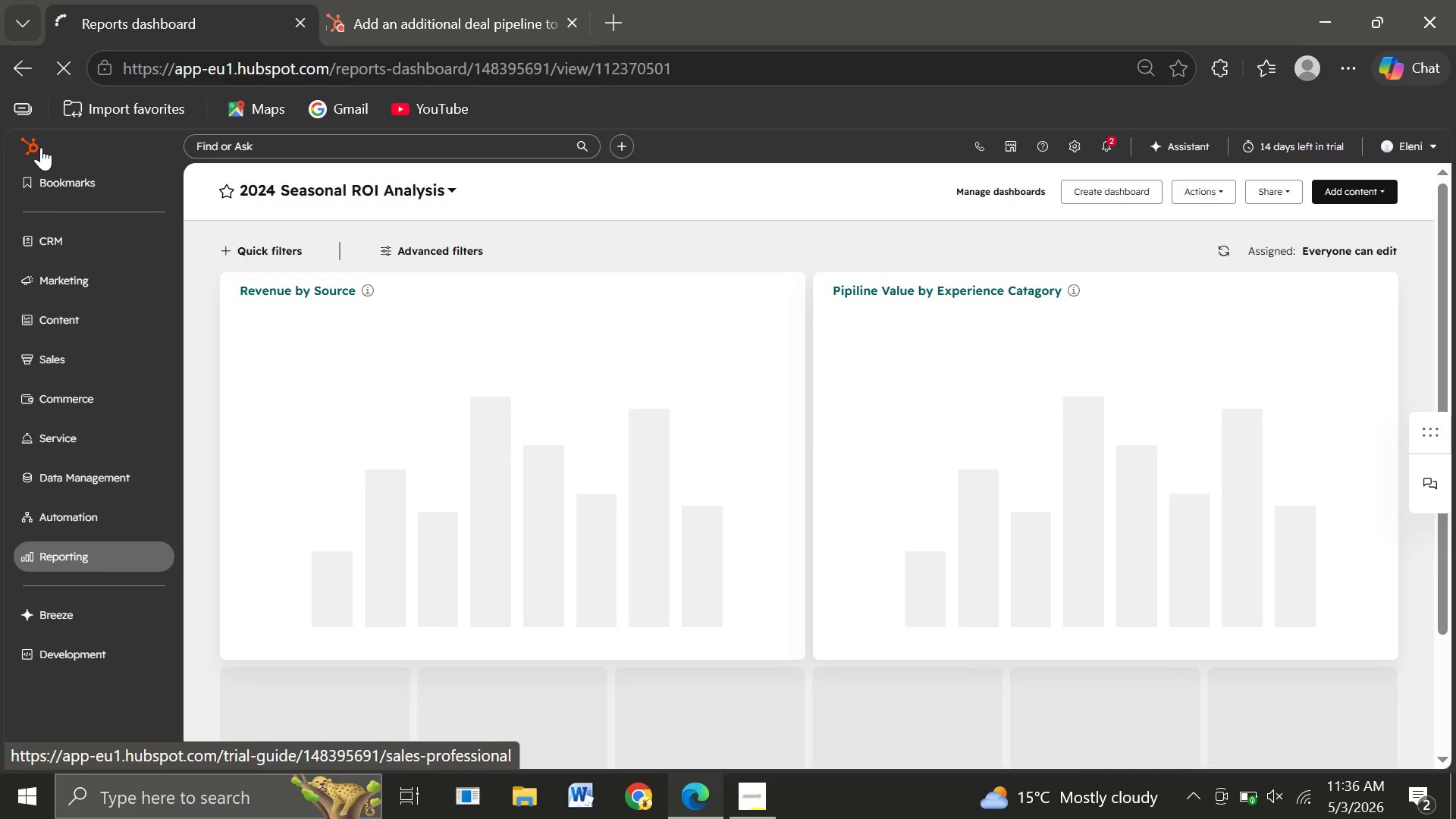 
left_click([1333, 193])
 